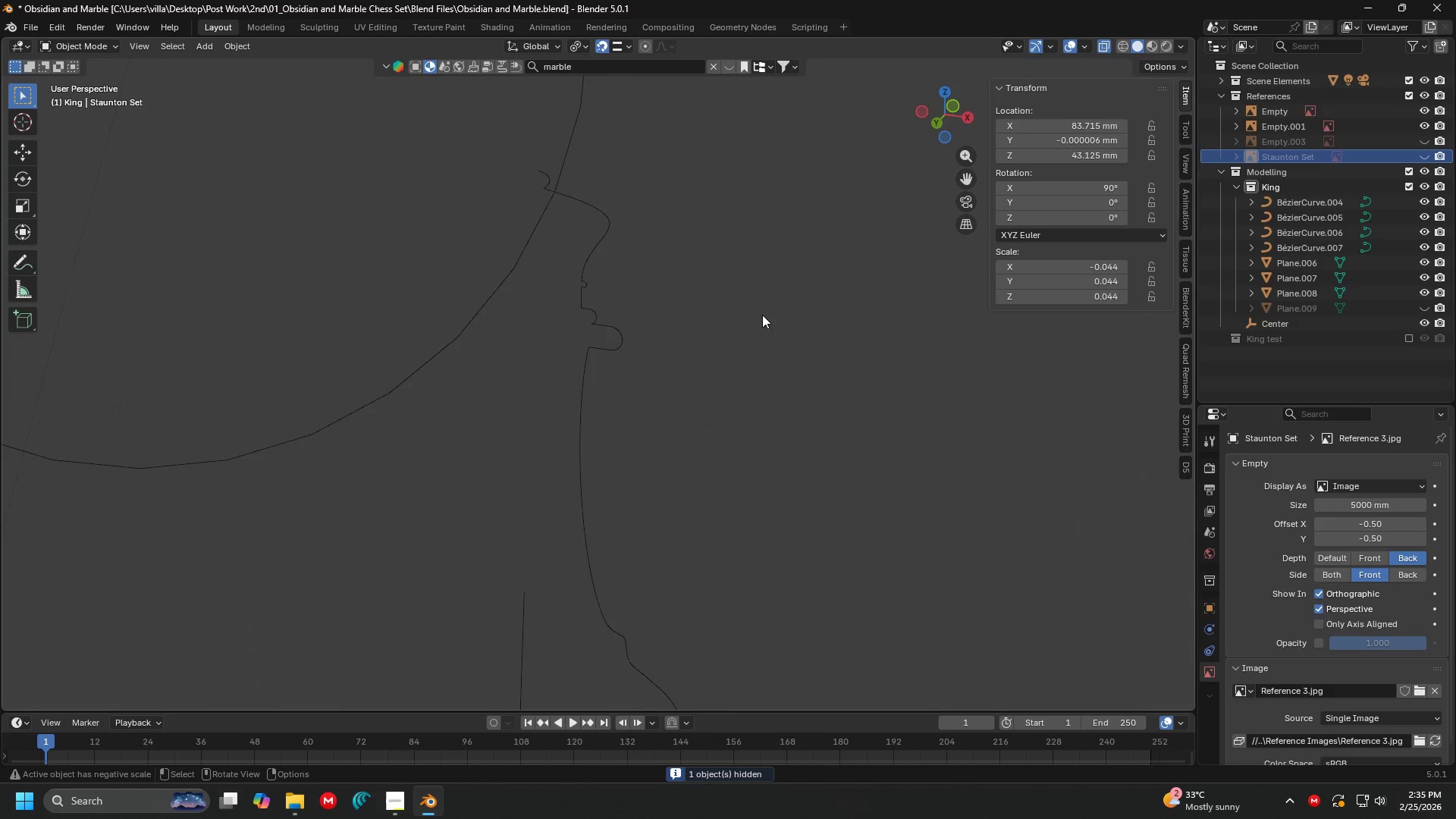 
scroll: coordinate [761, 315], scroll_direction: down, amount: 4.0
 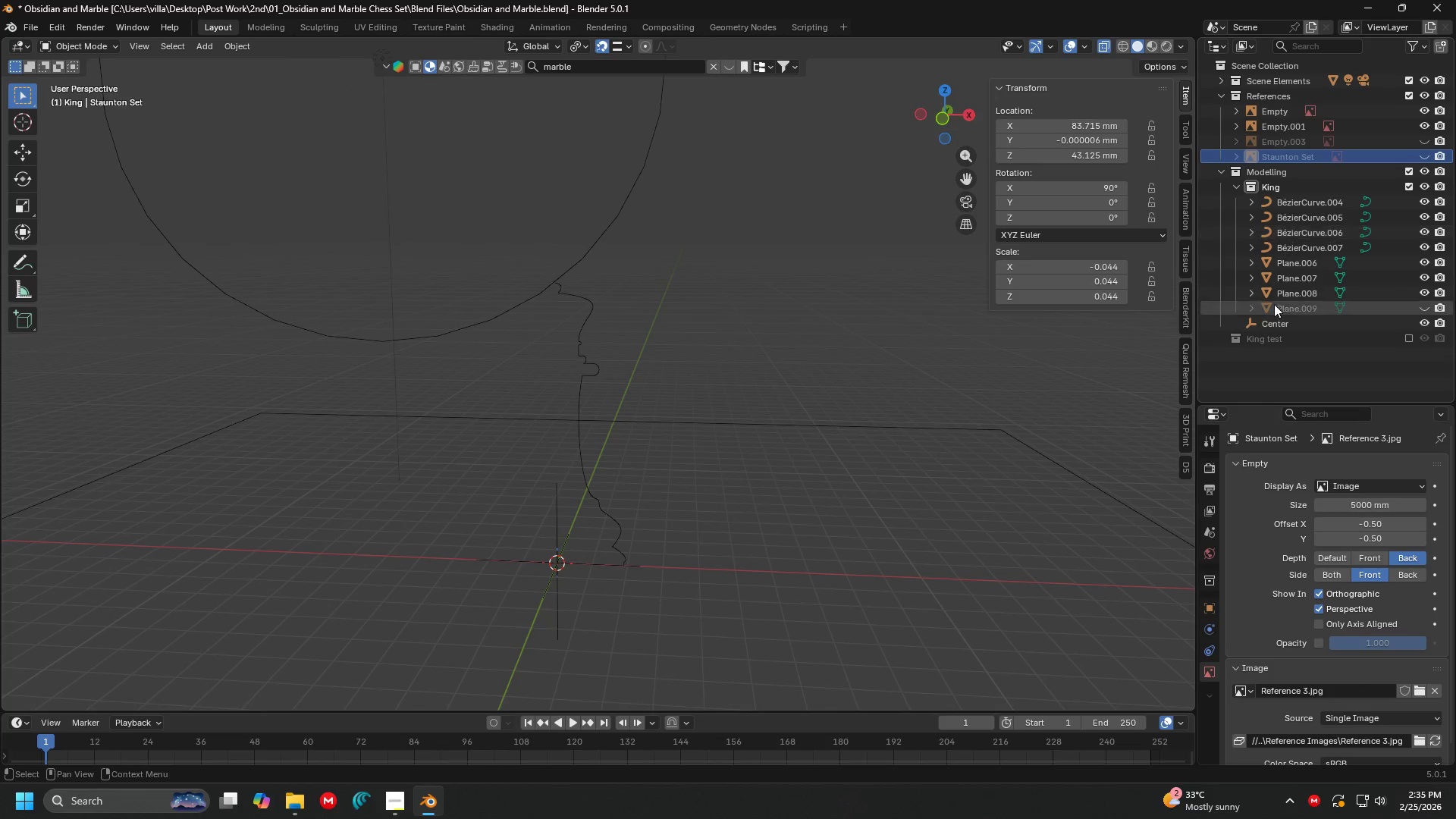 
left_click([623, 557])
 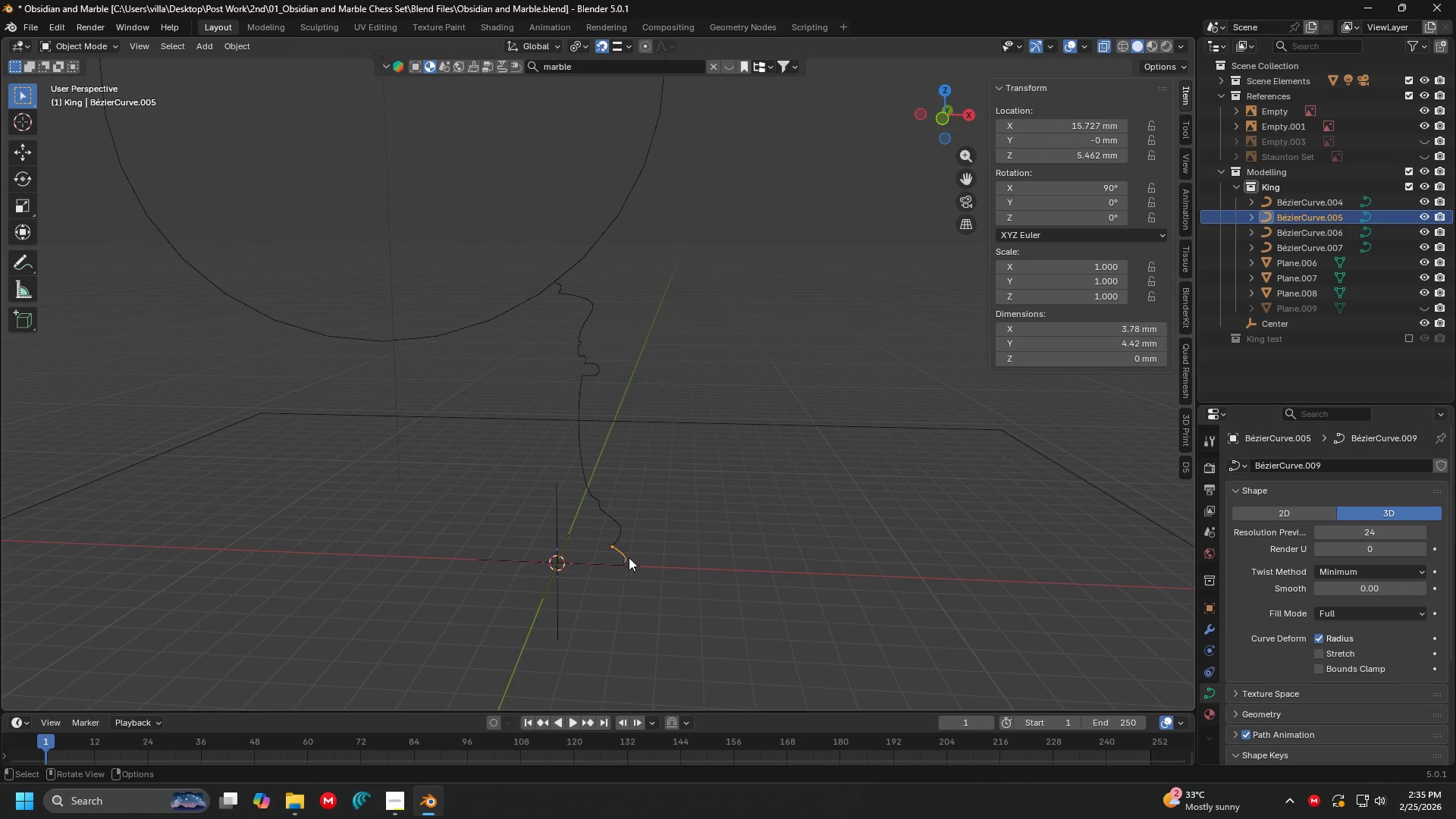 
scroll: coordinate [671, 554], scroll_direction: up, amount: 1.0
 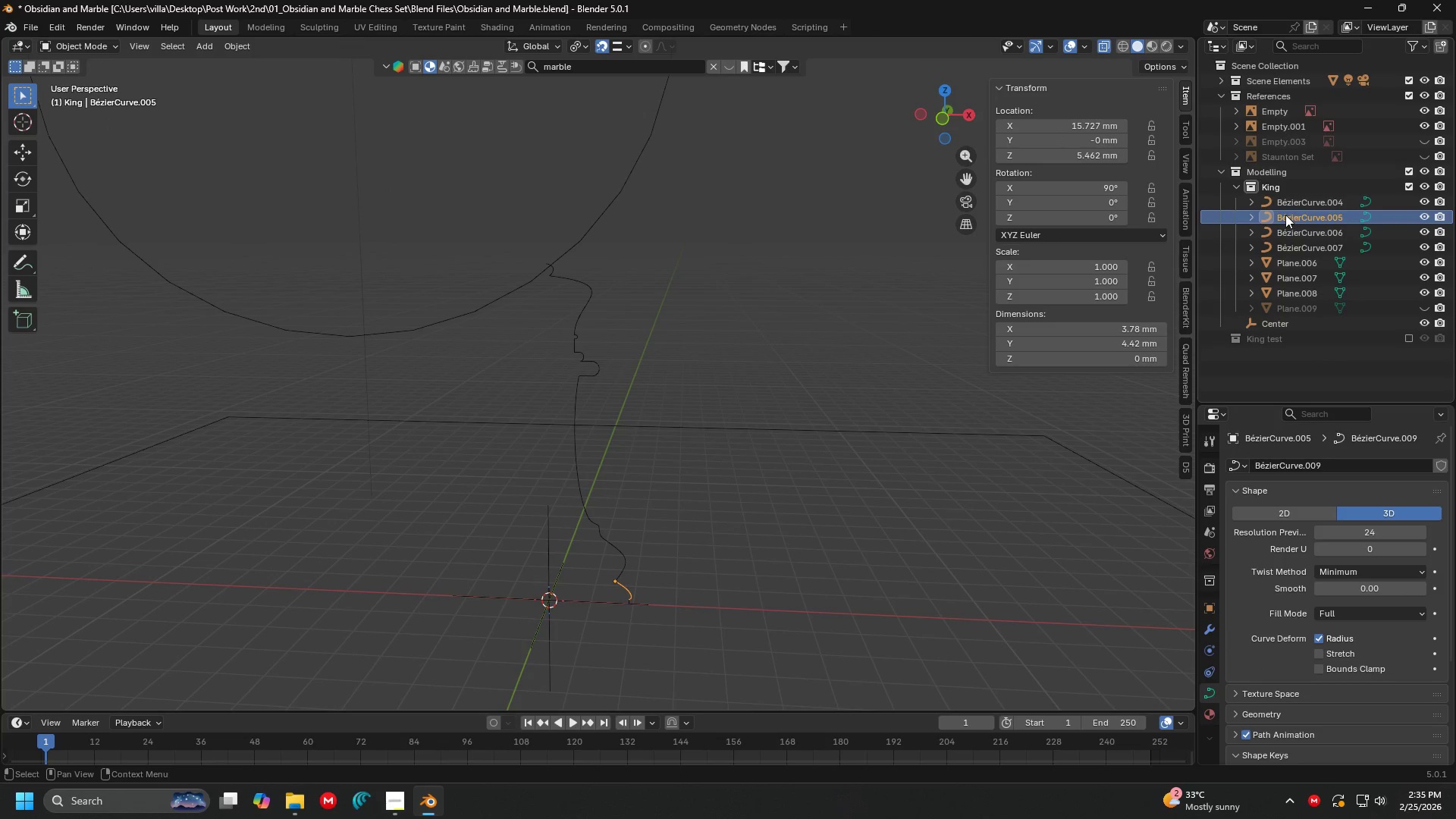 
right_click([1265, 395])
 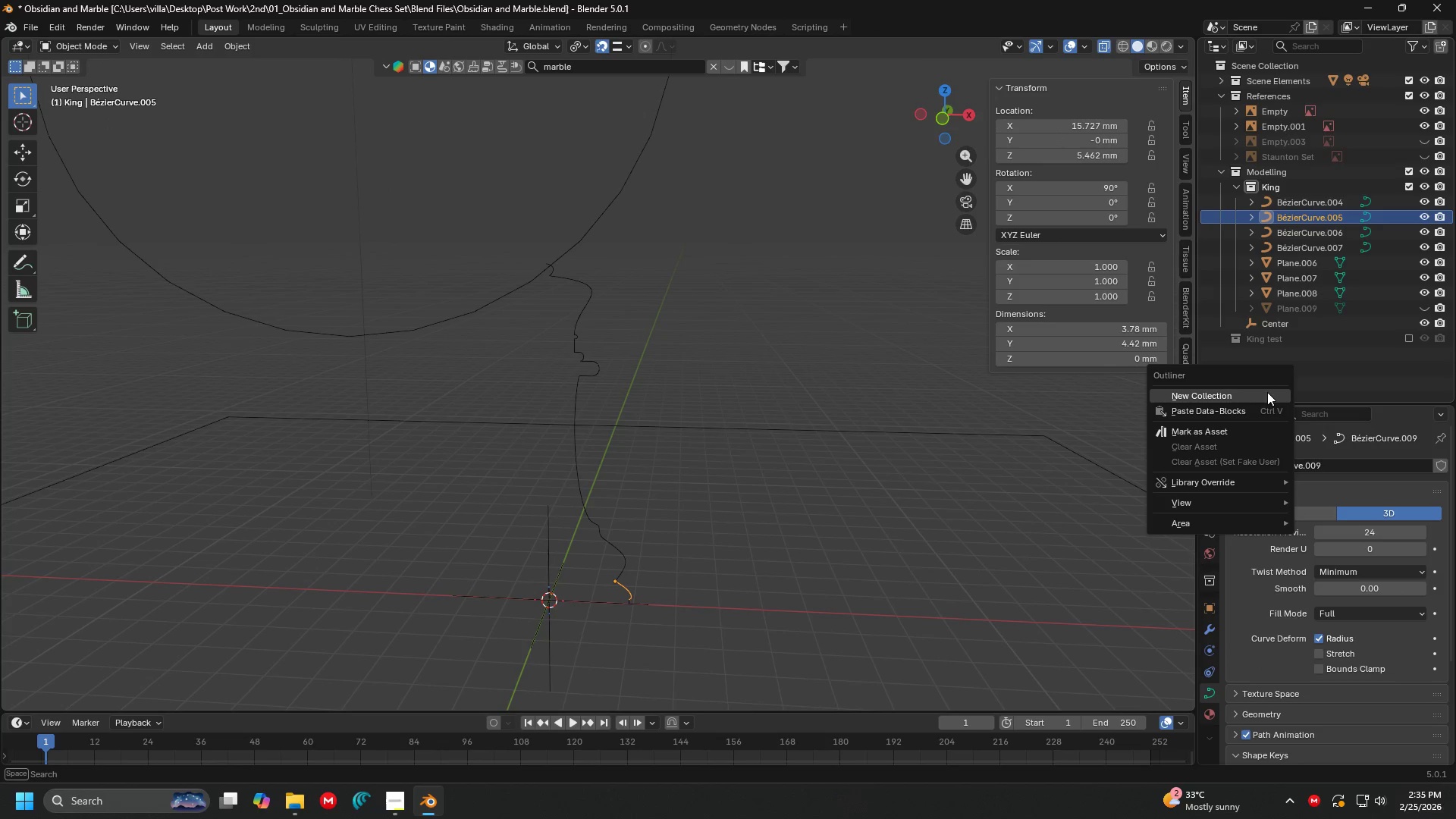 
left_click([1266, 397])
 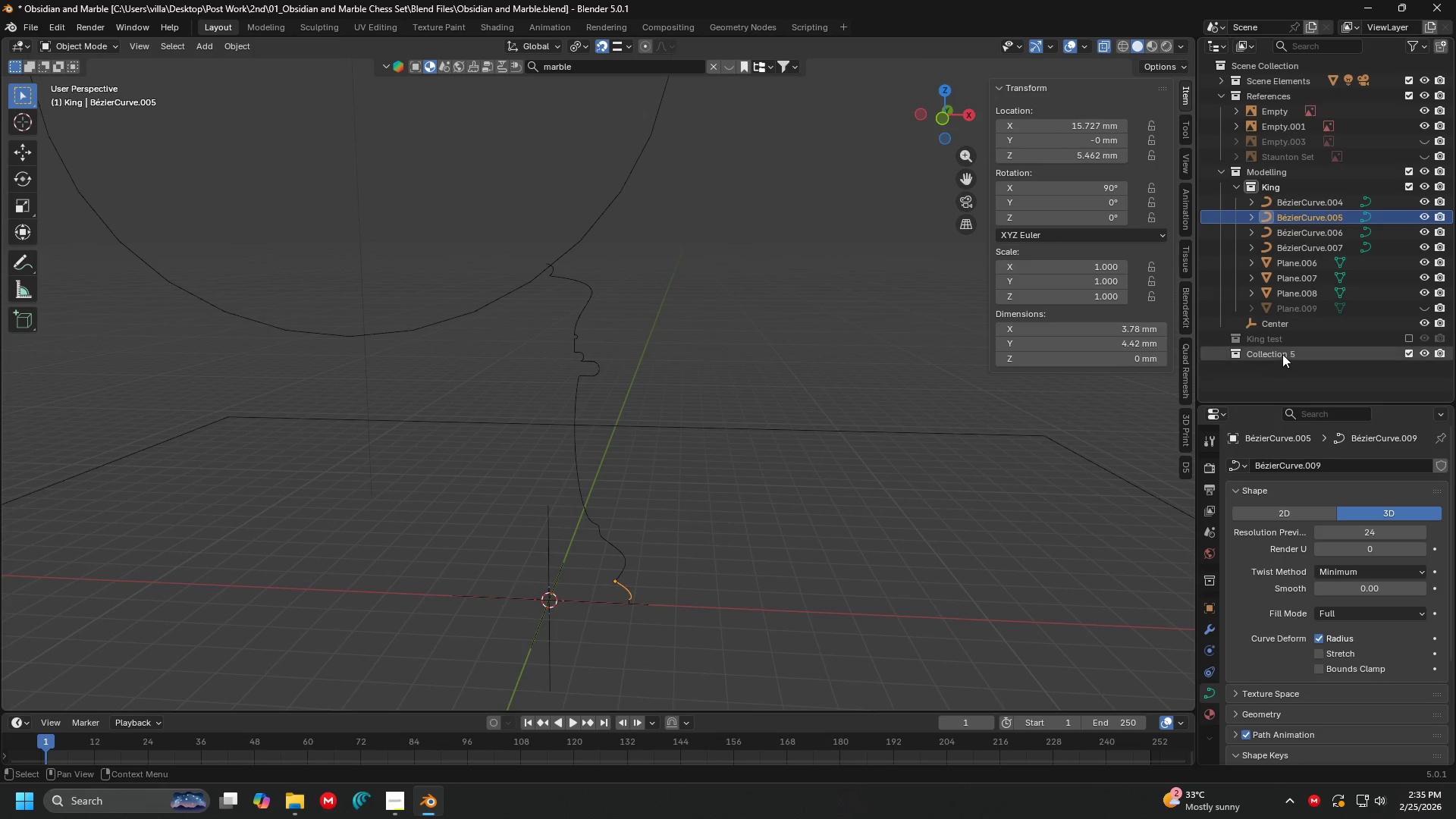 
double_click([1282, 354])
 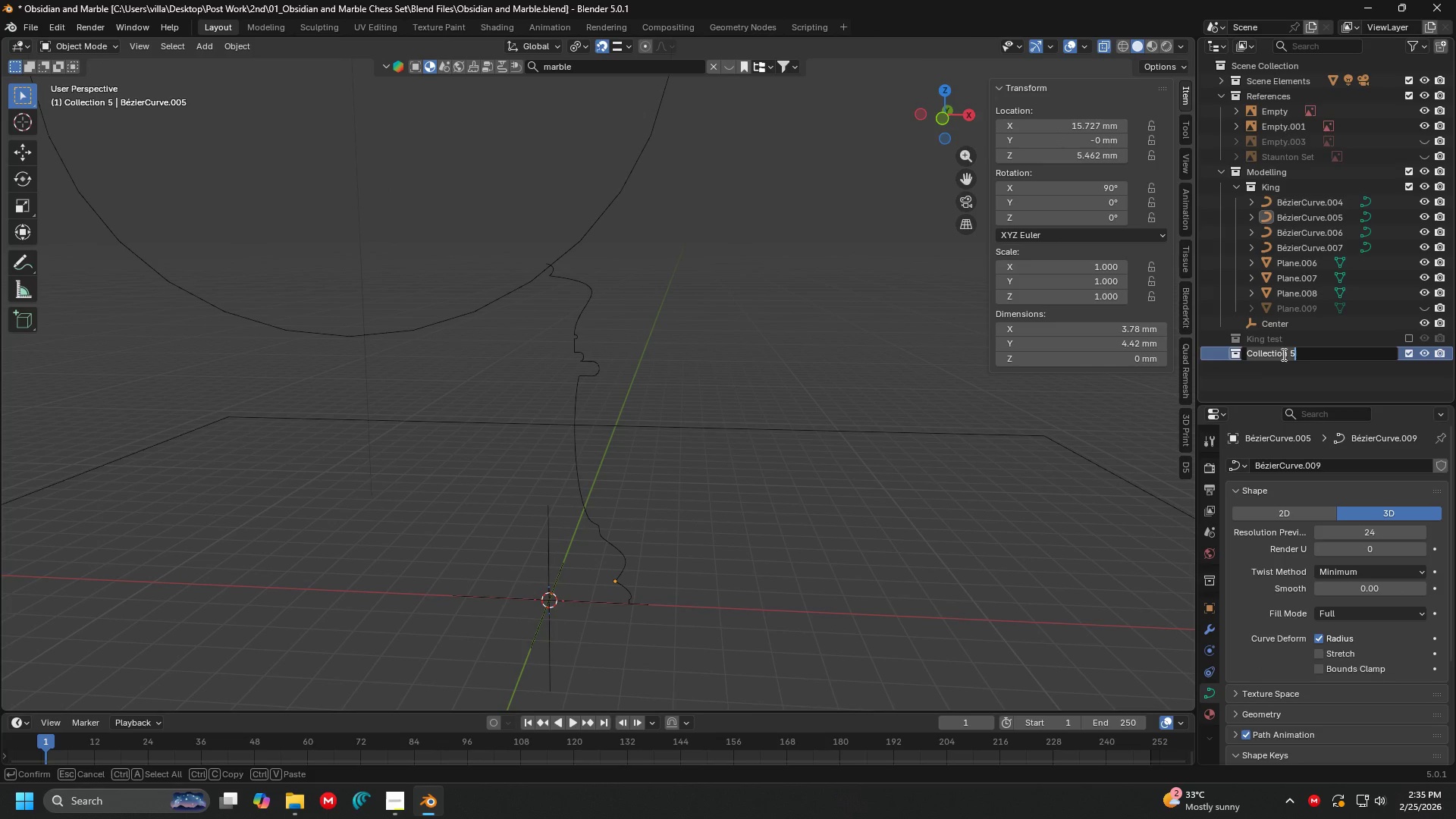 
type(King's Curves)
 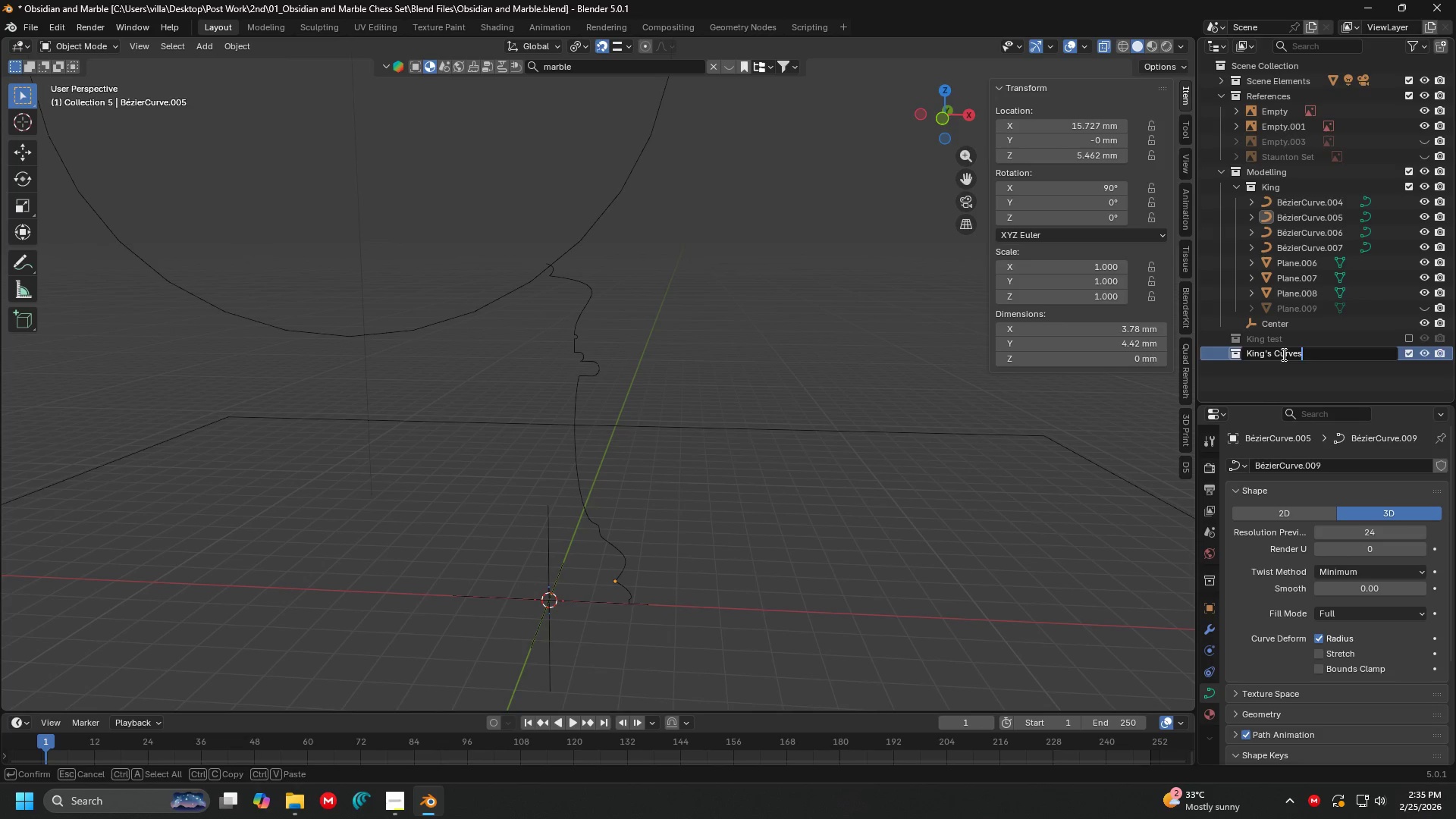 
key(Enter)
 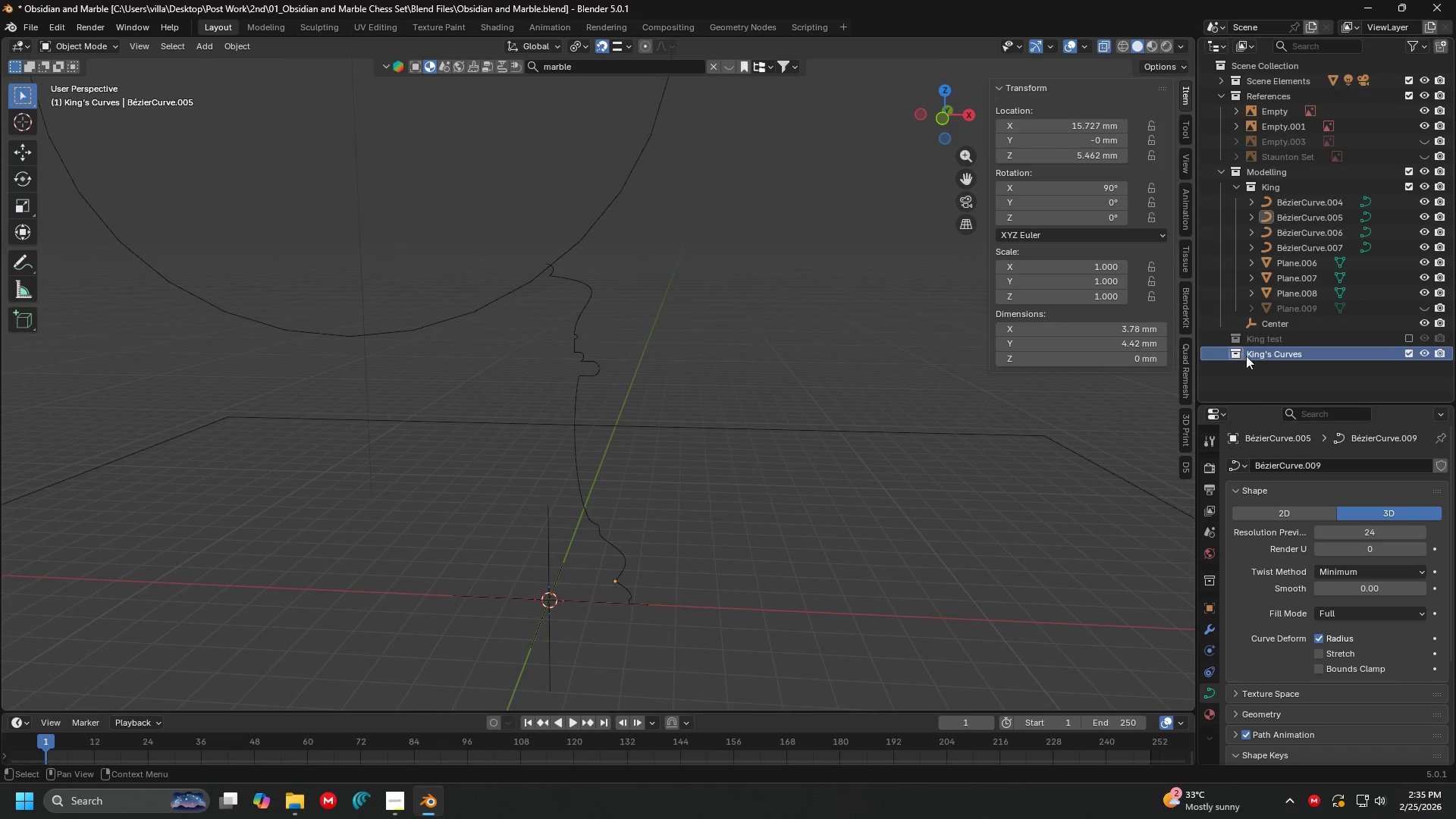 
left_click_drag(start_coordinate=[1250, 356], to_coordinate=[1294, 206])
 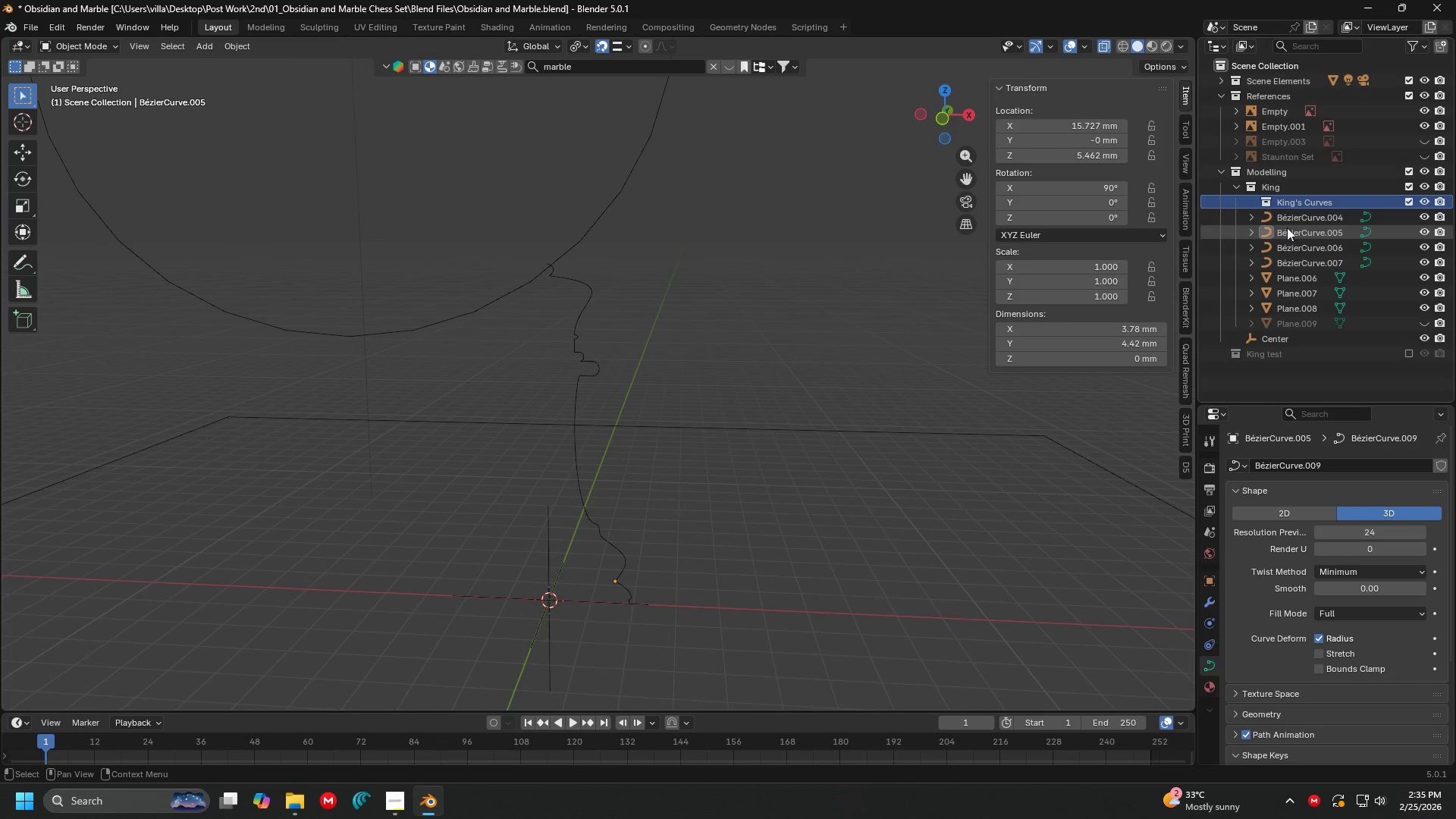 
left_click([1288, 219])
 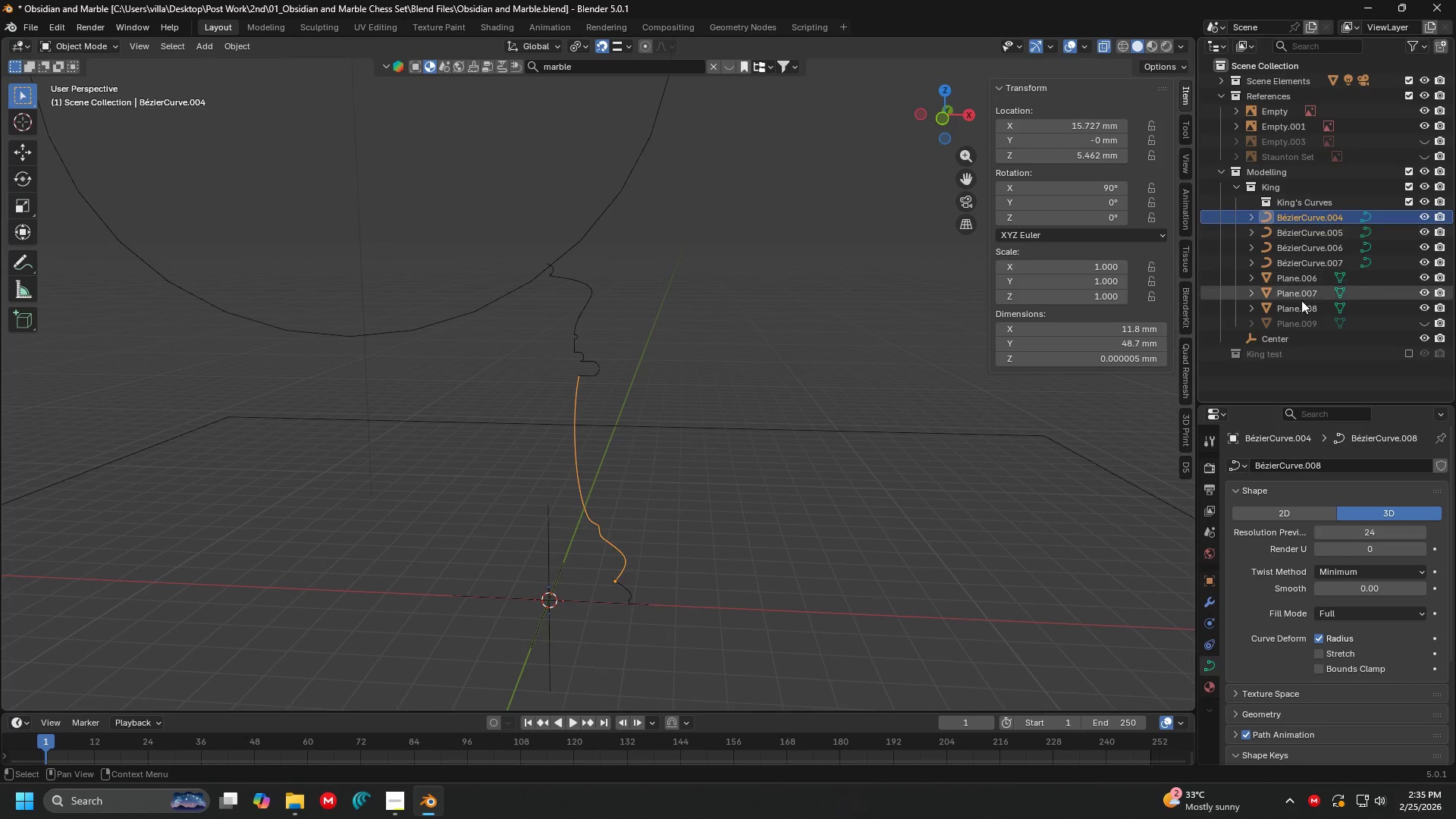 
hold_key(key=ShiftLeft, duration=0.53)
 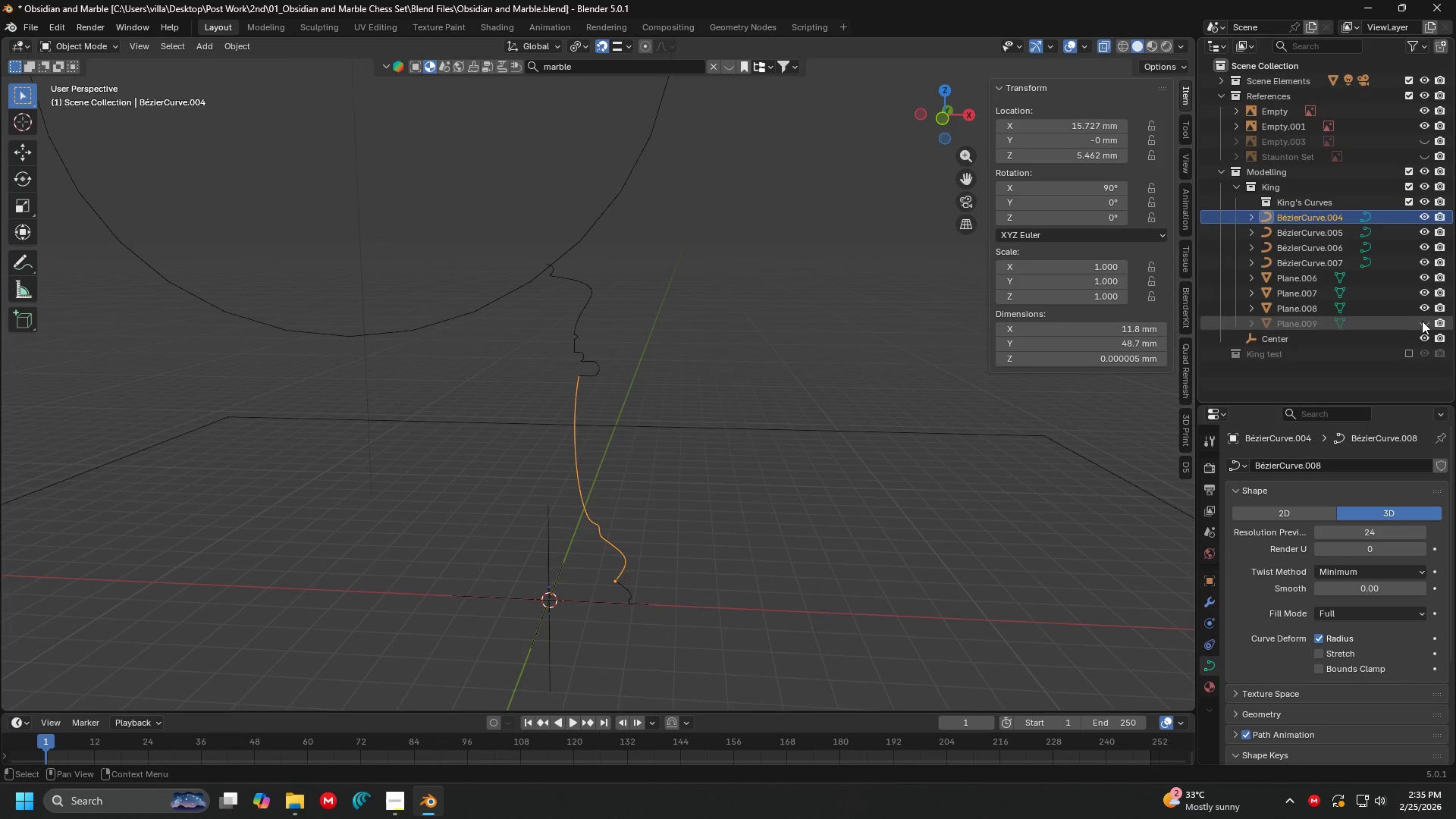 
left_click([1424, 322])
 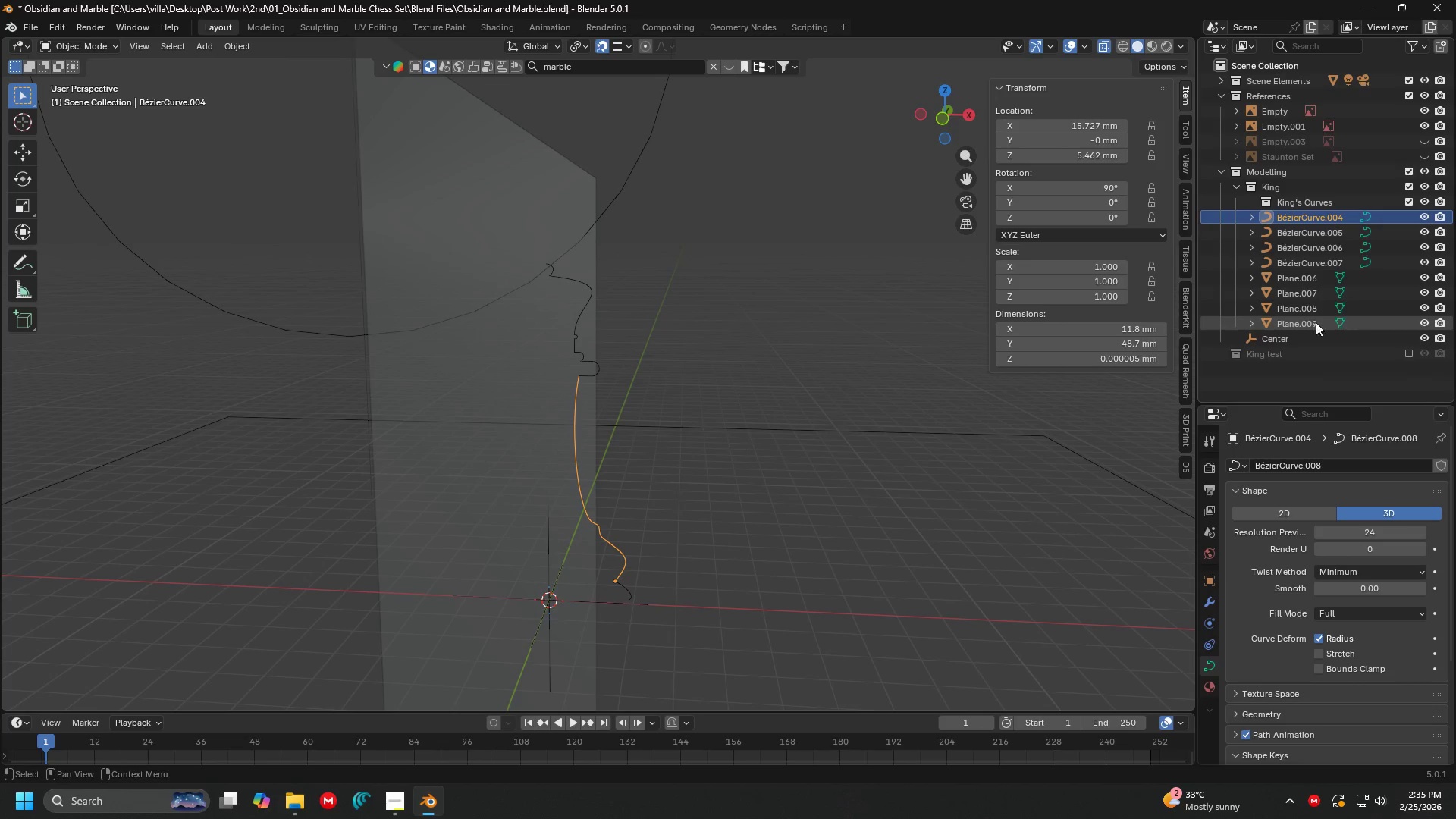 
left_click([1291, 325])
 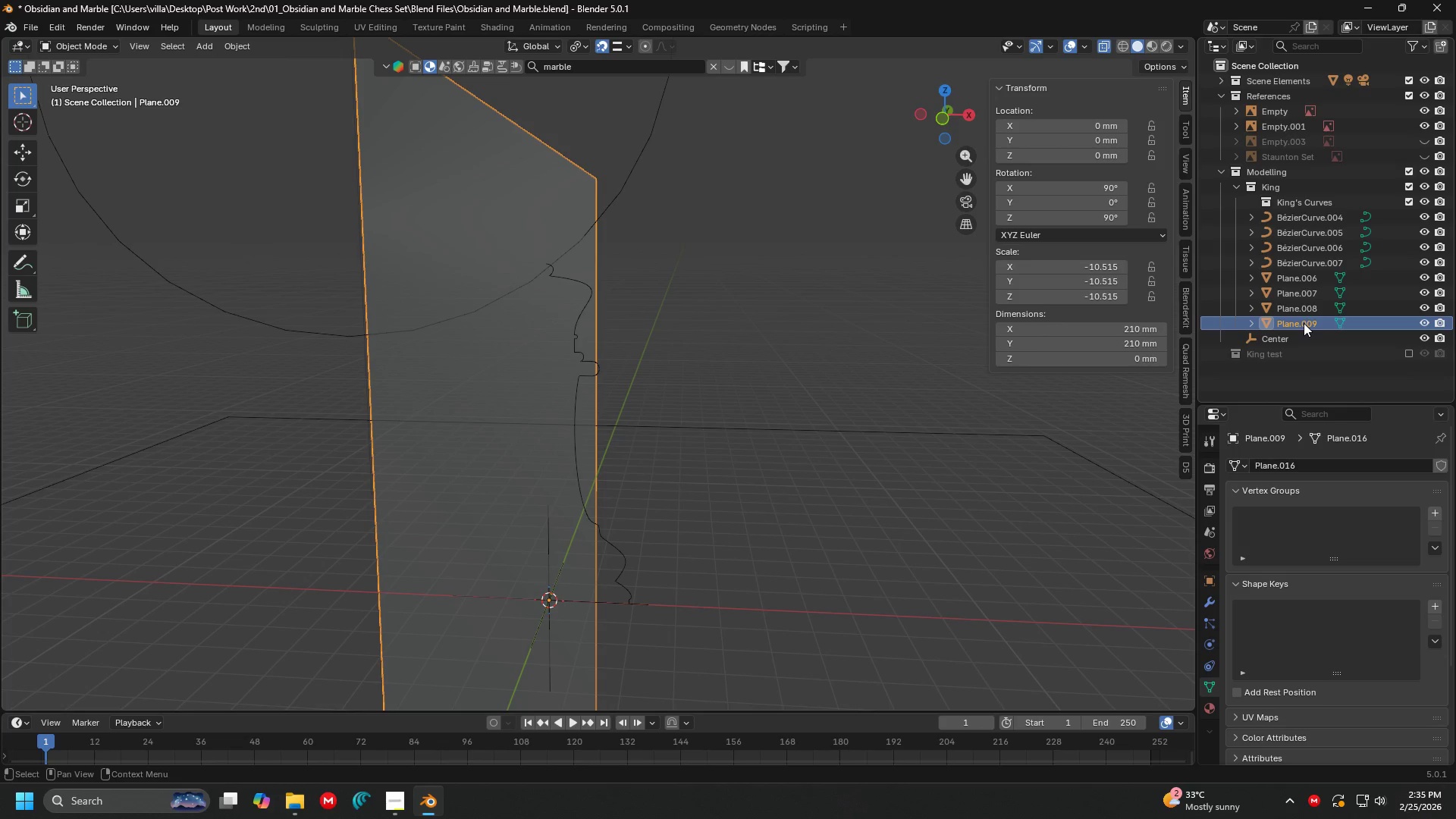 
left_click_drag(start_coordinate=[1302, 323], to_coordinate=[1271, 165])
 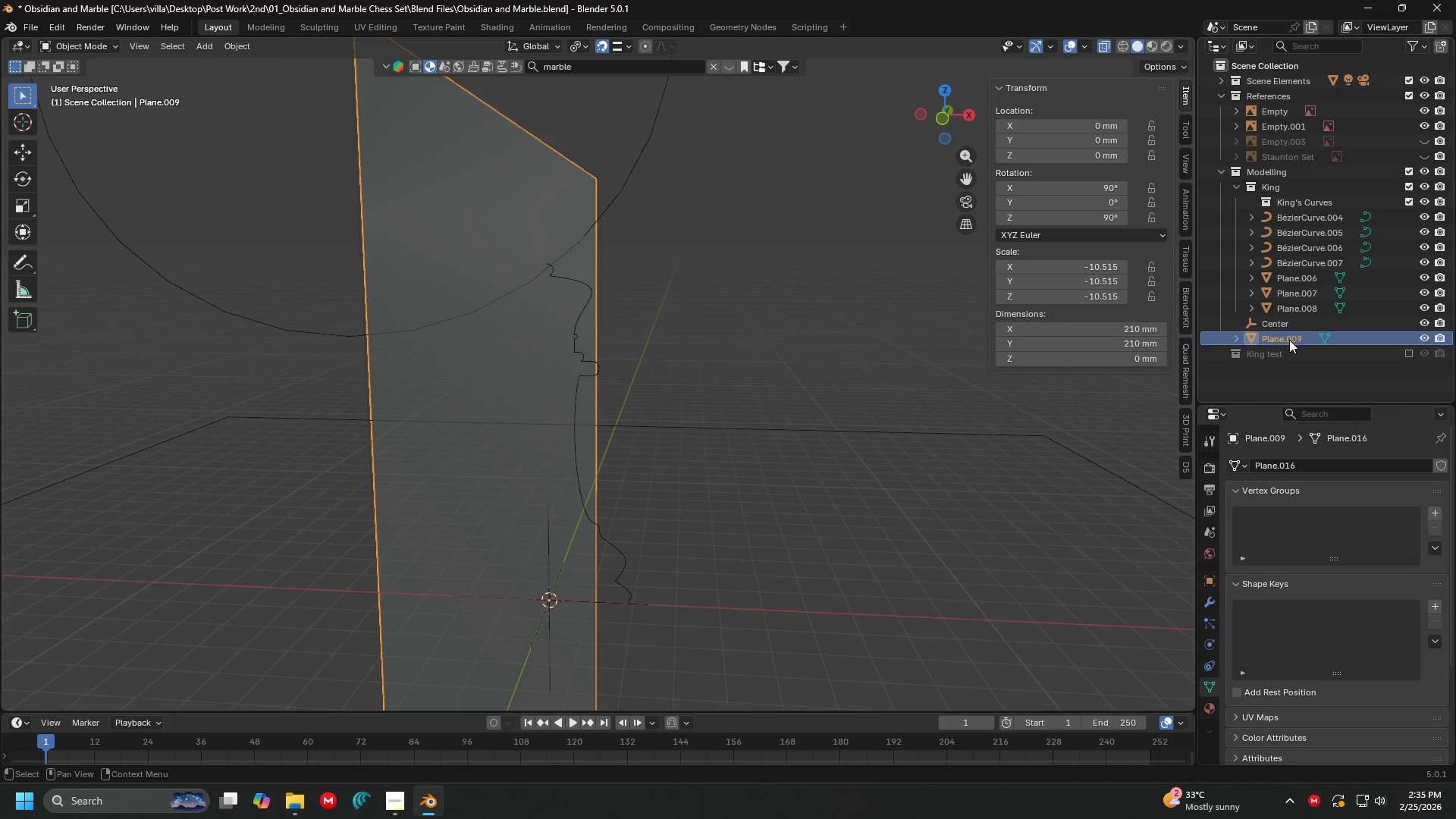 
double_click([1289, 340])
 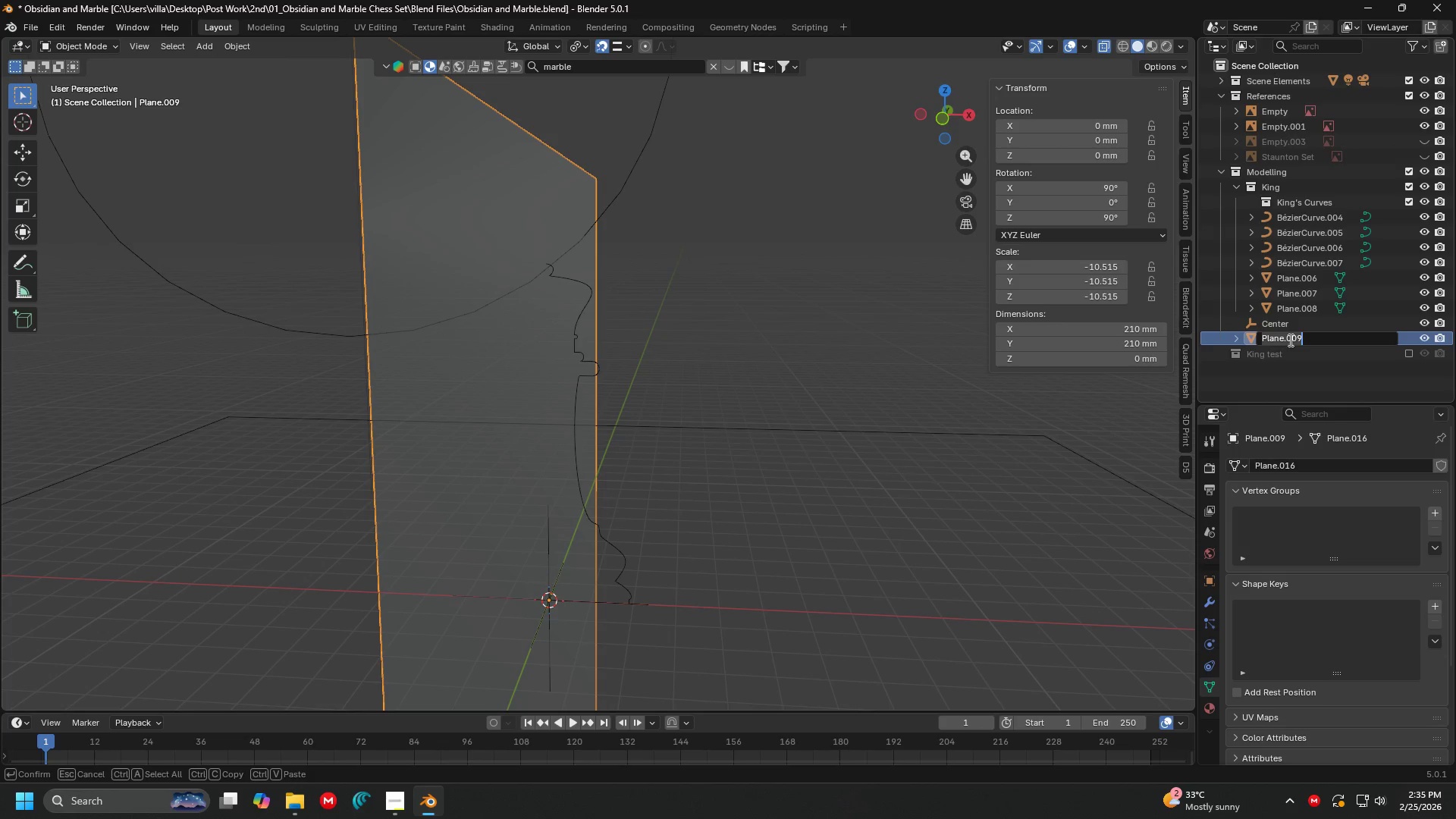 
type(Center plane)
 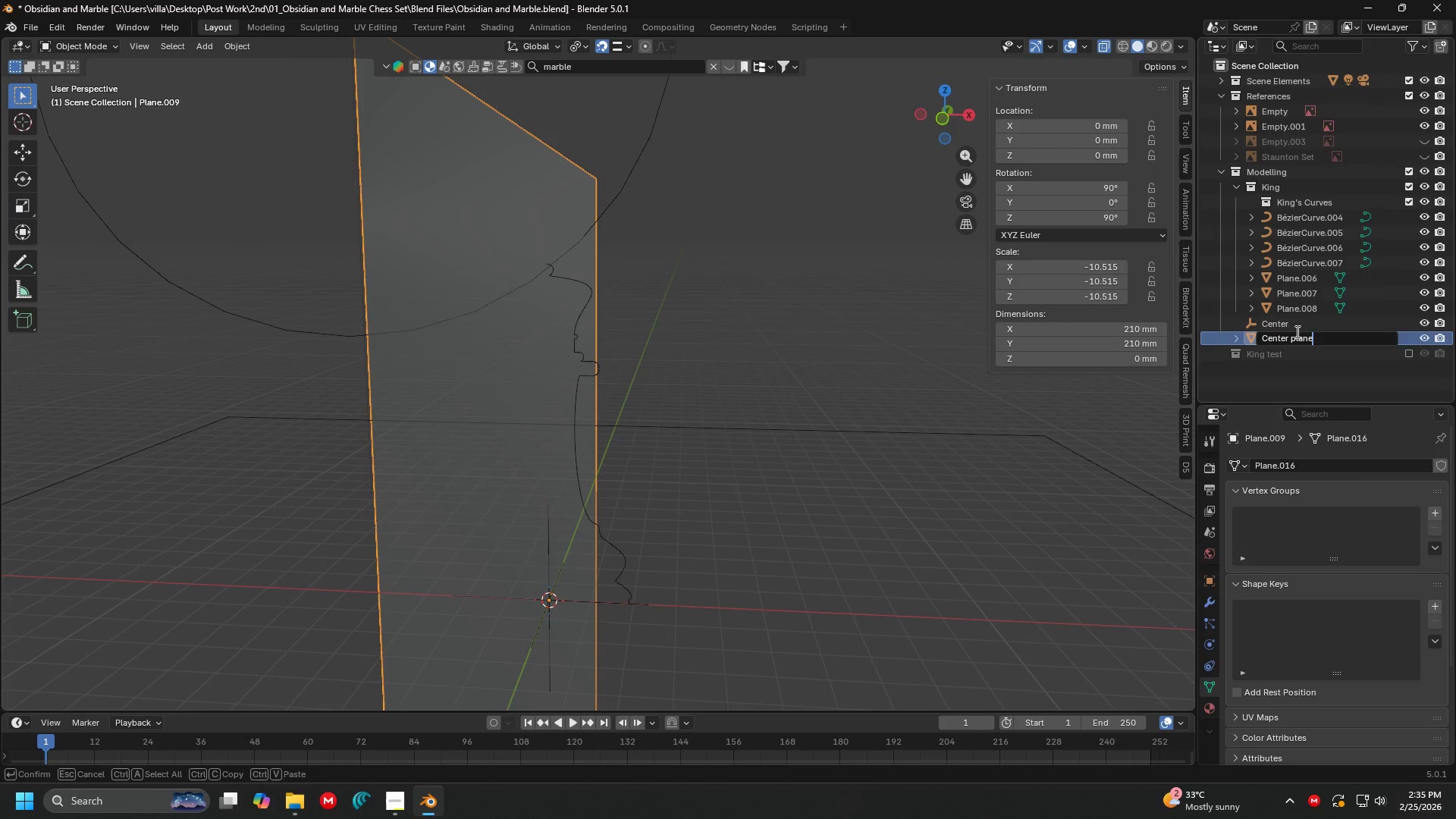 
key(Enter)
 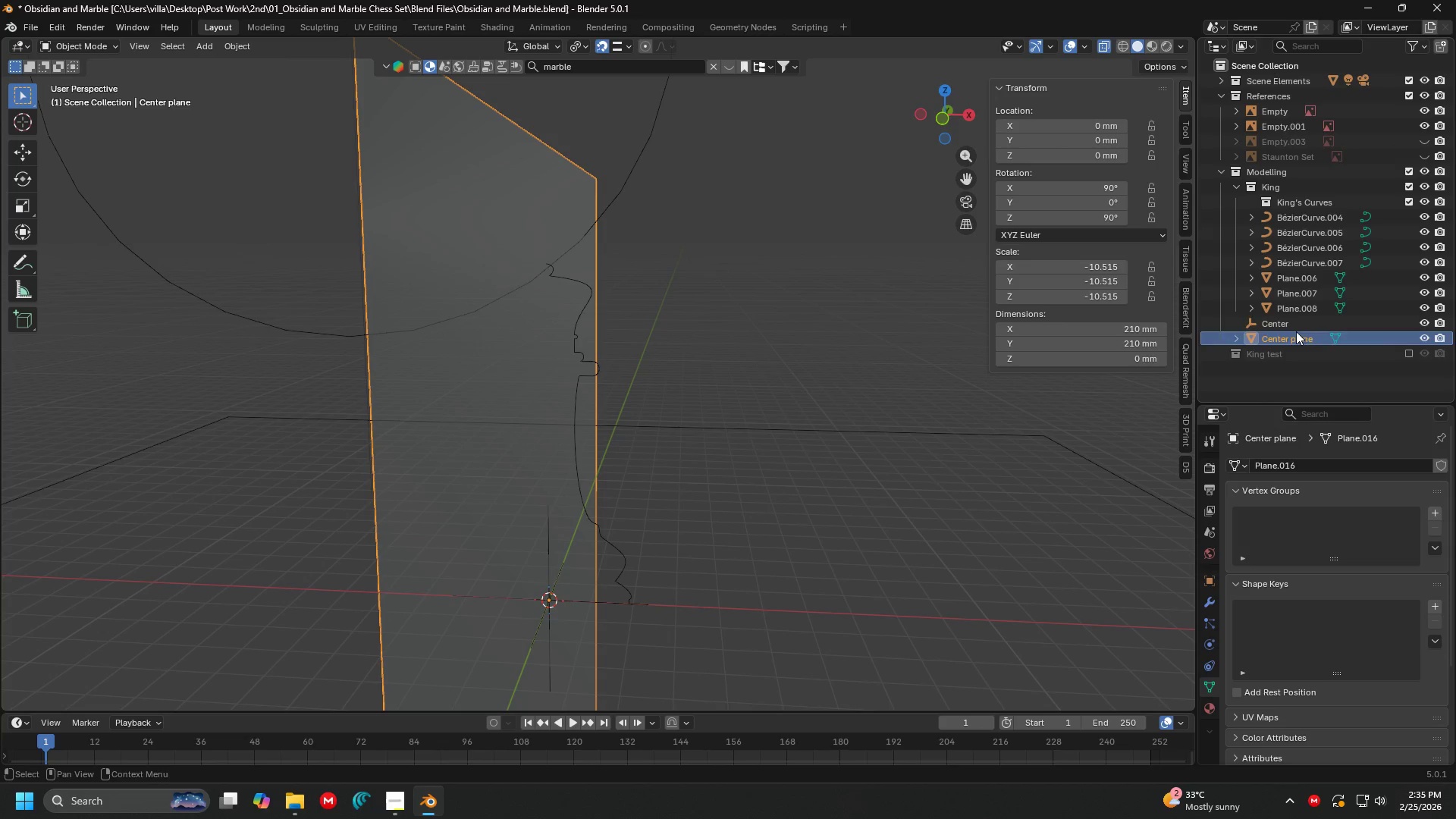 
left_click([1291, 309])
 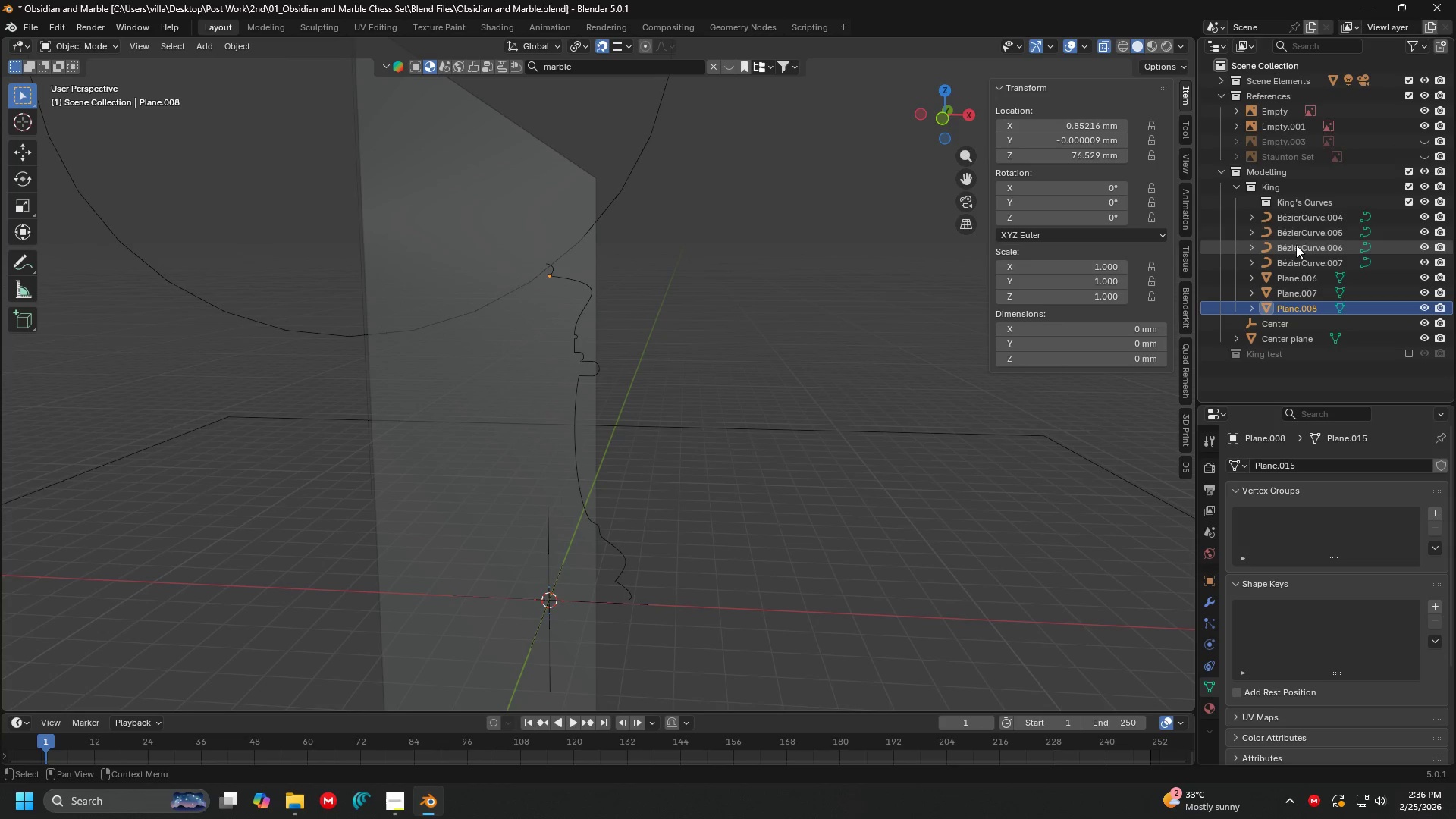 
hold_key(key=ShiftLeft, duration=1.0)
left_click([1302, 213])
 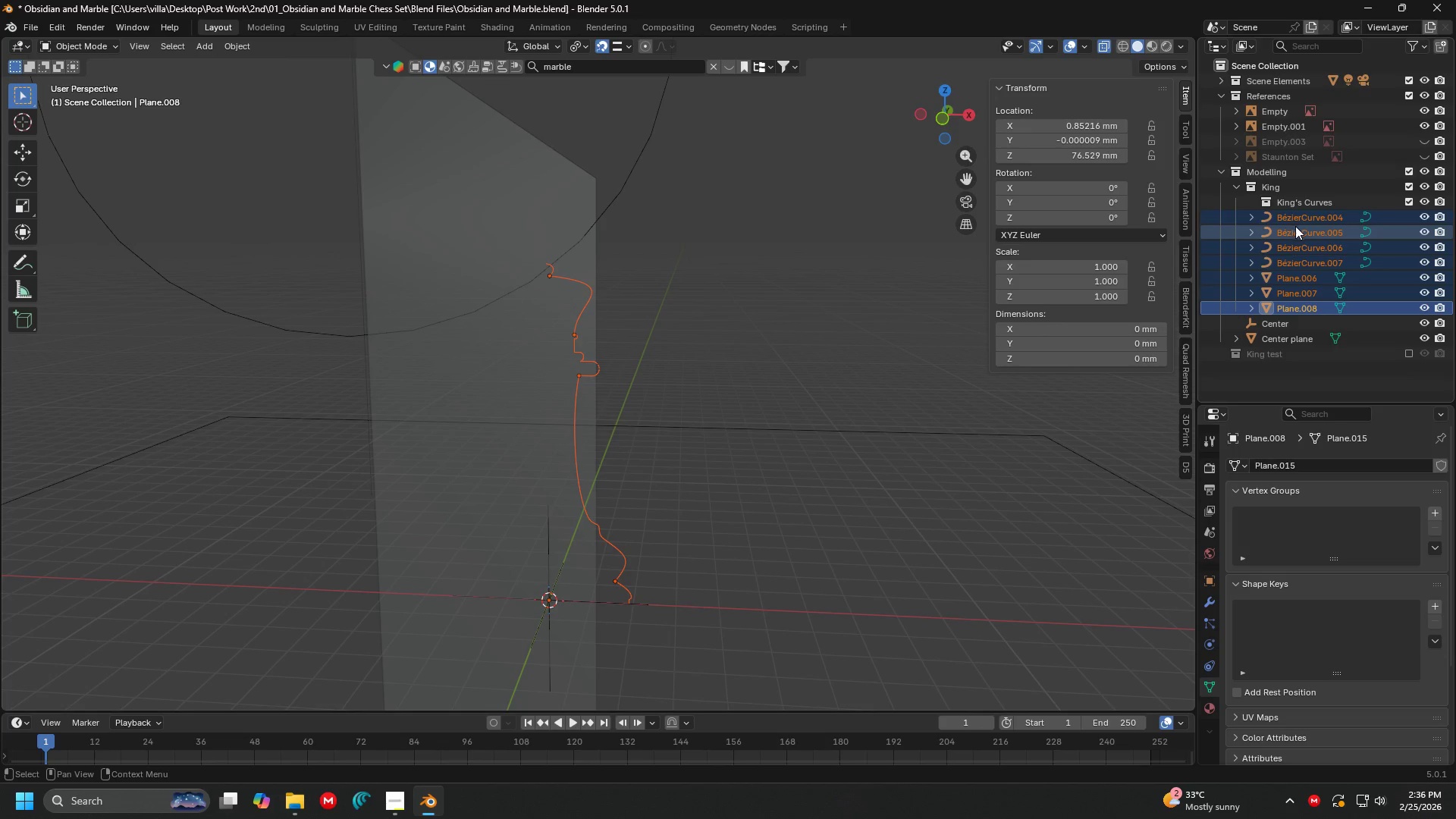 
left_click_drag(start_coordinate=[1301, 217], to_coordinate=[1303, 200])
 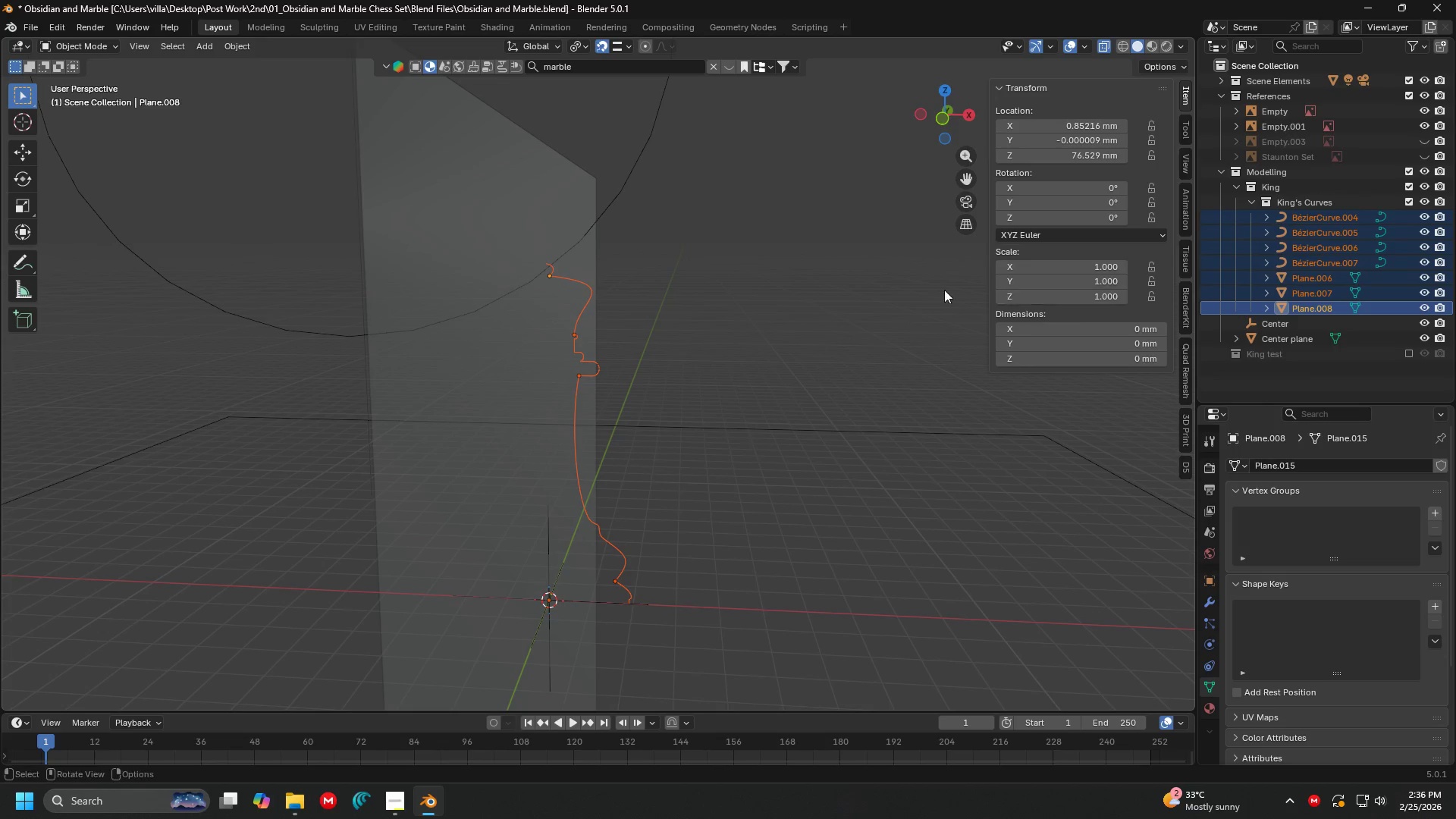 
key(Shift+D)
 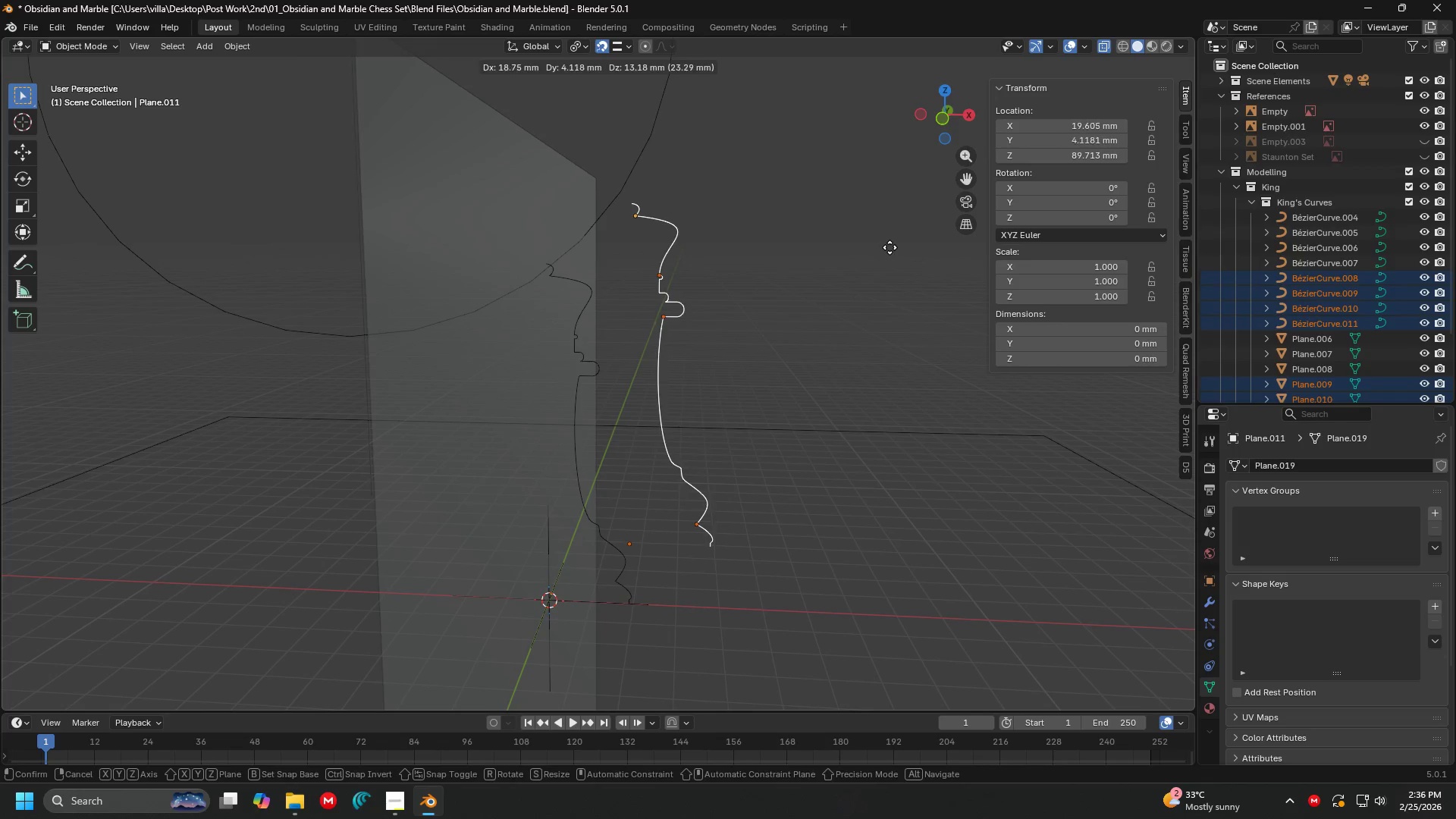 
right_click([890, 247])
 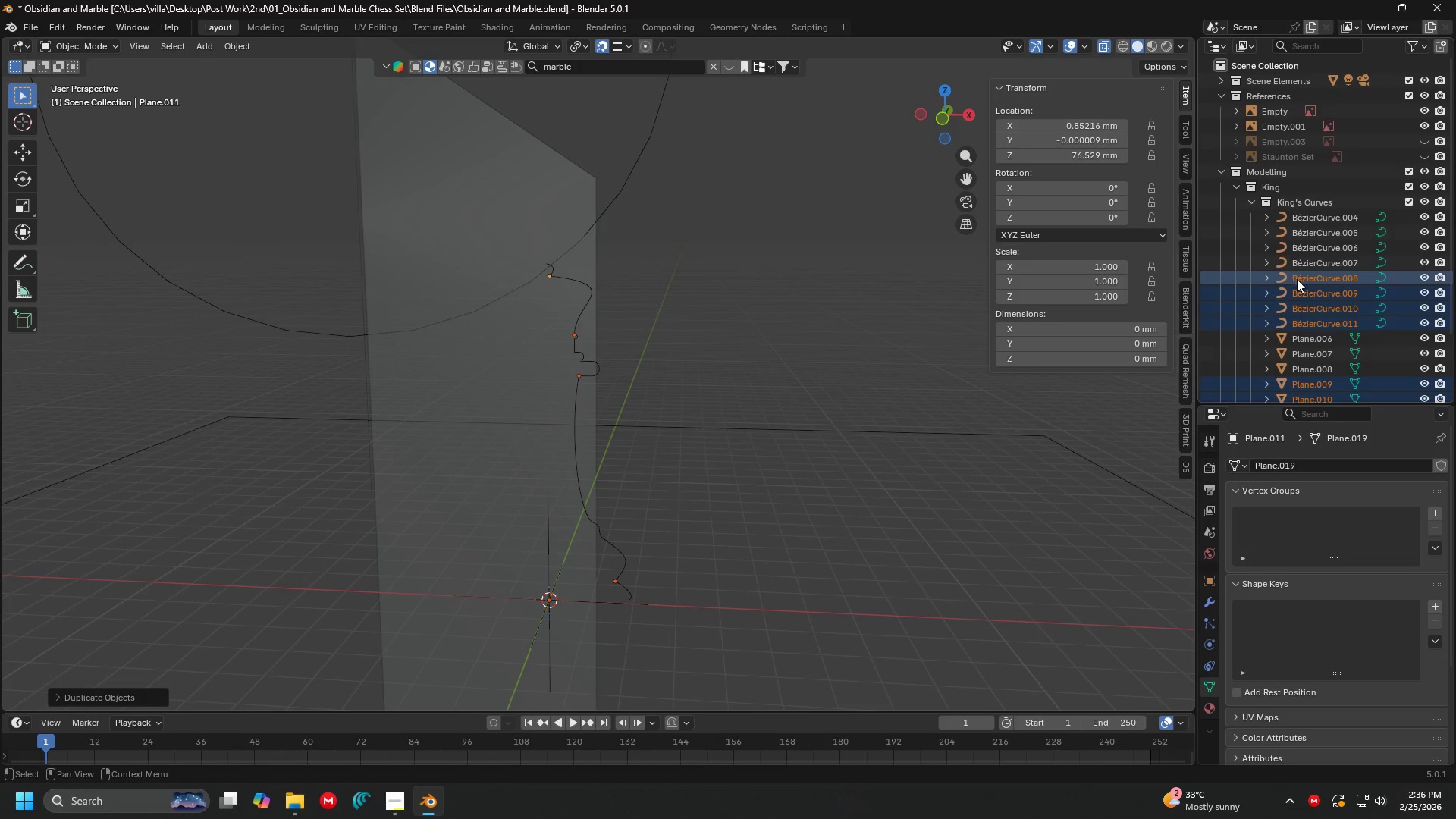 
left_click_drag(start_coordinate=[1305, 277], to_coordinate=[1263, 187])
 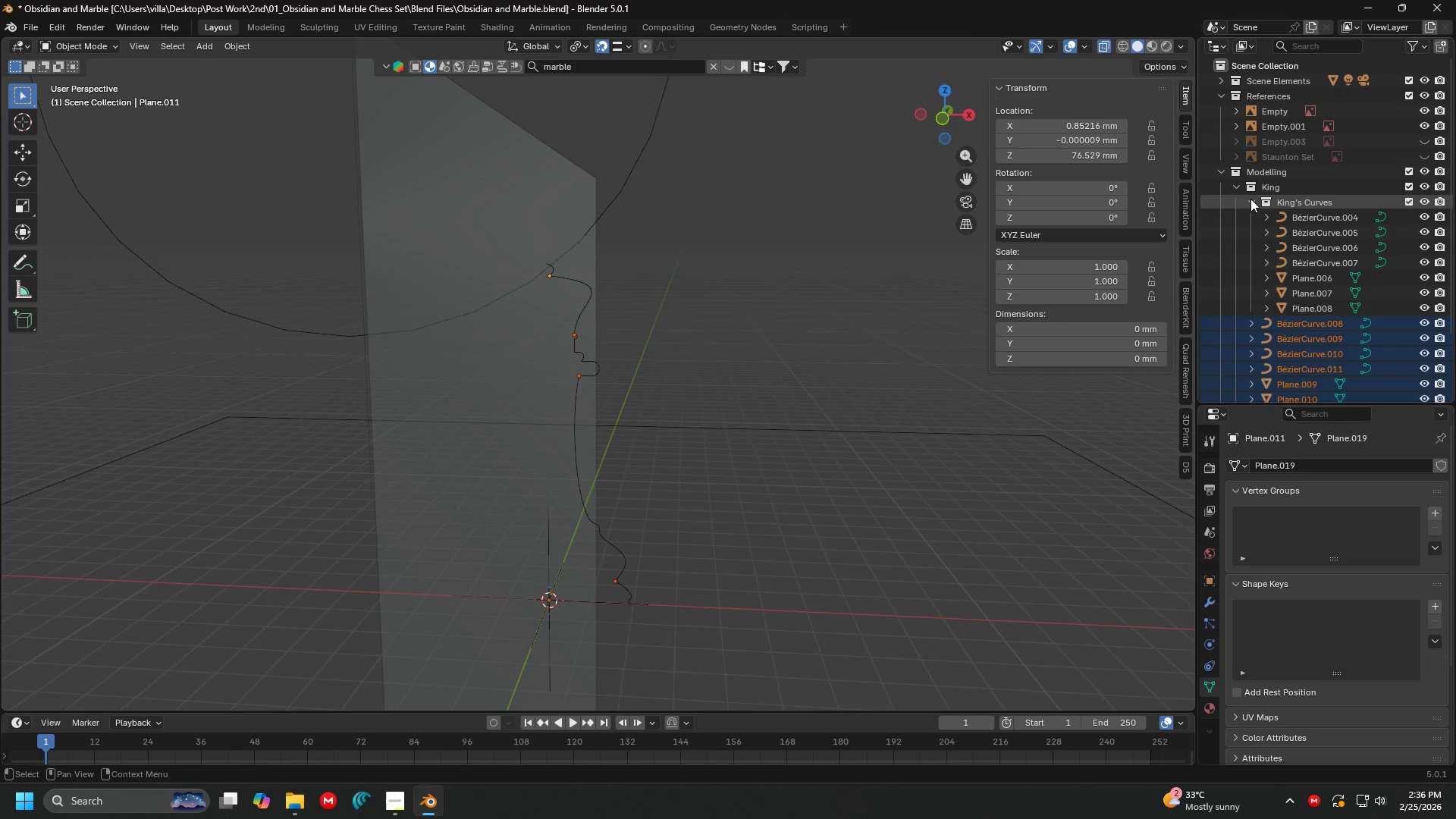 
left_click([1250, 199])
 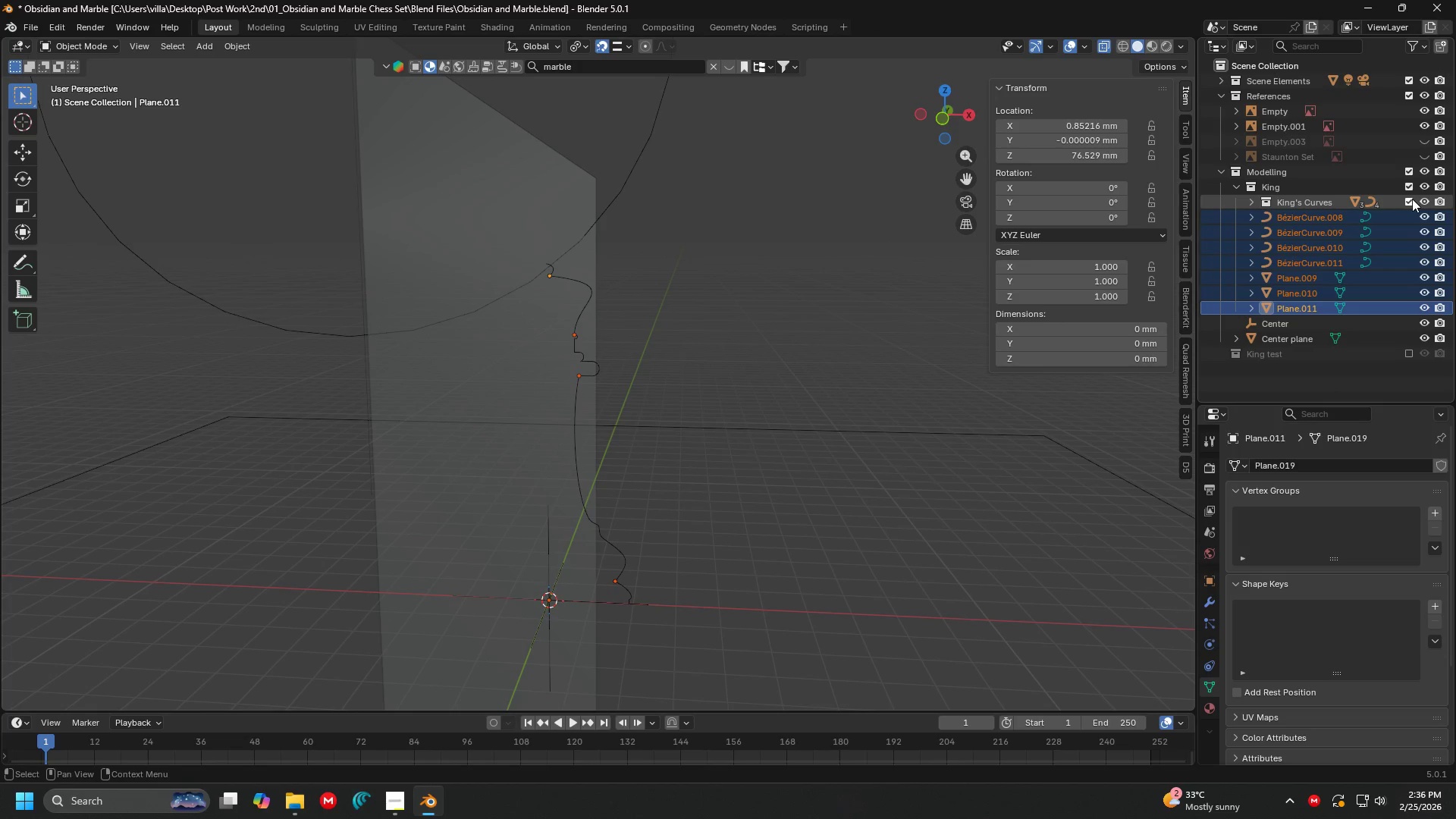 
left_click([1410, 200])
 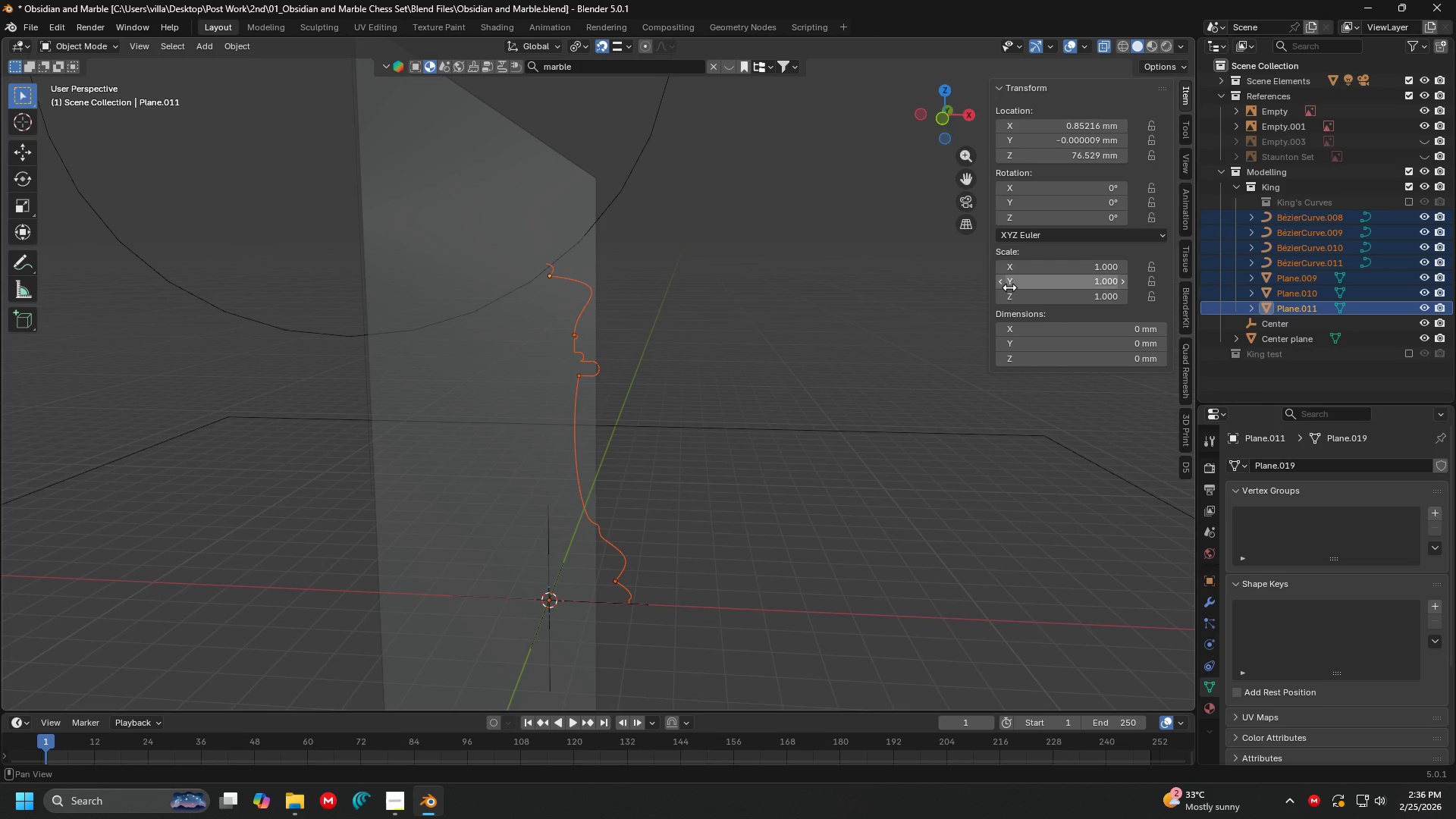 
key(Shift+ShiftLeft)
 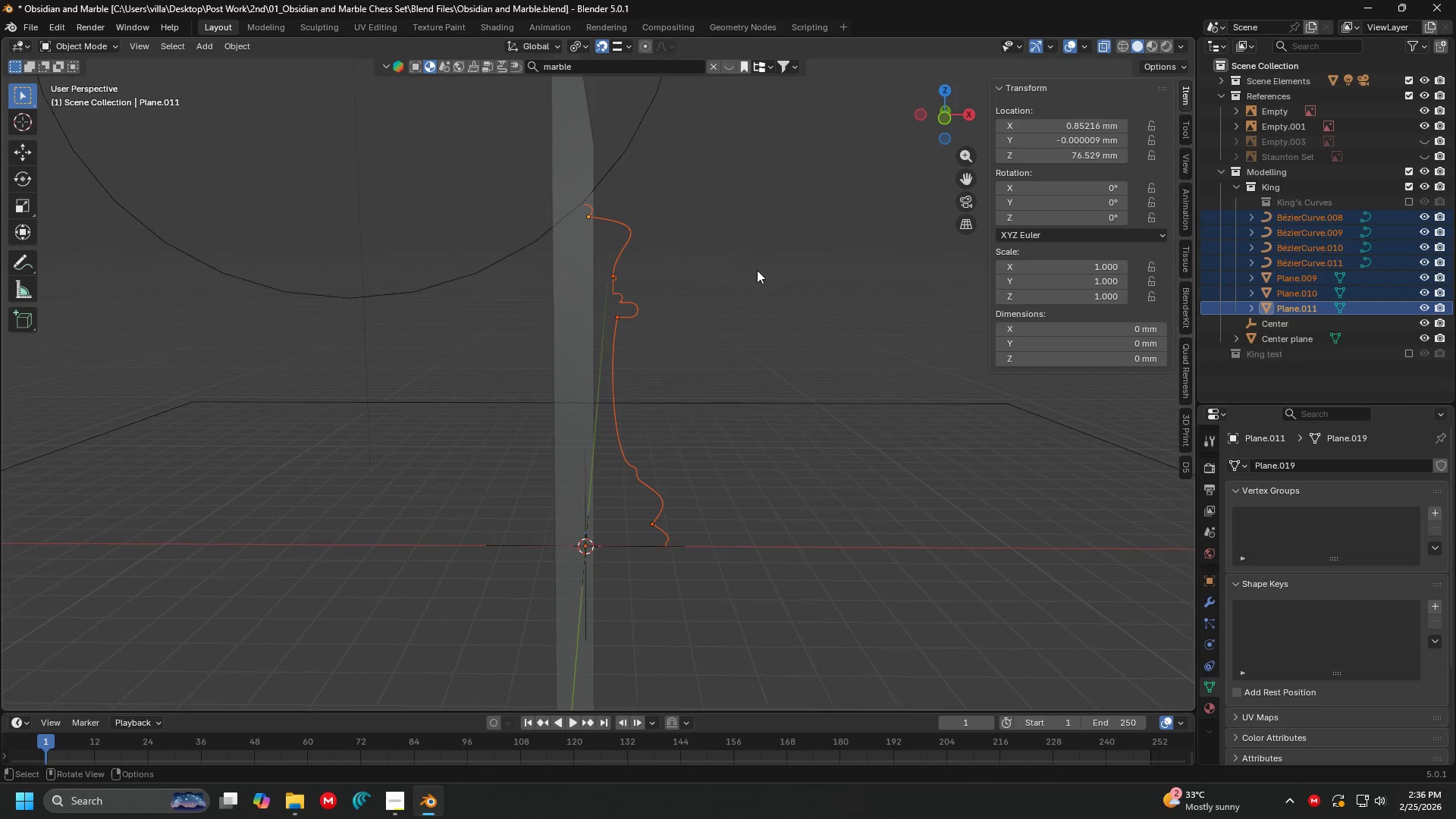 
left_click([757, 270])
 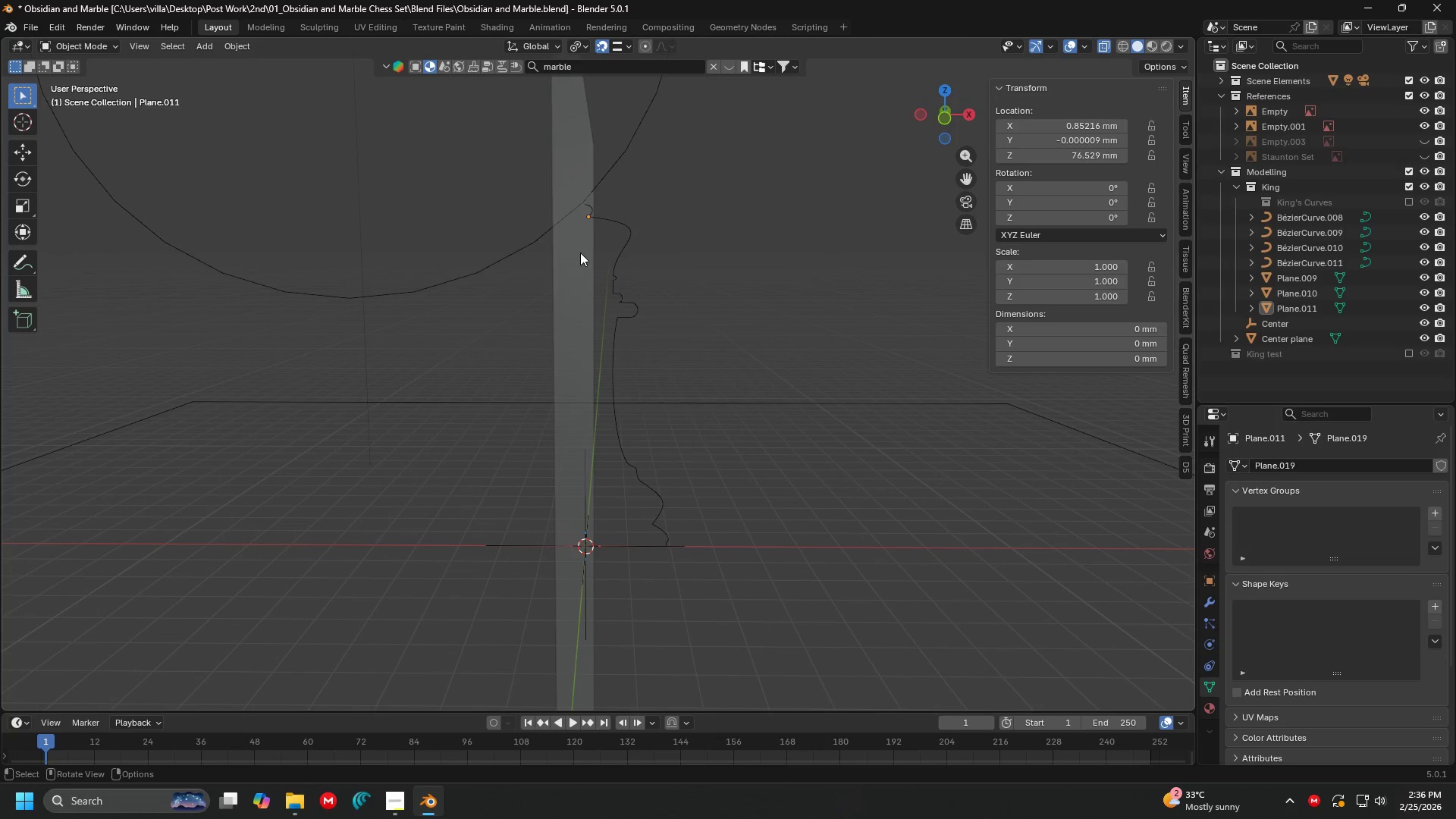 
left_click([566, 252])
 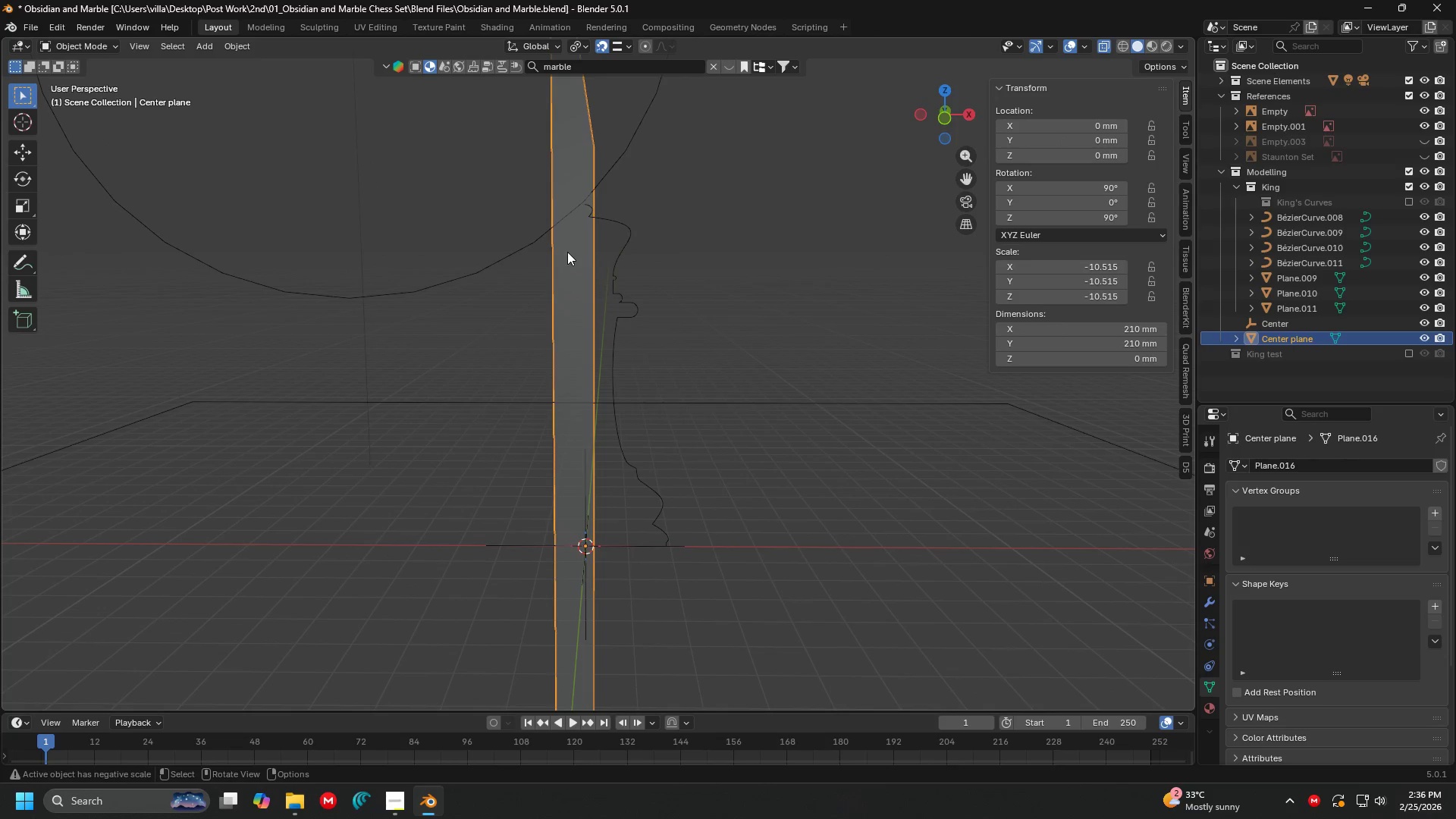 
key(H)
 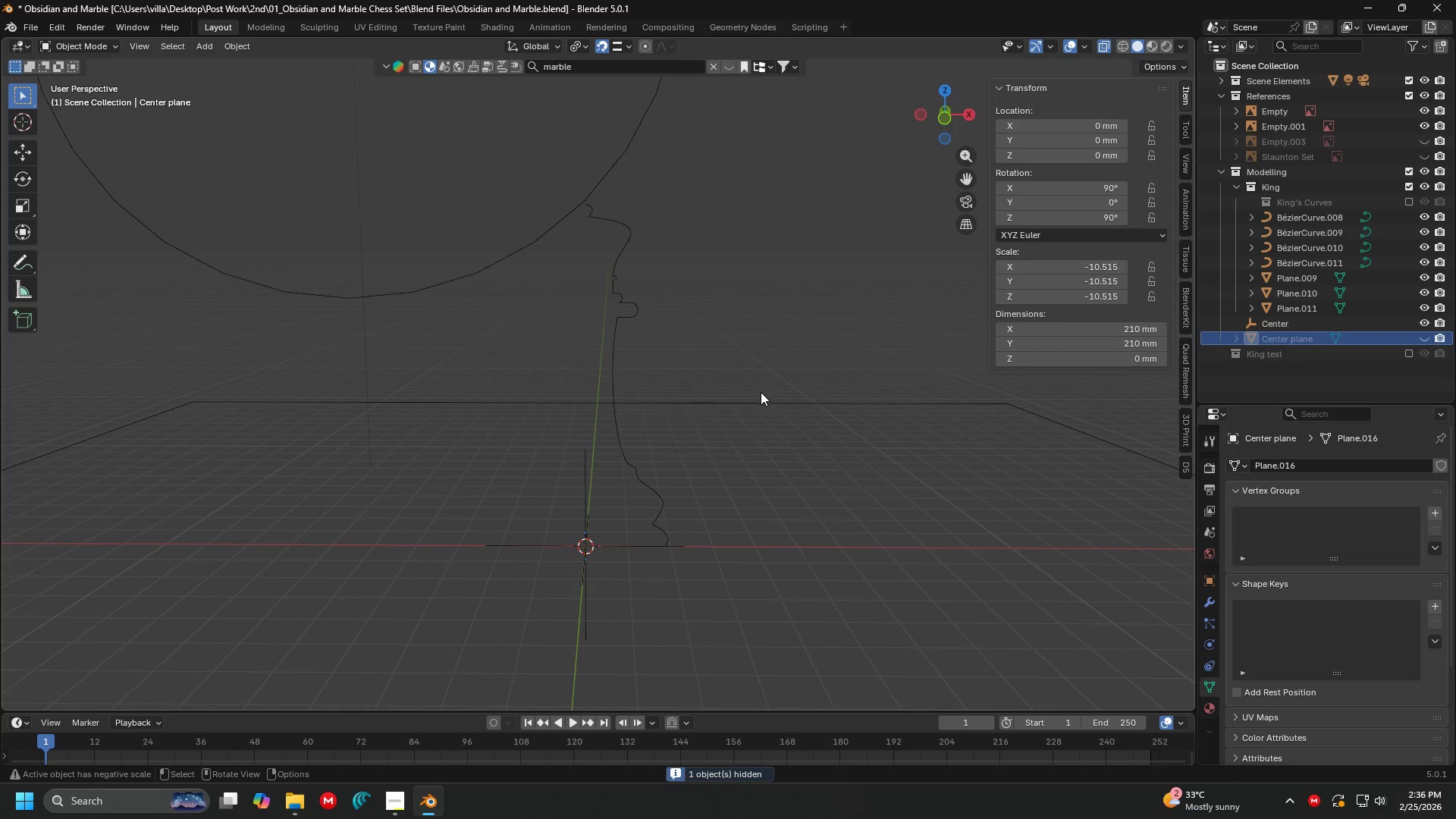 
double_click([761, 399])
 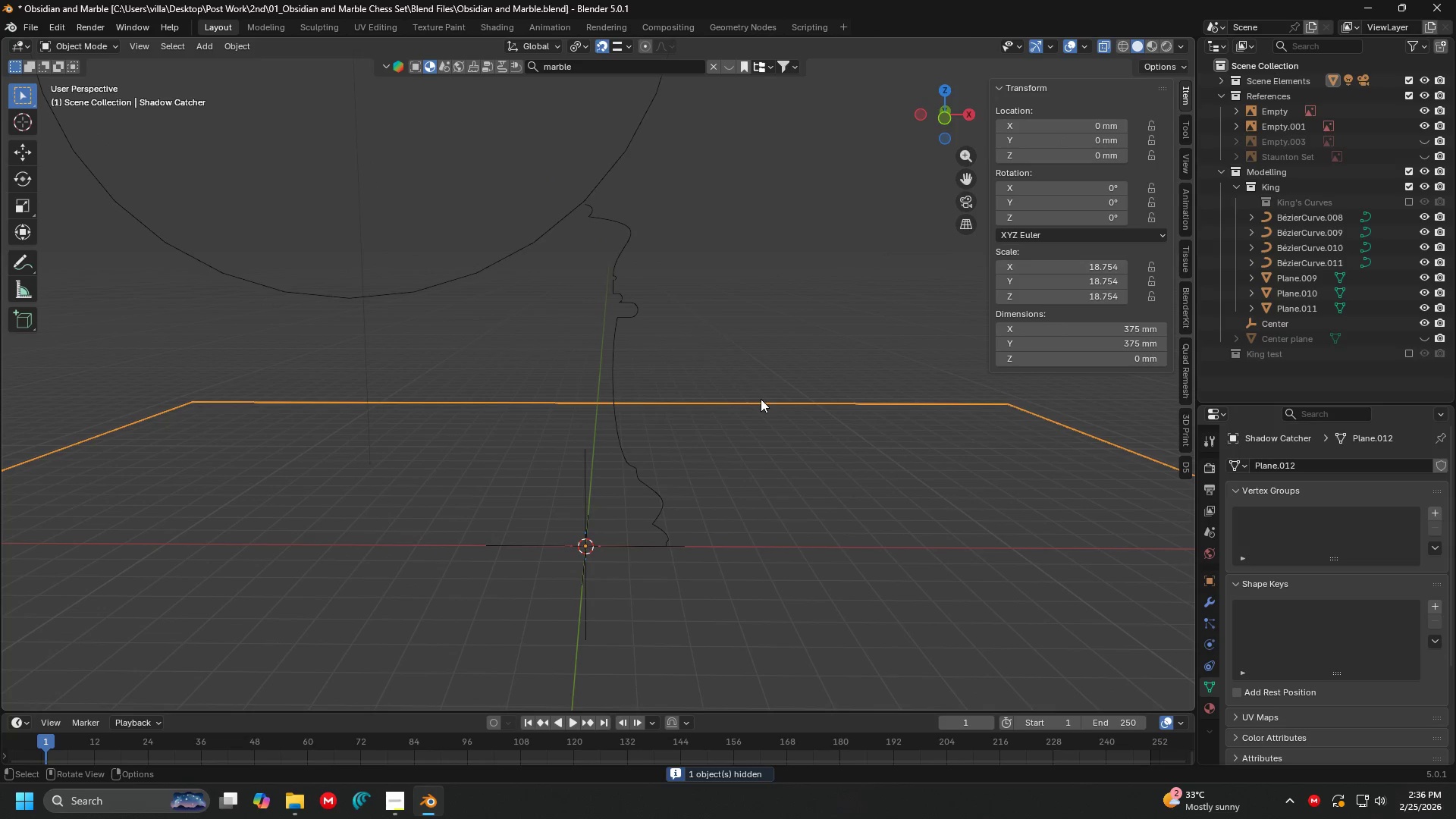 
type(hh1)
 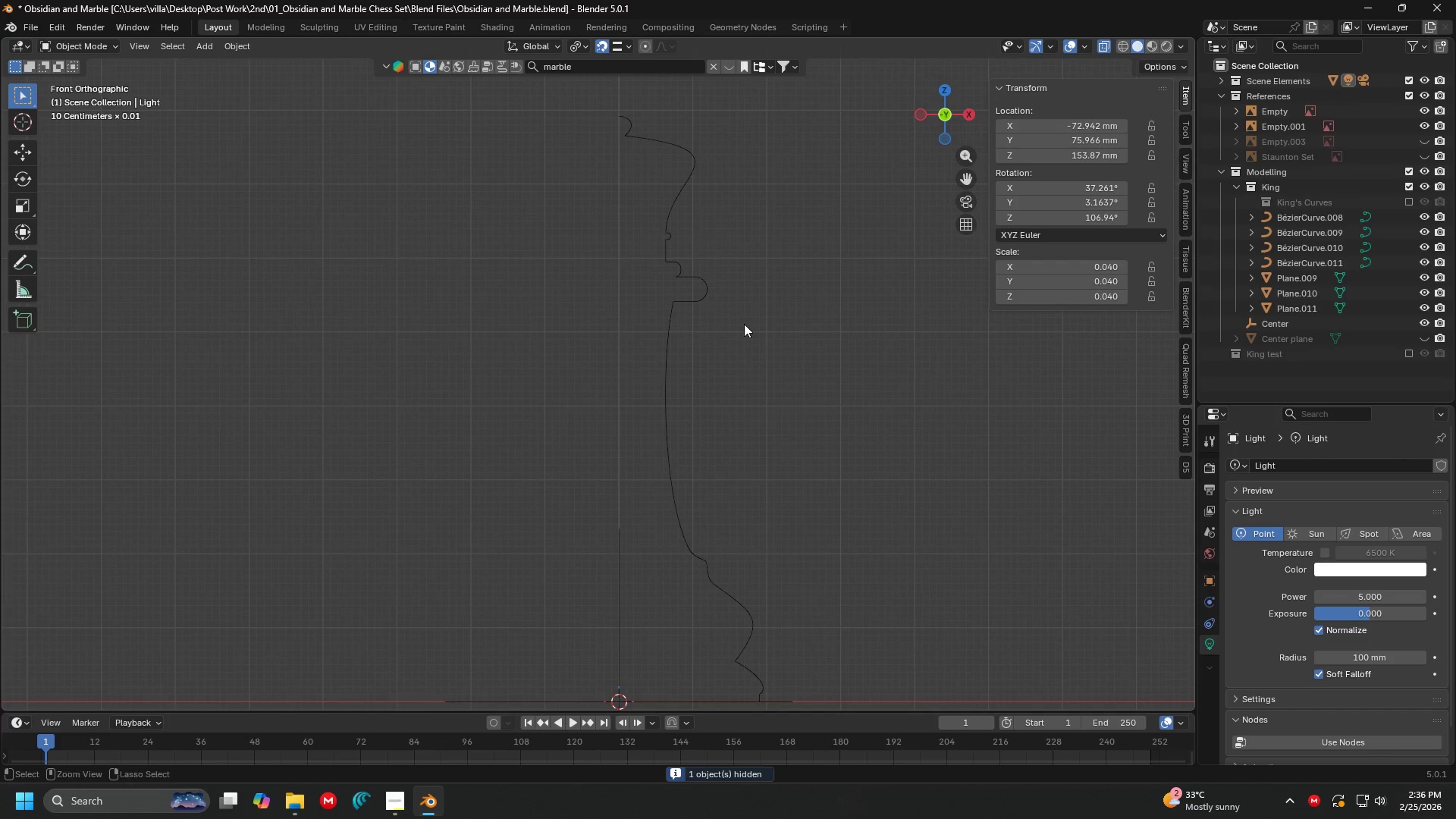 
scroll: coordinate [681, 368], scroll_direction: up, amount: 3.0
 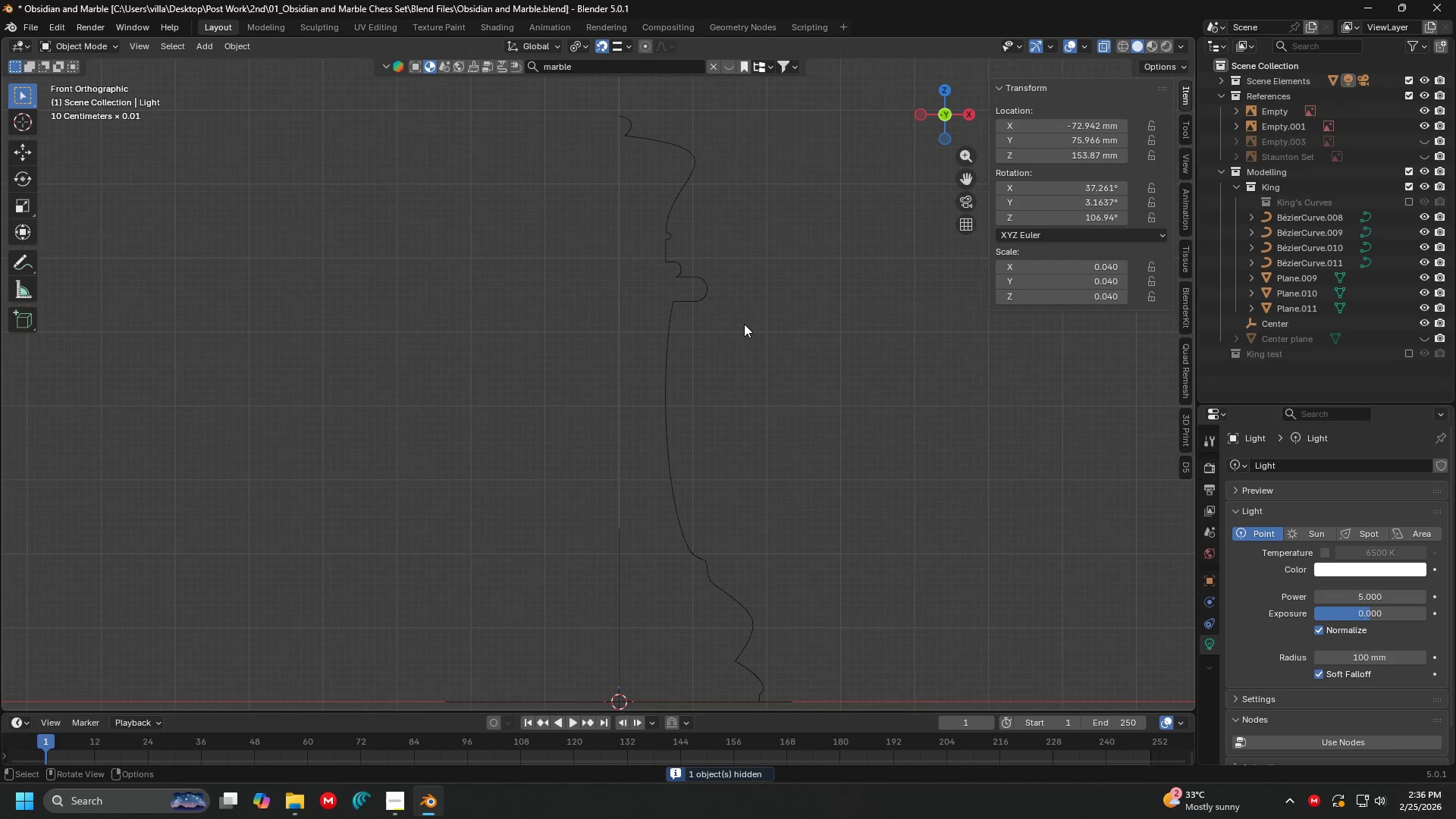 
key(Control+ControlLeft)
 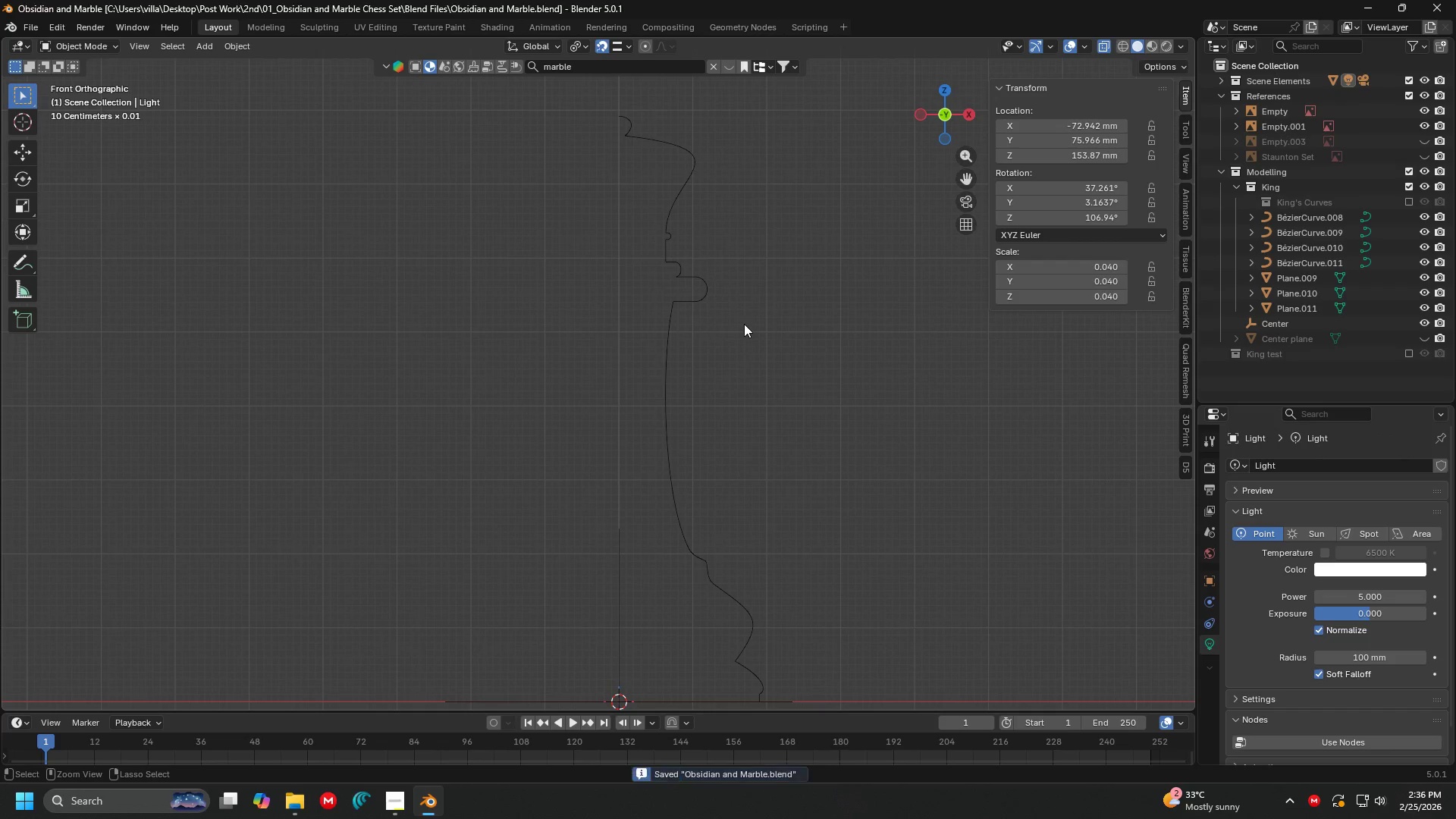 
key(Control+S)
 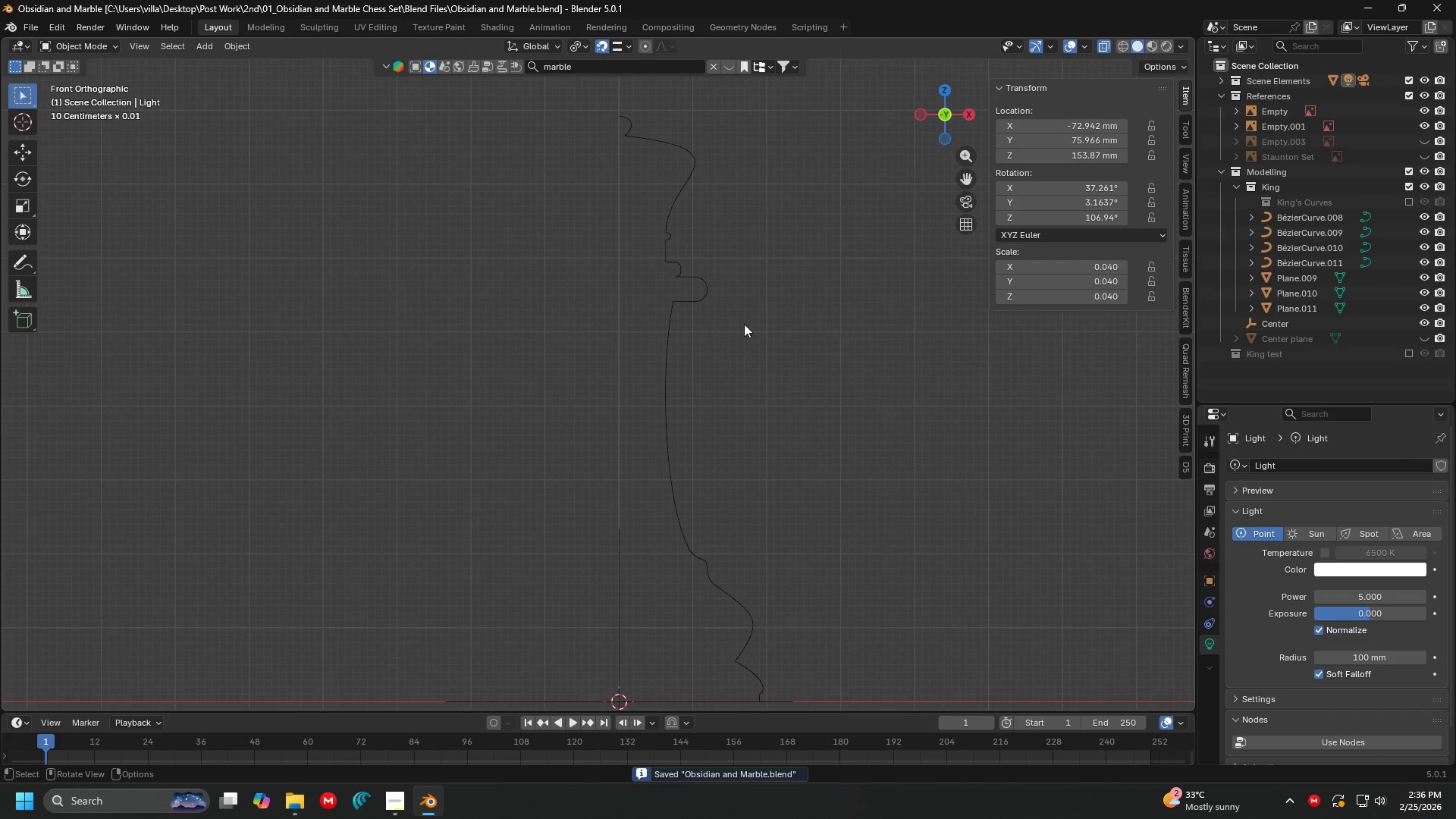 
wait(8.34)
 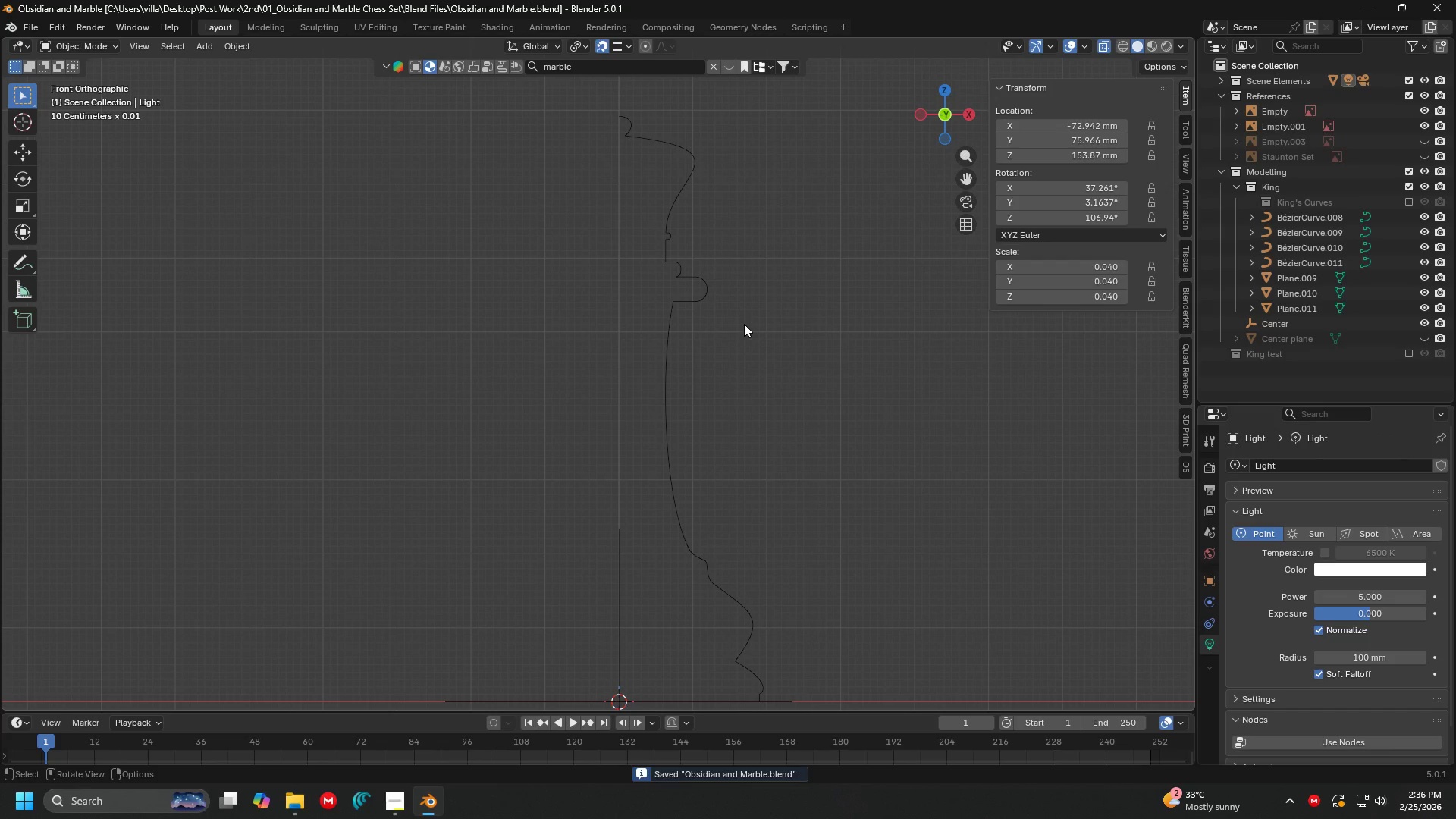 
hold_key(key=ShiftLeft, duration=1.41)
 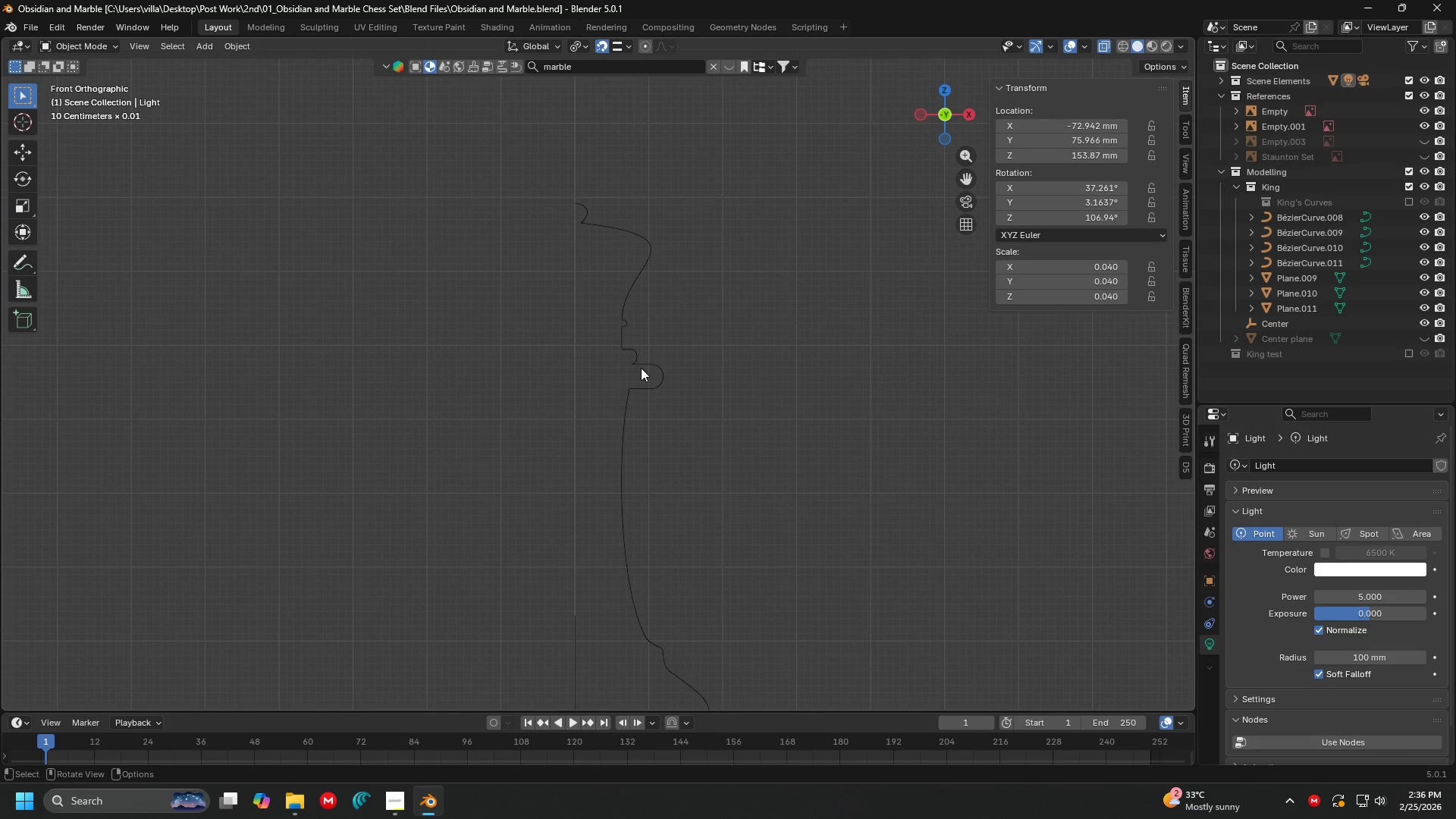 
left_click([640, 369])
 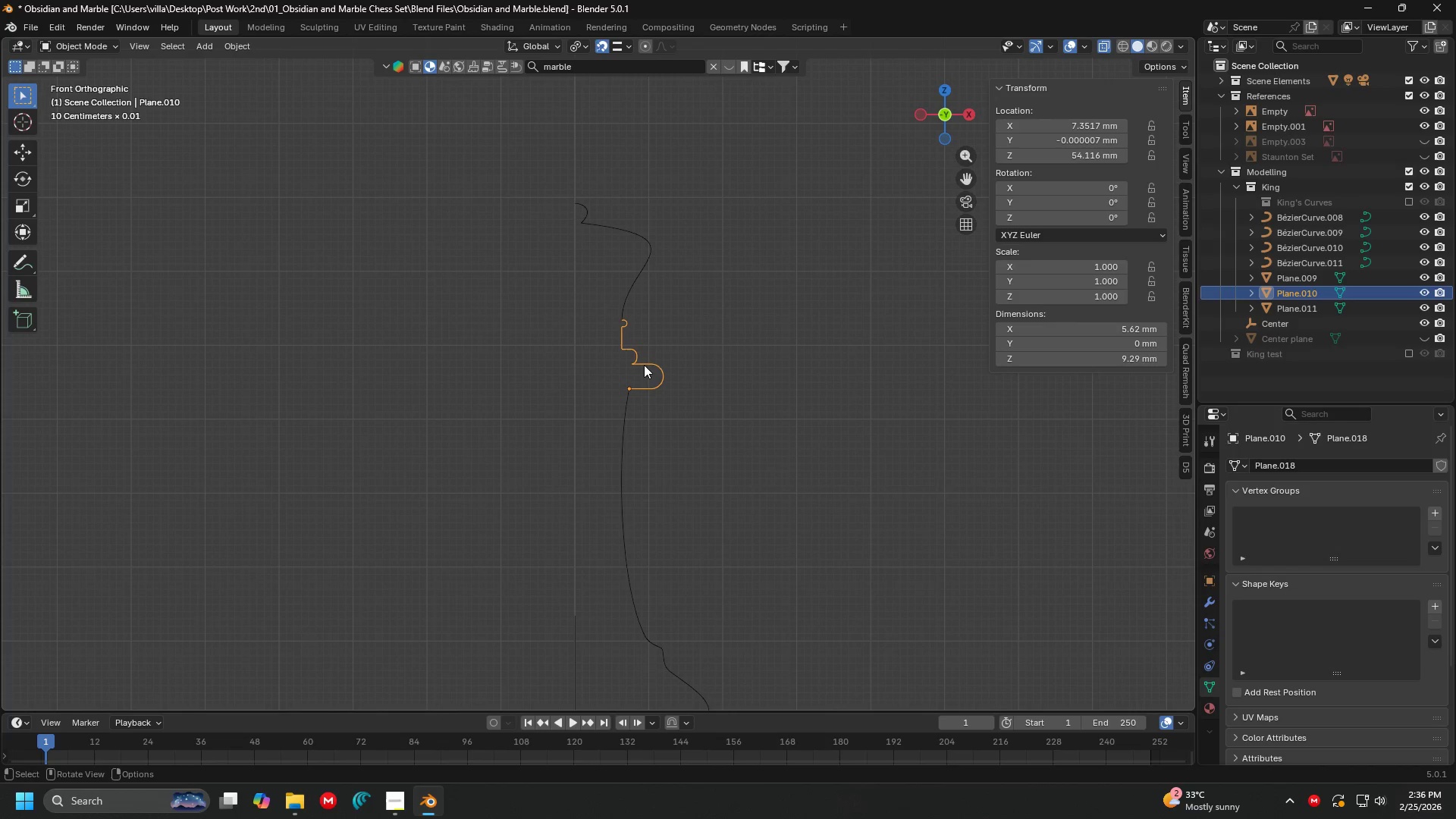 
hold_key(key=ShiftLeft, duration=1.5)
 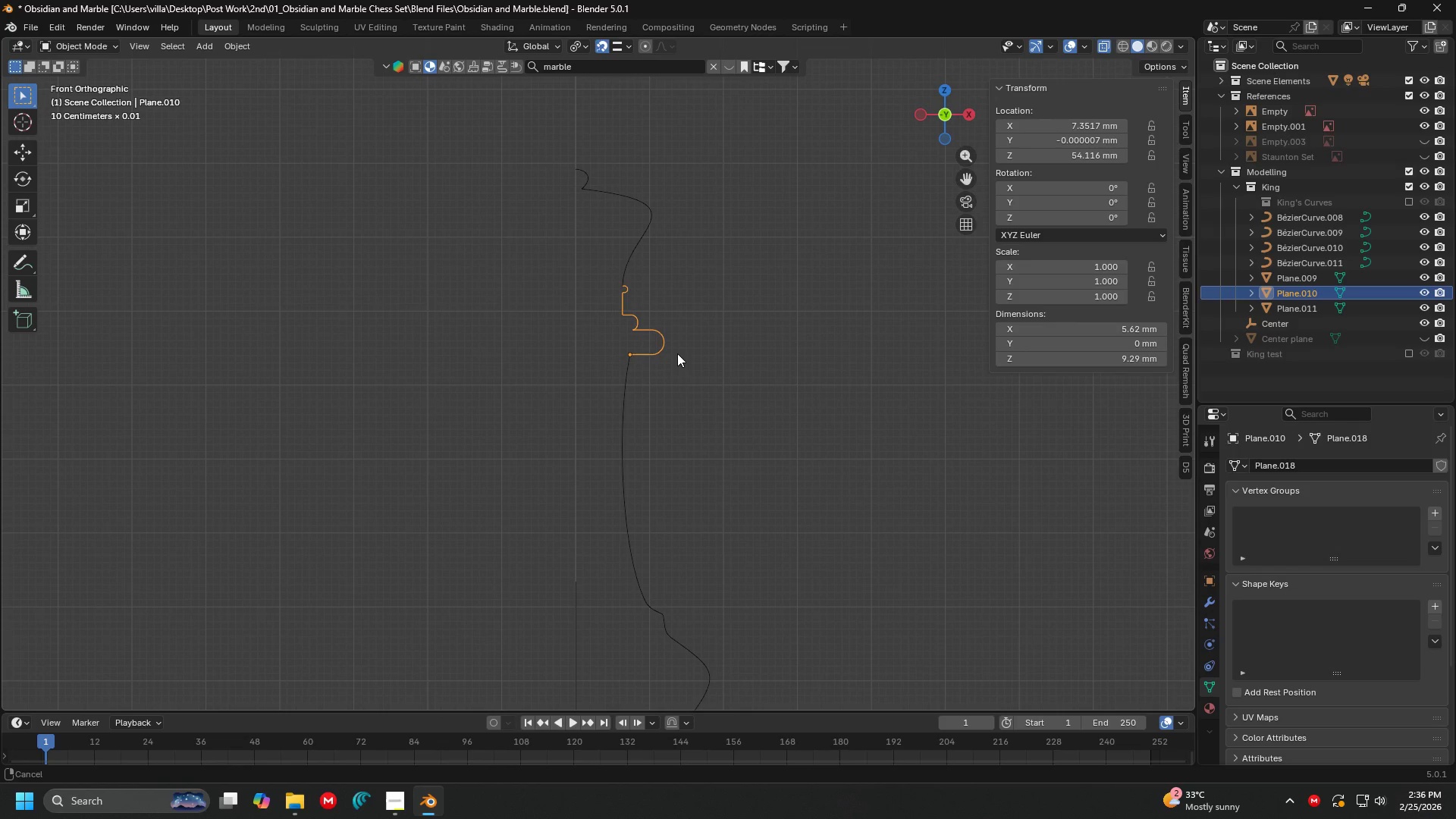 
hold_key(key=ShiftLeft, duration=1.41)
 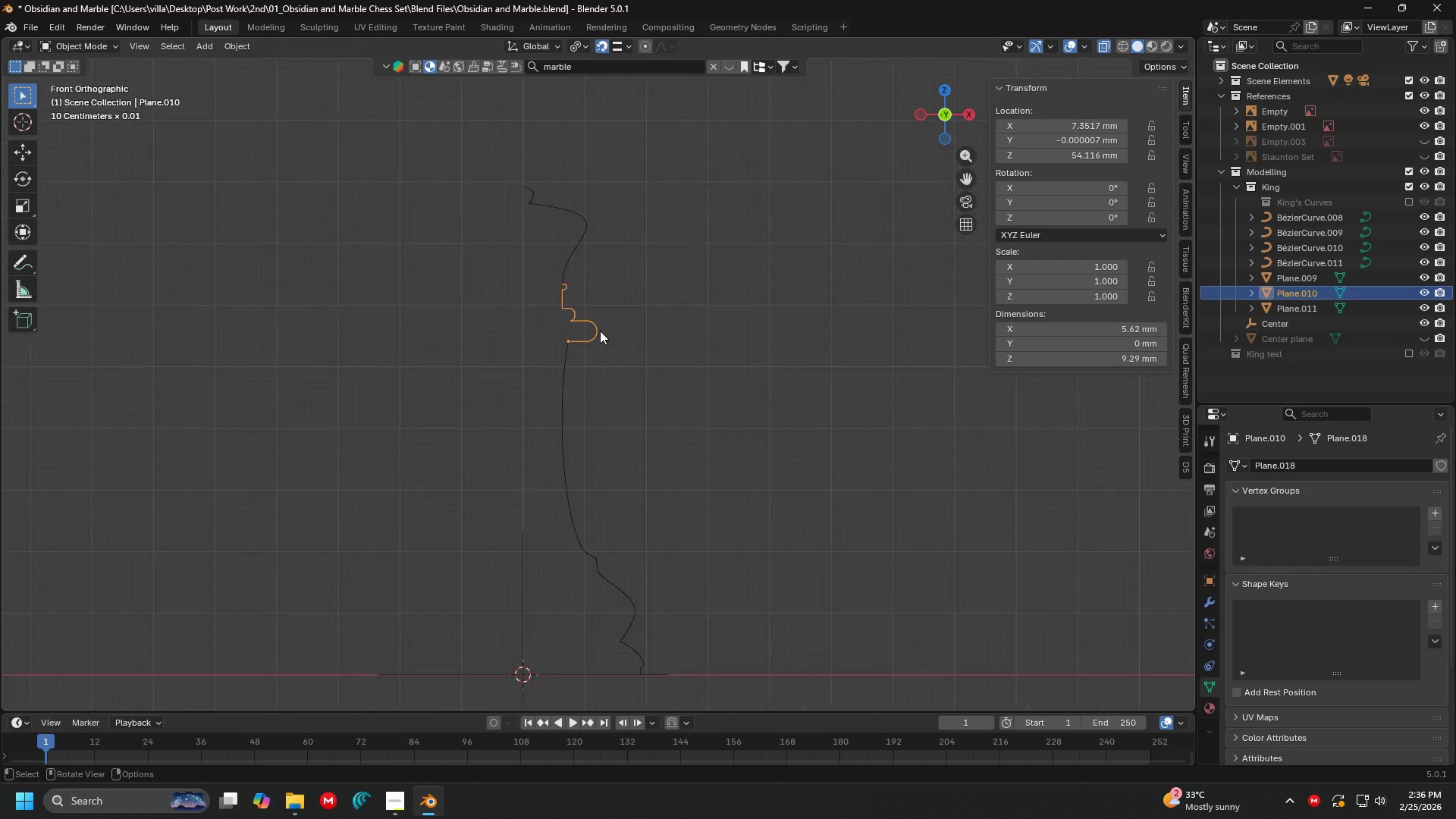 
hold_key(key=ShiftLeft, duration=0.64)
 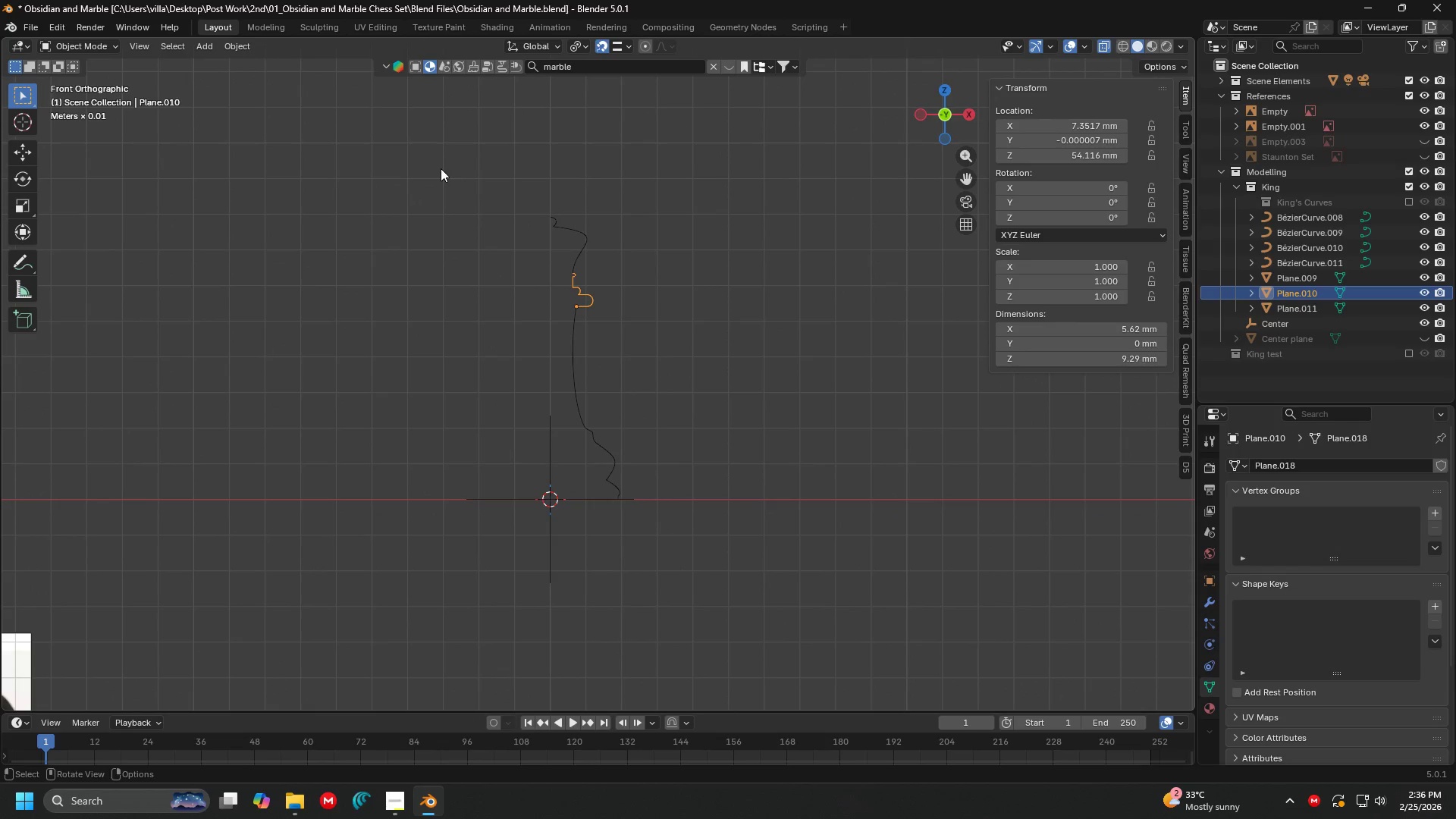 
scroll: coordinate [600, 331], scroll_direction: down, amount: 4.0
 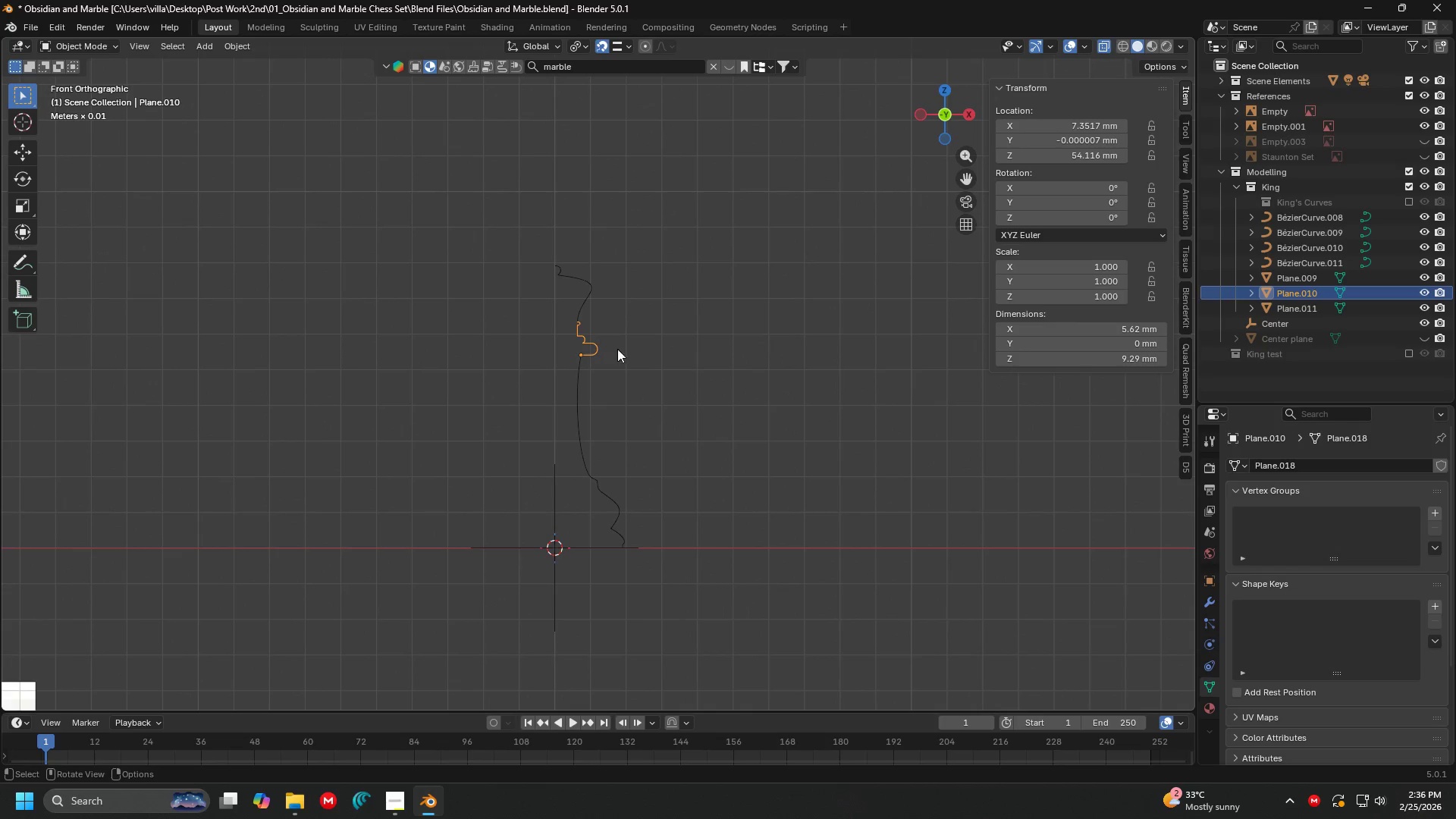 
hold_key(key=ShiftLeft, duration=5.45)
left_click_drag(start_coordinate=[441, 169], to_coordinate=[742, 496])
 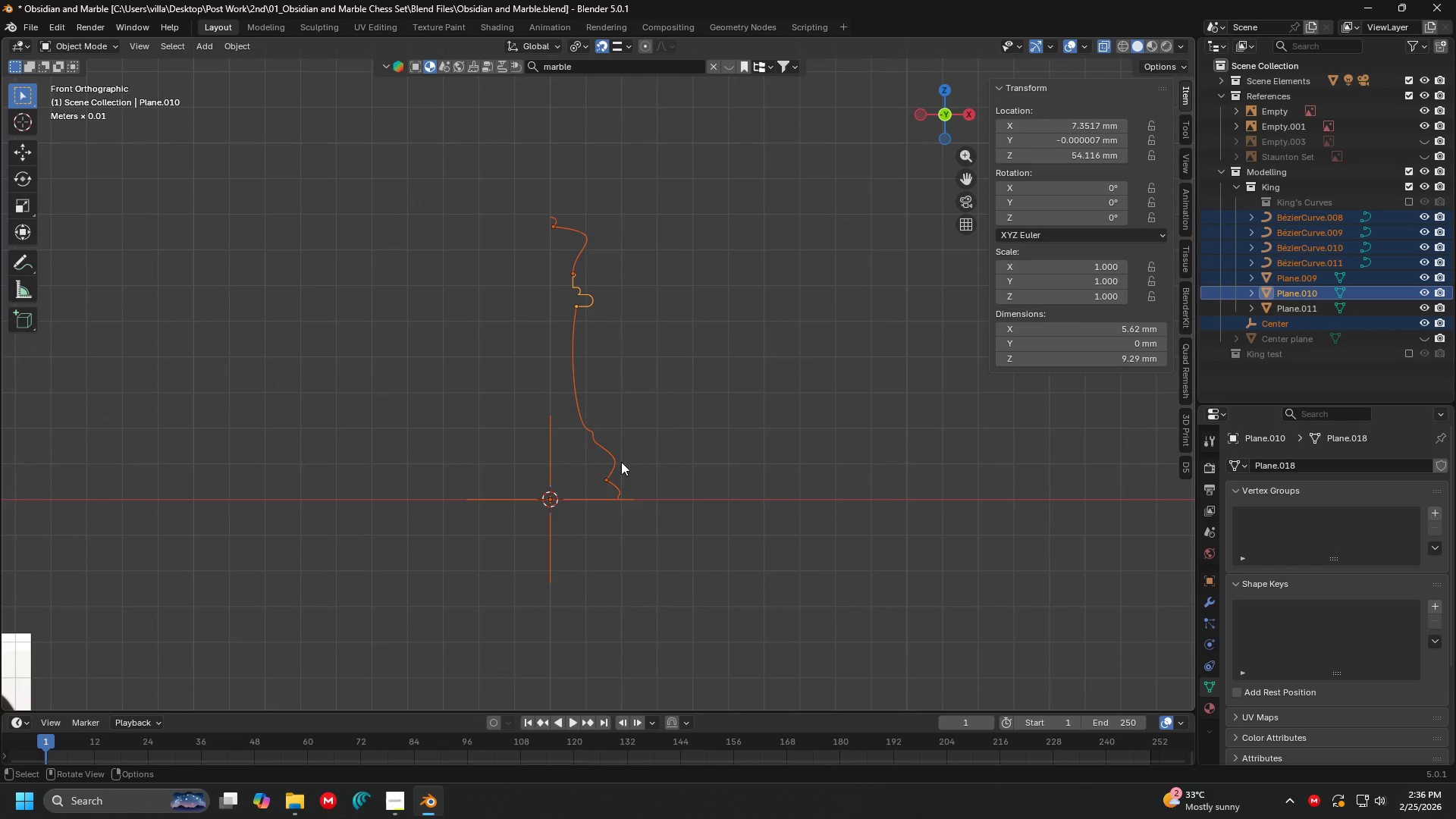 
hold_key(key=ControlLeft, duration=0.88)
left_click_drag(start_coordinate=[553, 454], to_coordinate=[490, 412])
 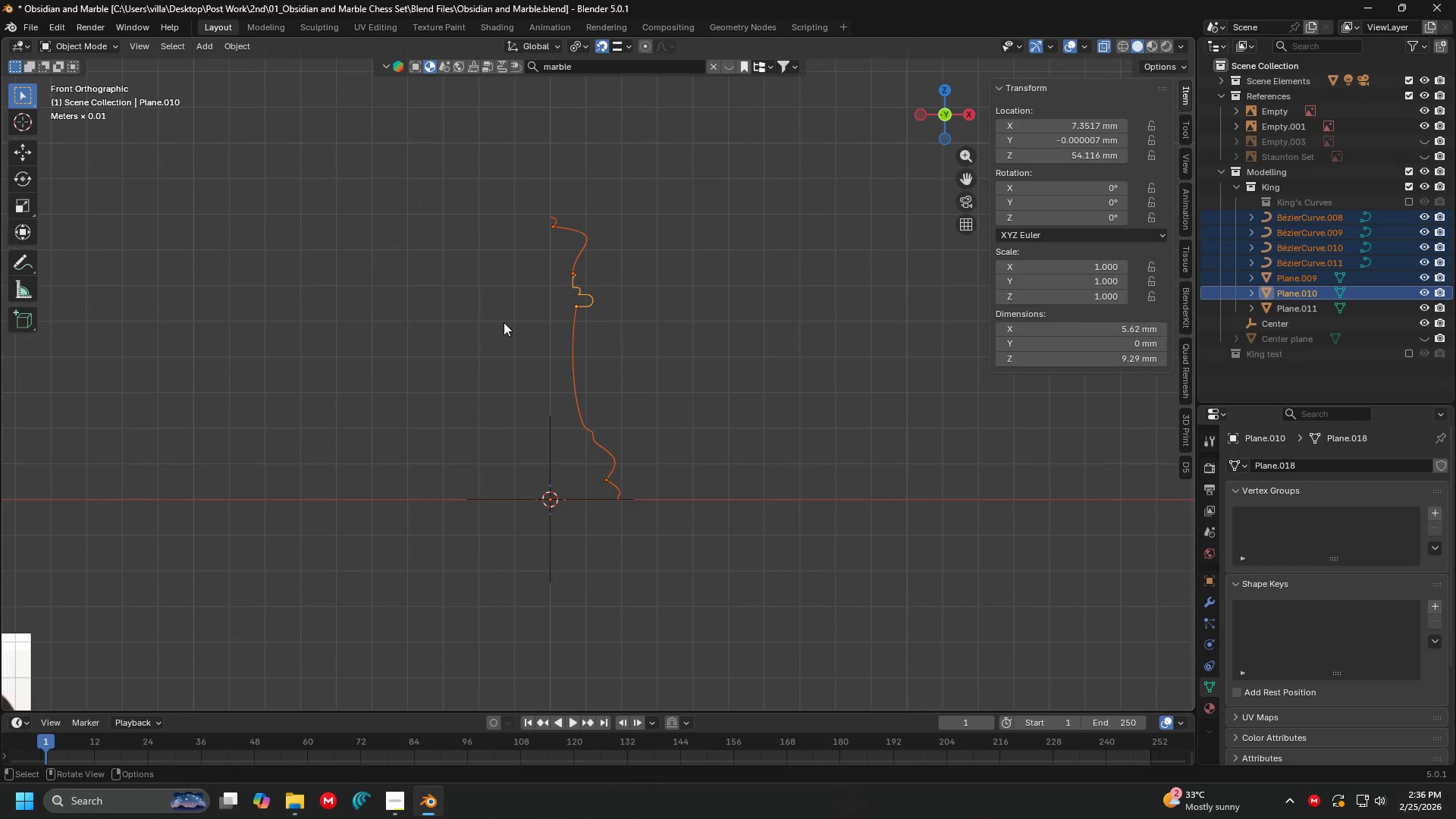 
right_click([504, 318])
 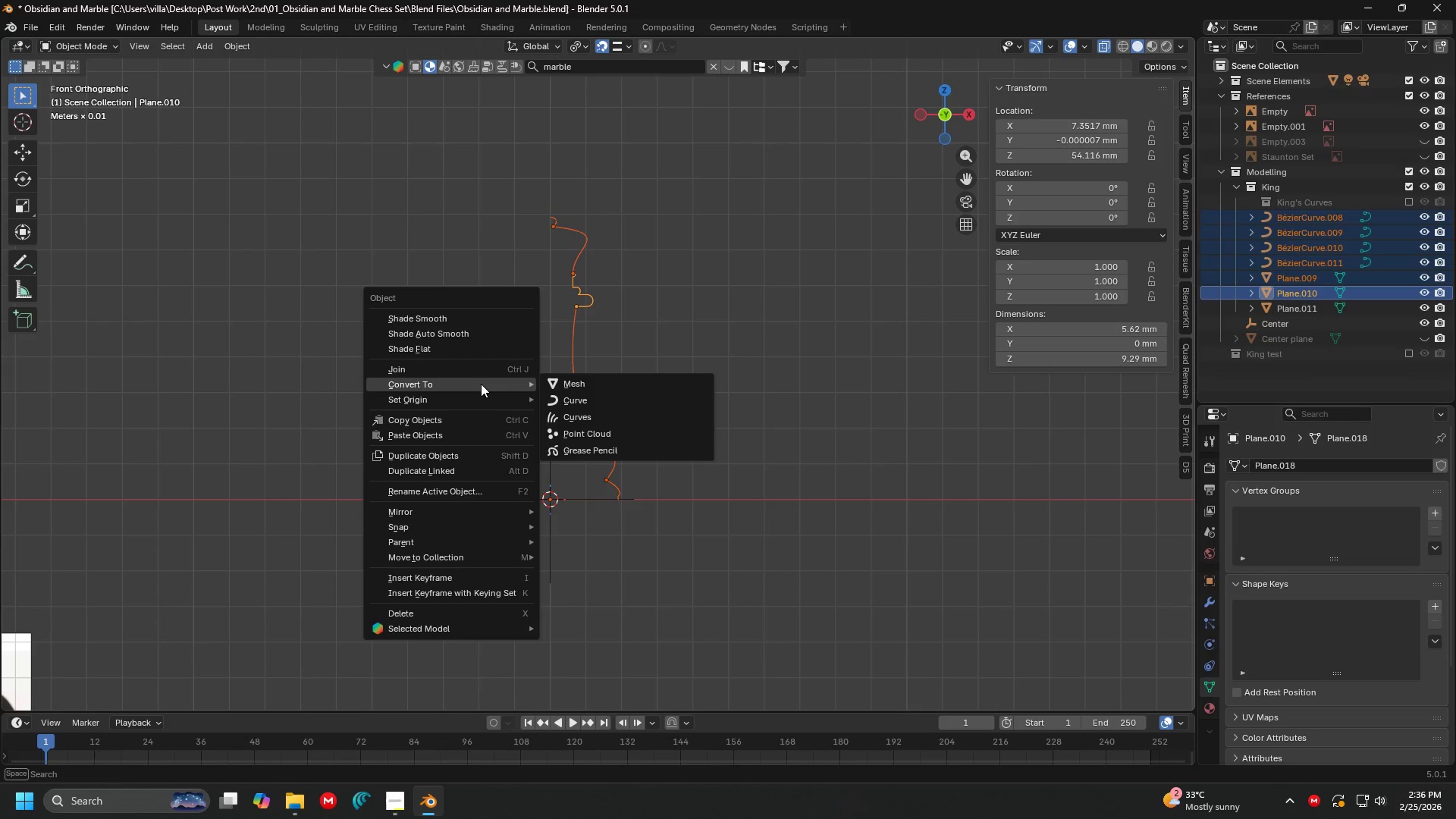 
double_click([600, 383])
 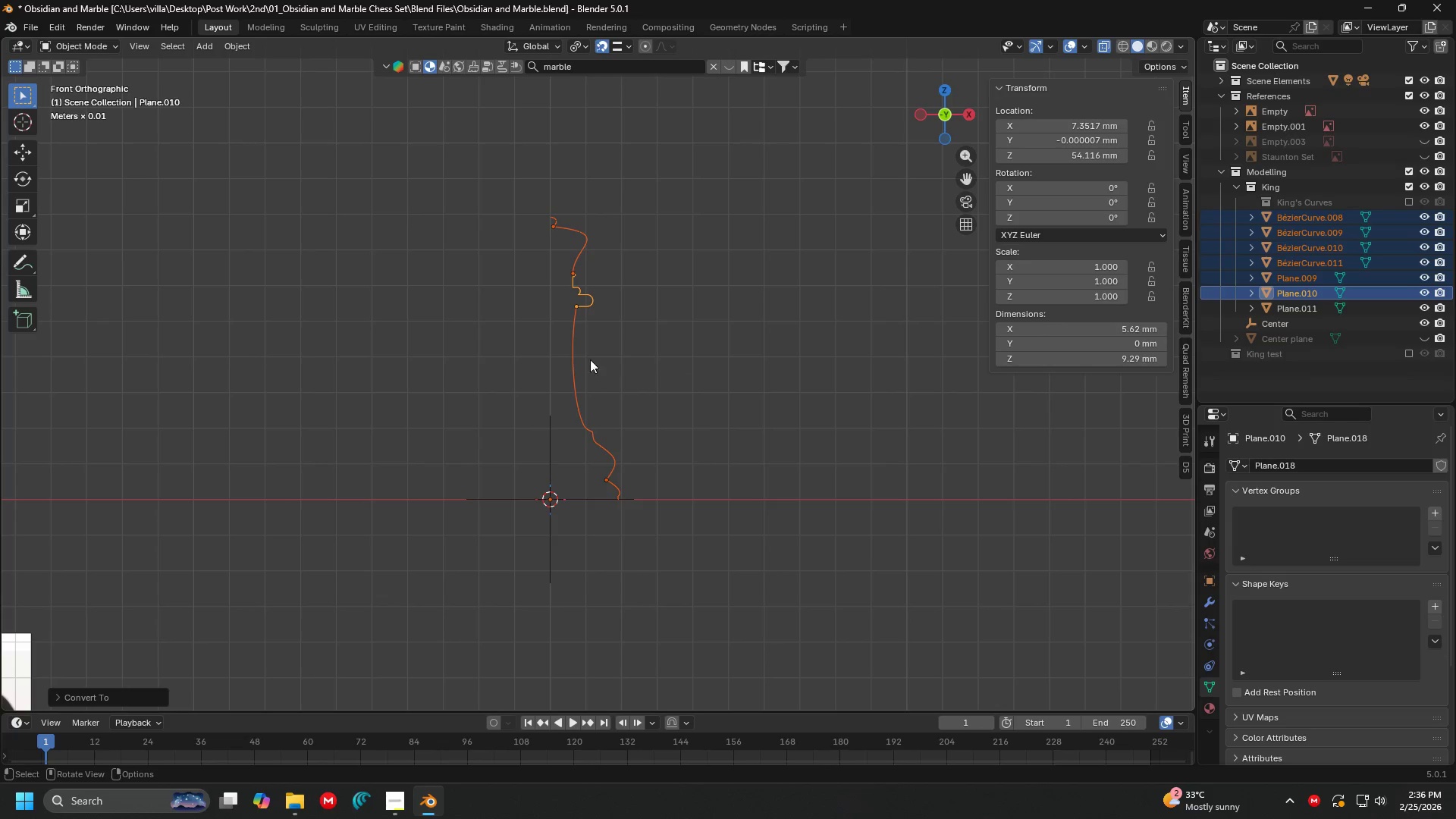 
hold_key(key=ShiftLeft, duration=0.33)
 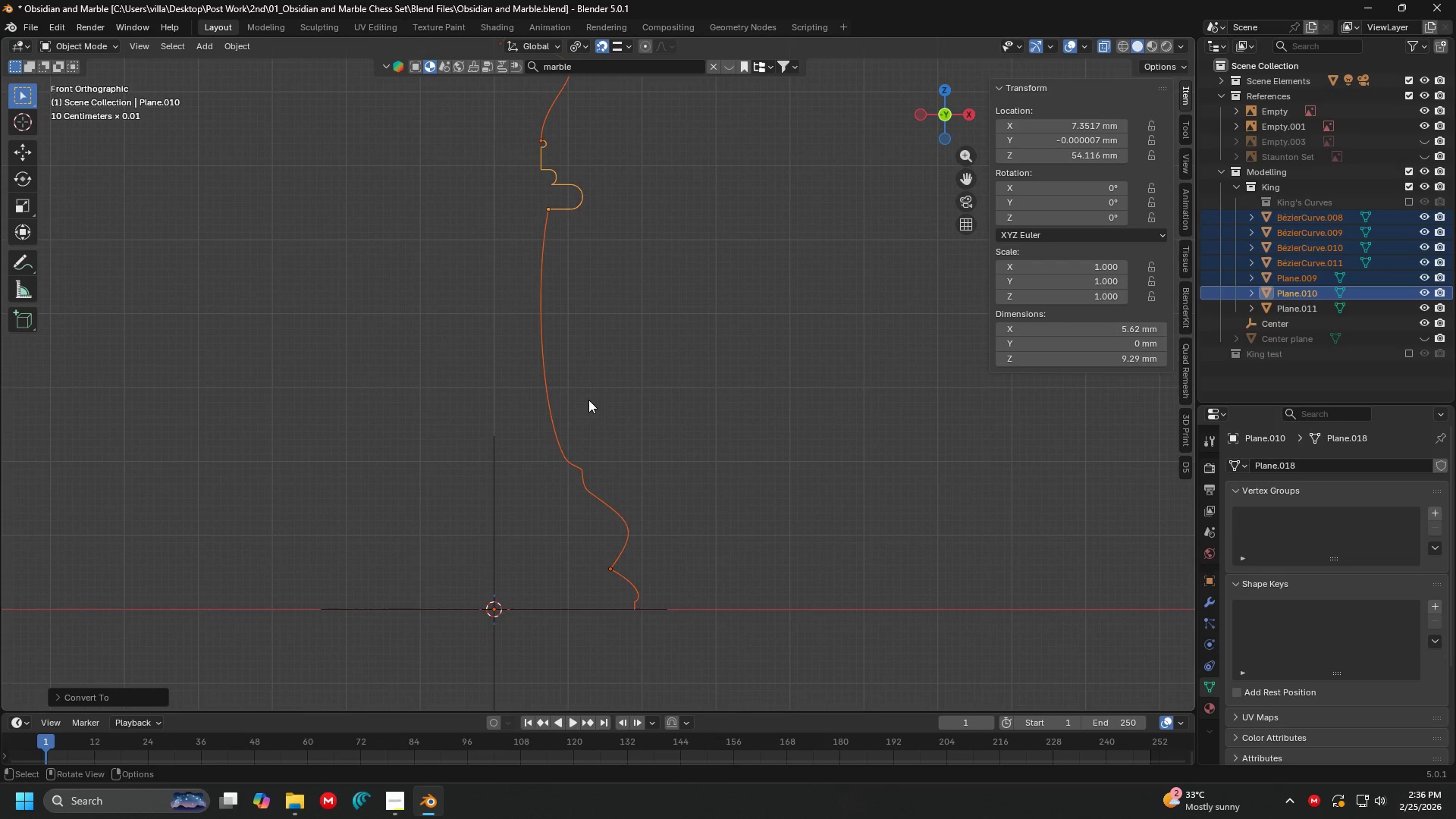 
scroll: coordinate [548, 347], scroll_direction: up, amount: 4.0
 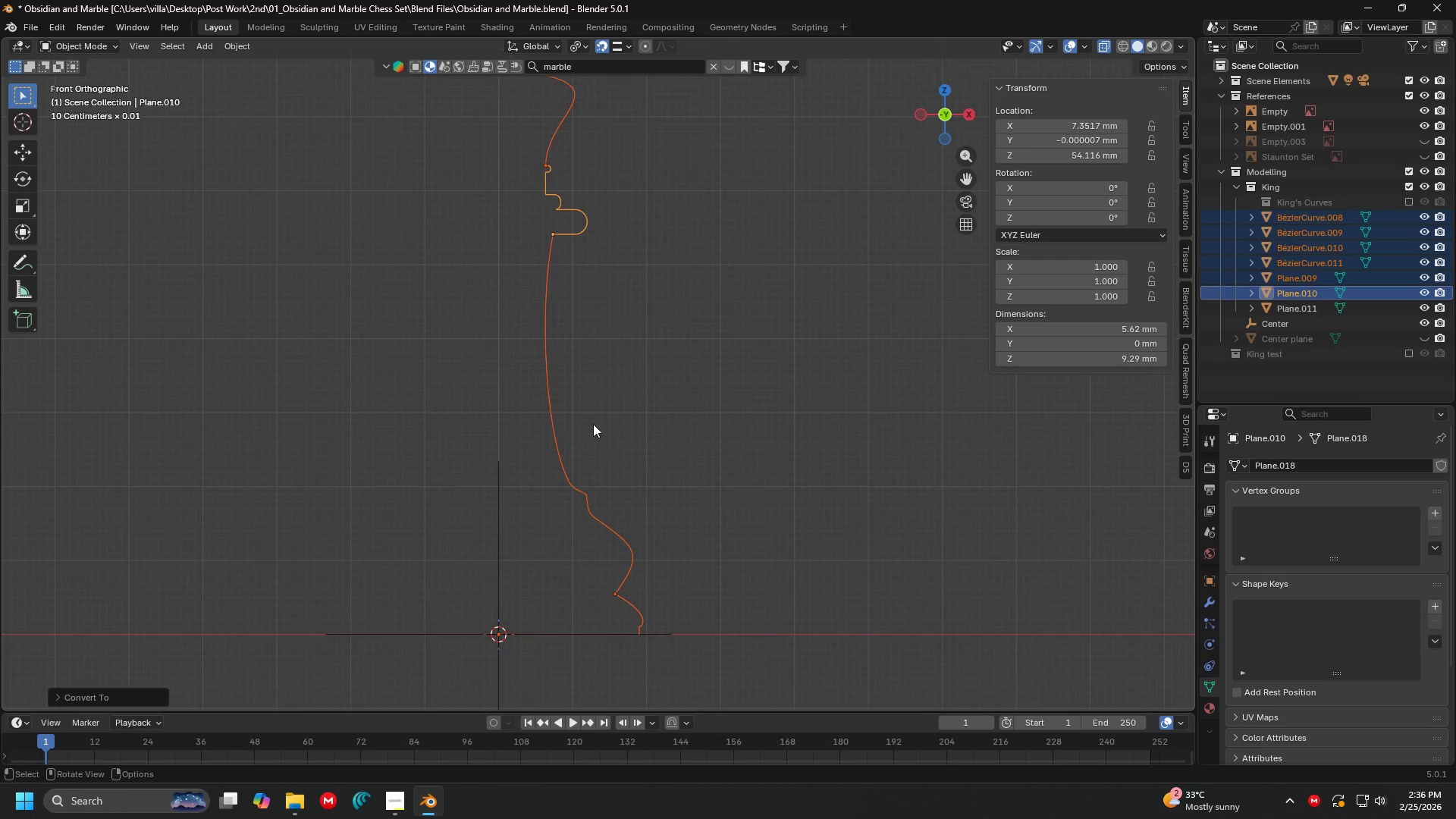 
key(Control+J)
 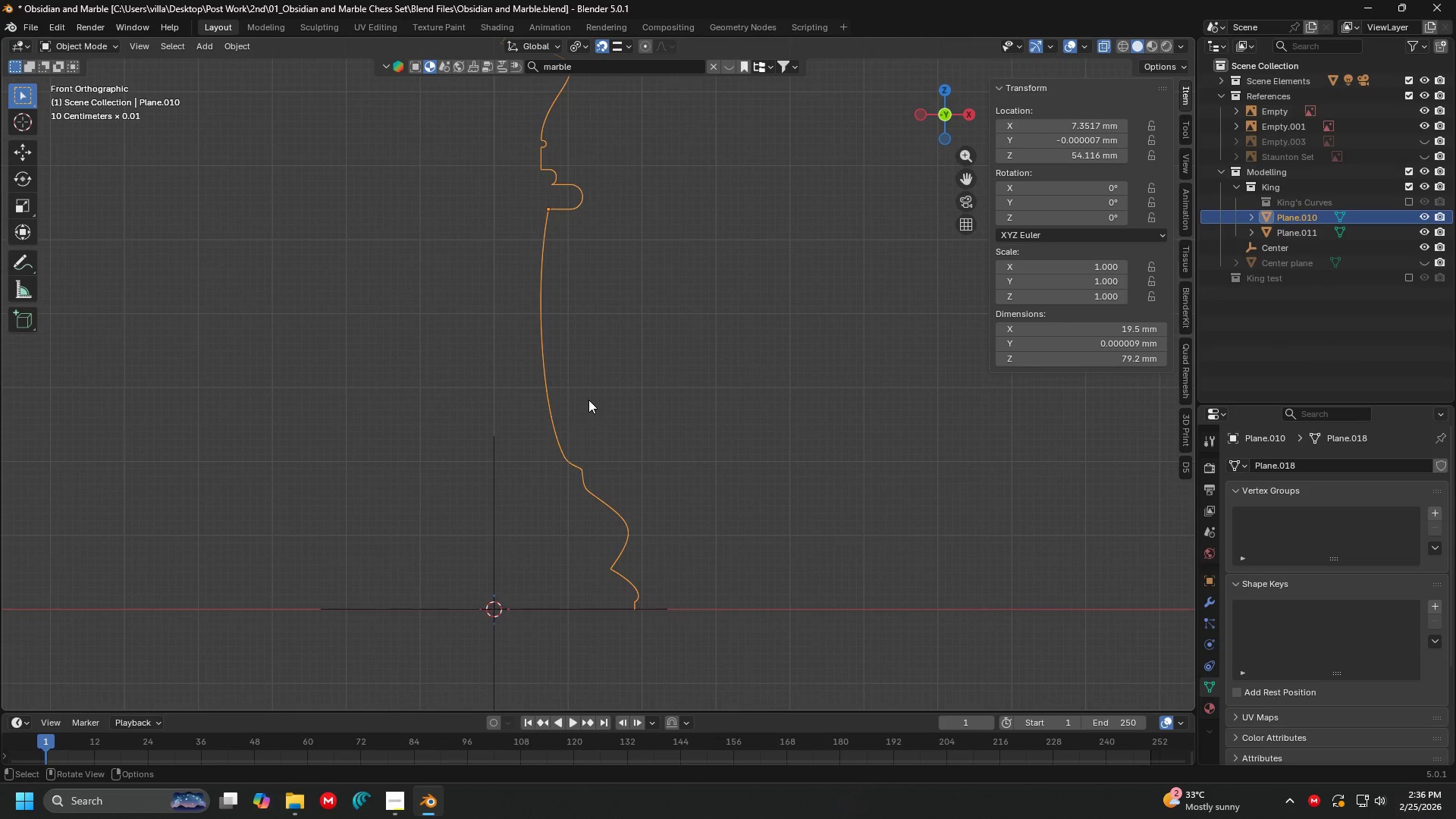 
key(Tab)
 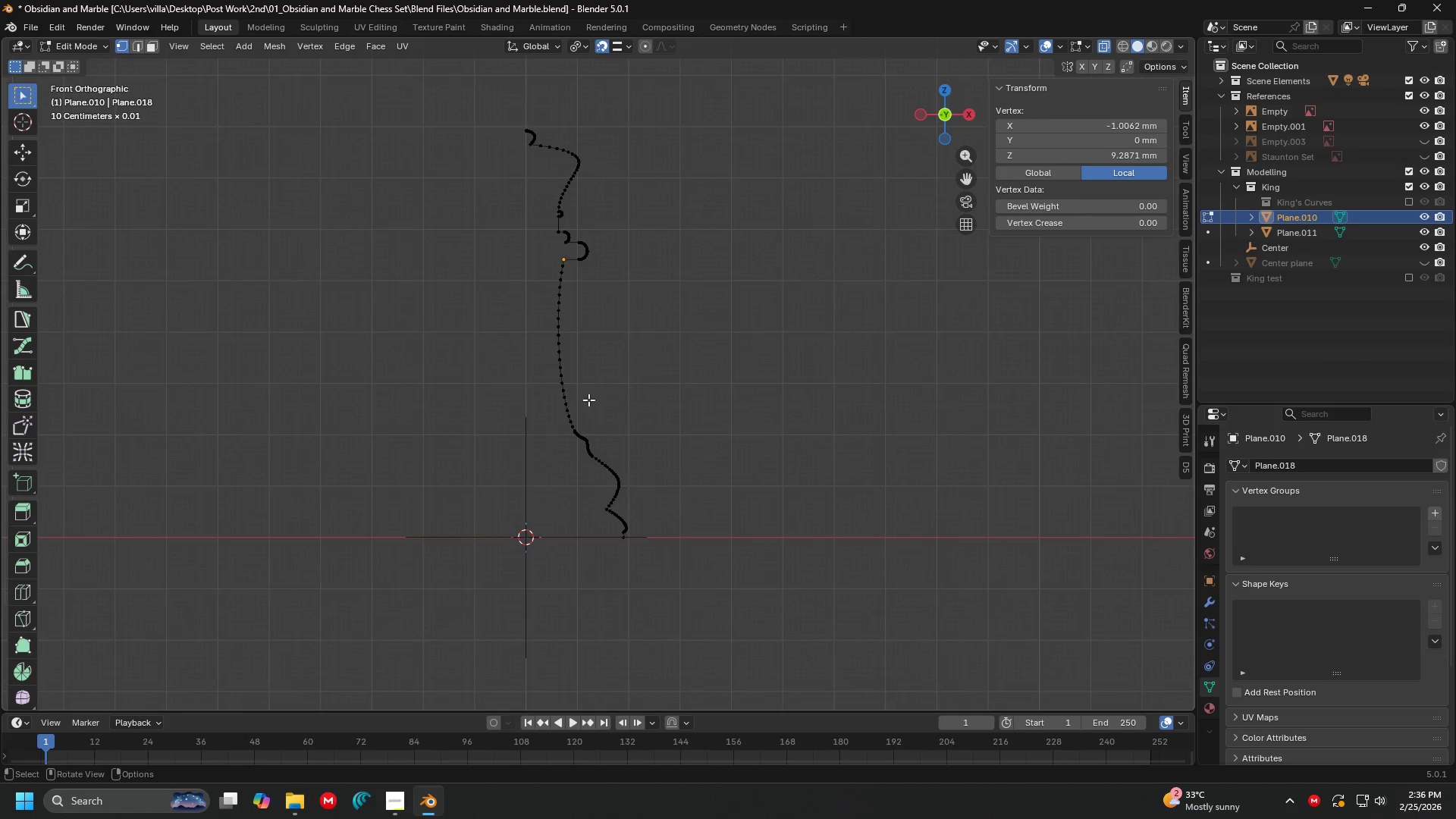 
key(A)
 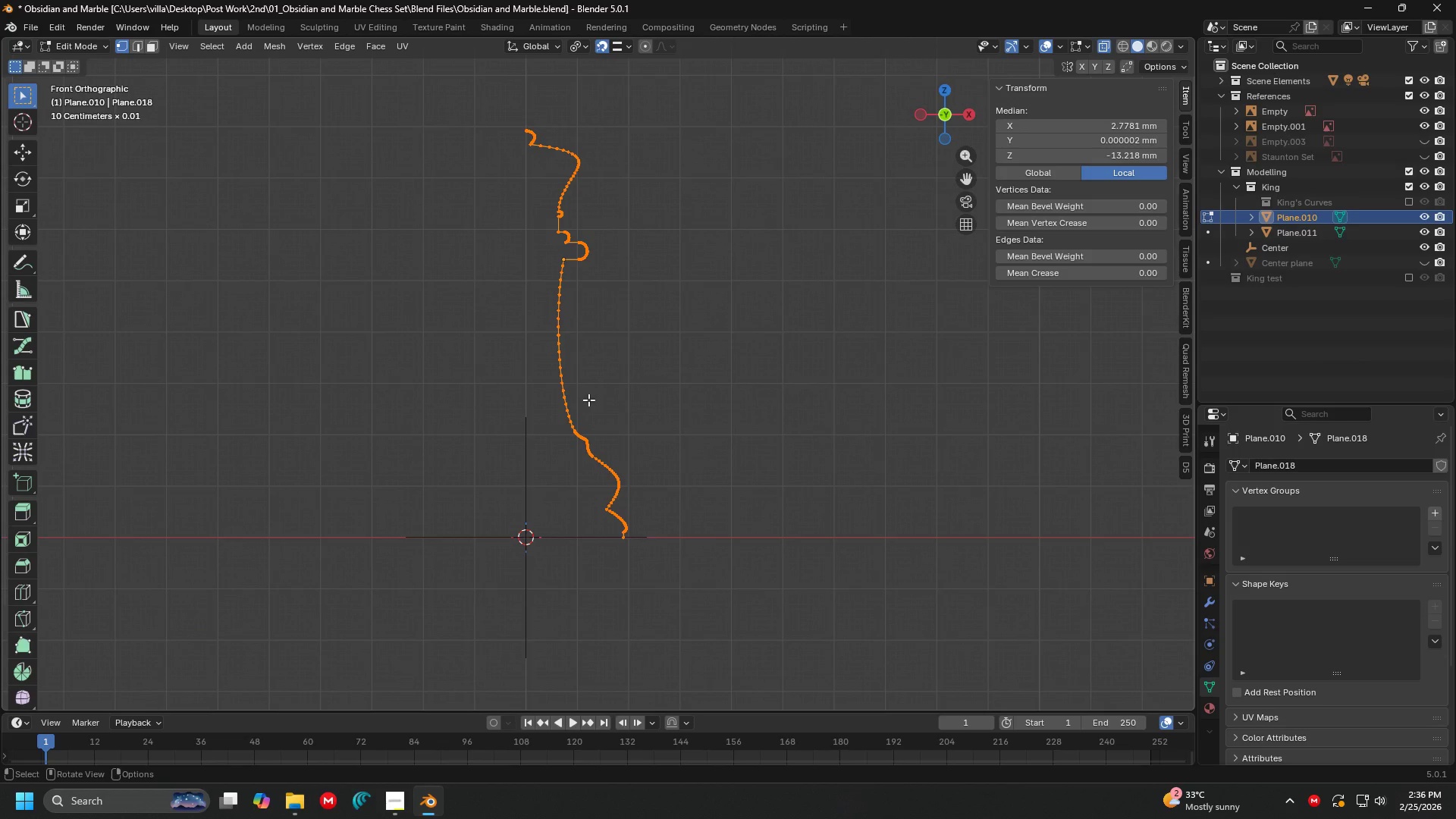 
scroll: coordinate [588, 400], scroll_direction: down, amount: 2.0
 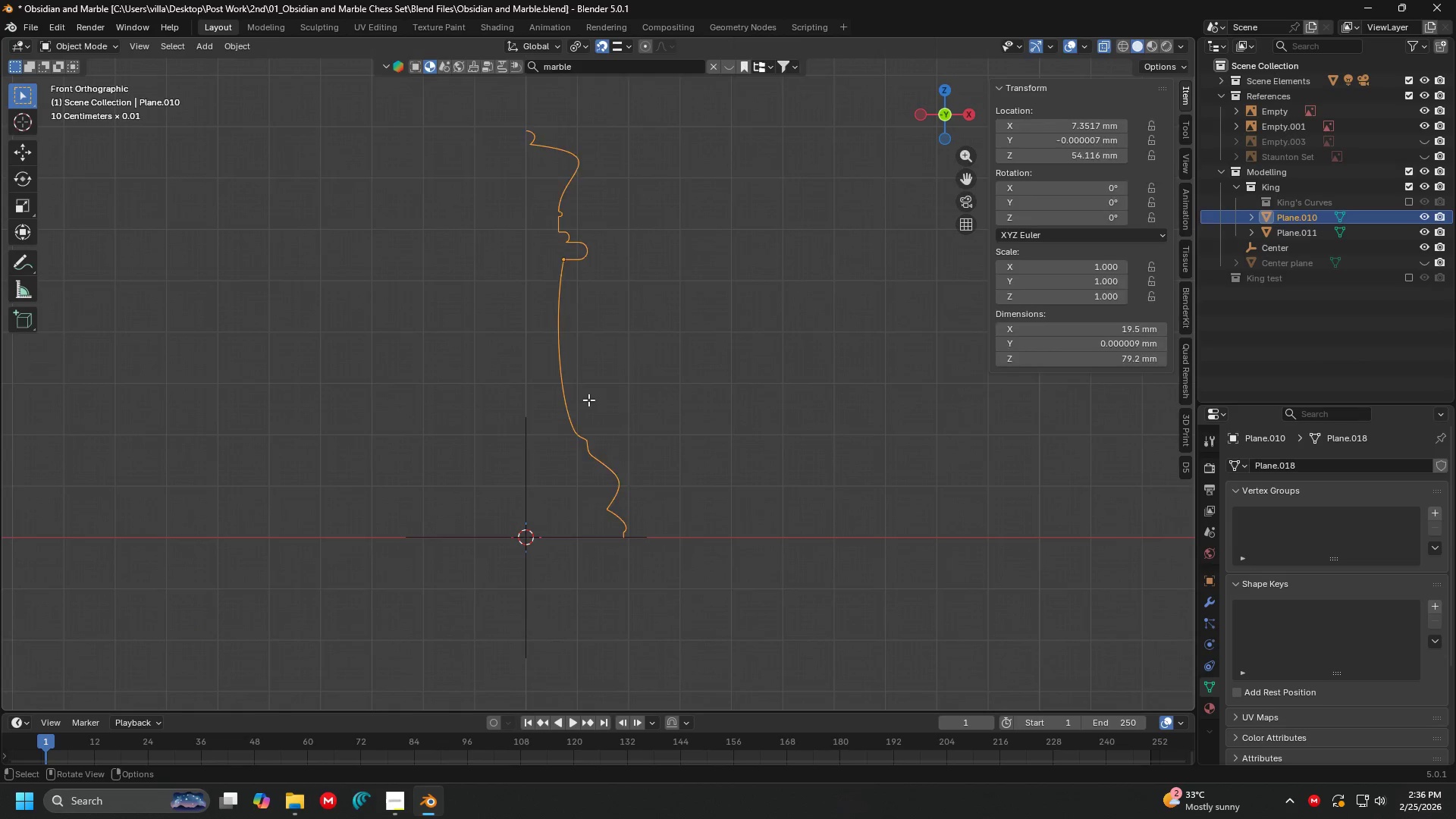 
key(M)
 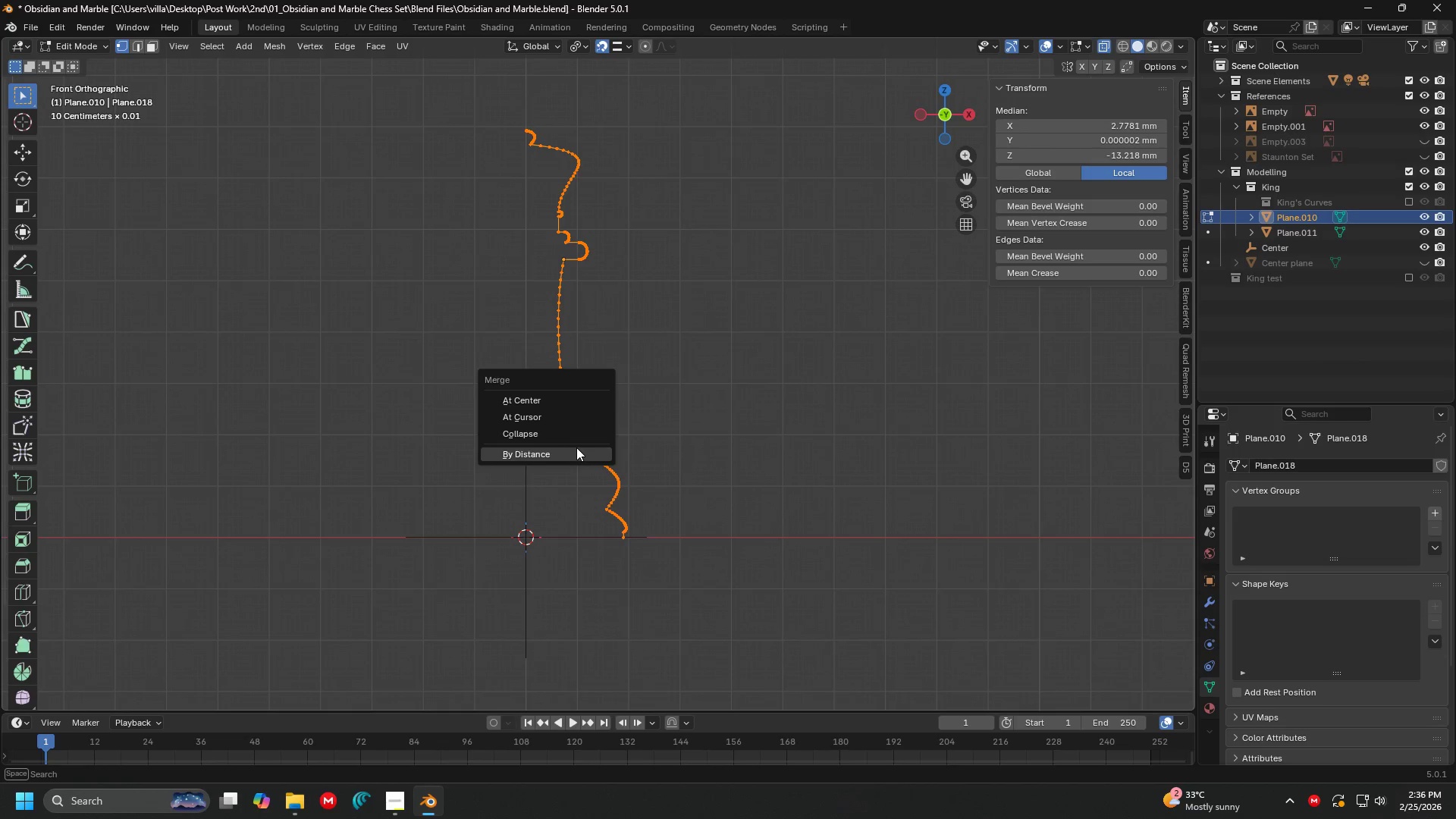 
left_click([576, 447])
 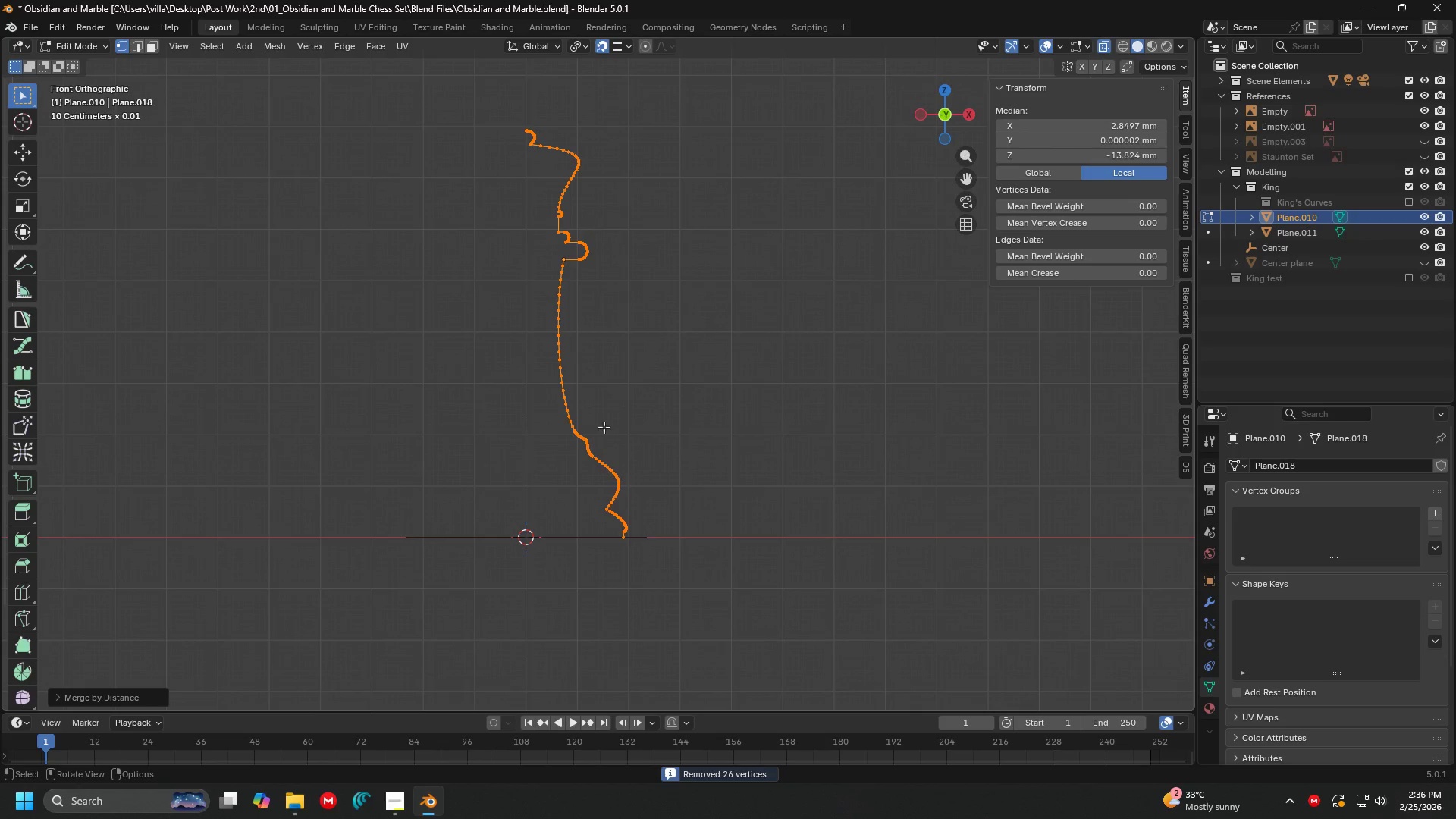 
key(Tab)
 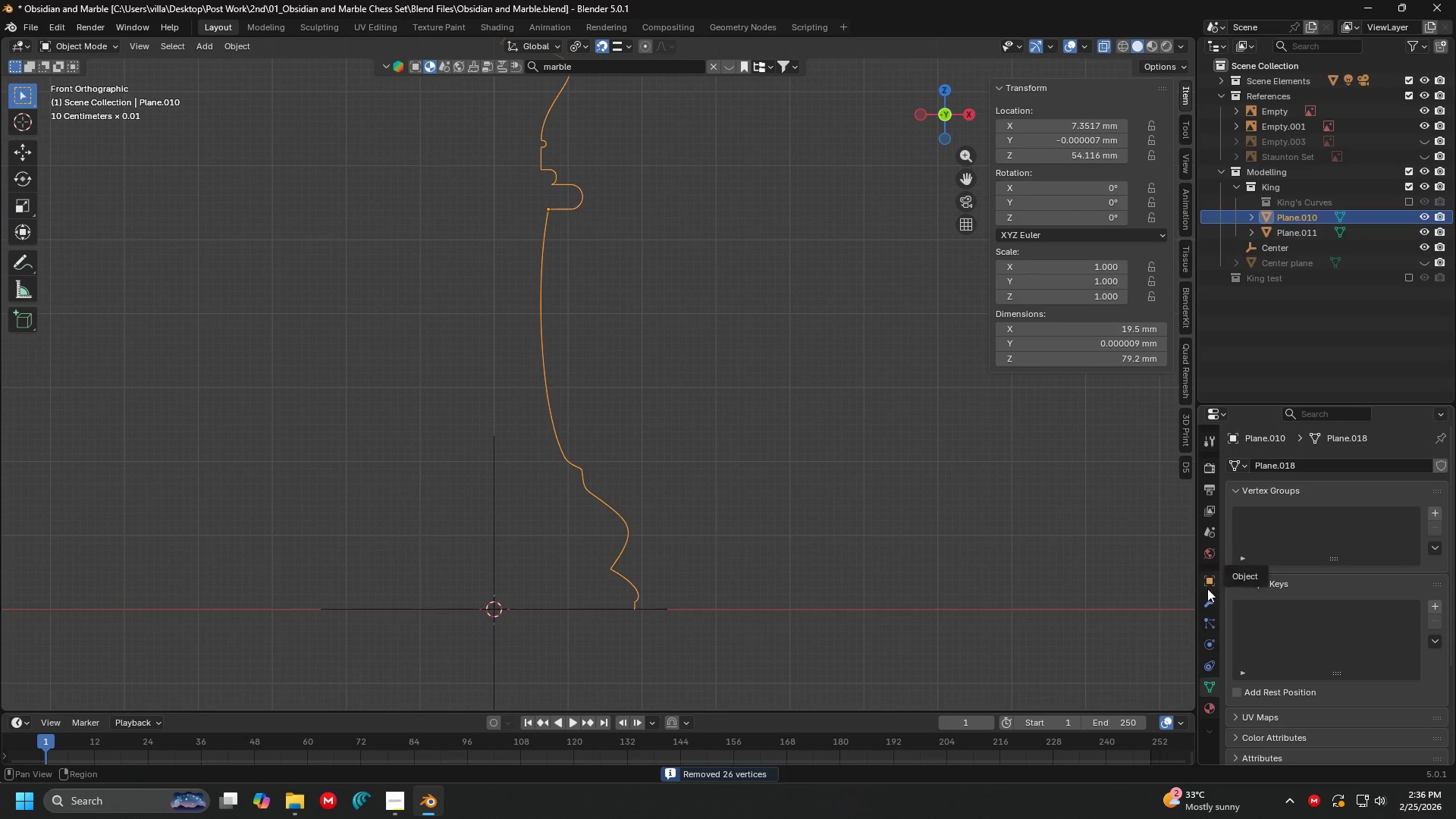 
scroll: coordinate [618, 425], scroll_direction: up, amount: 2.0
 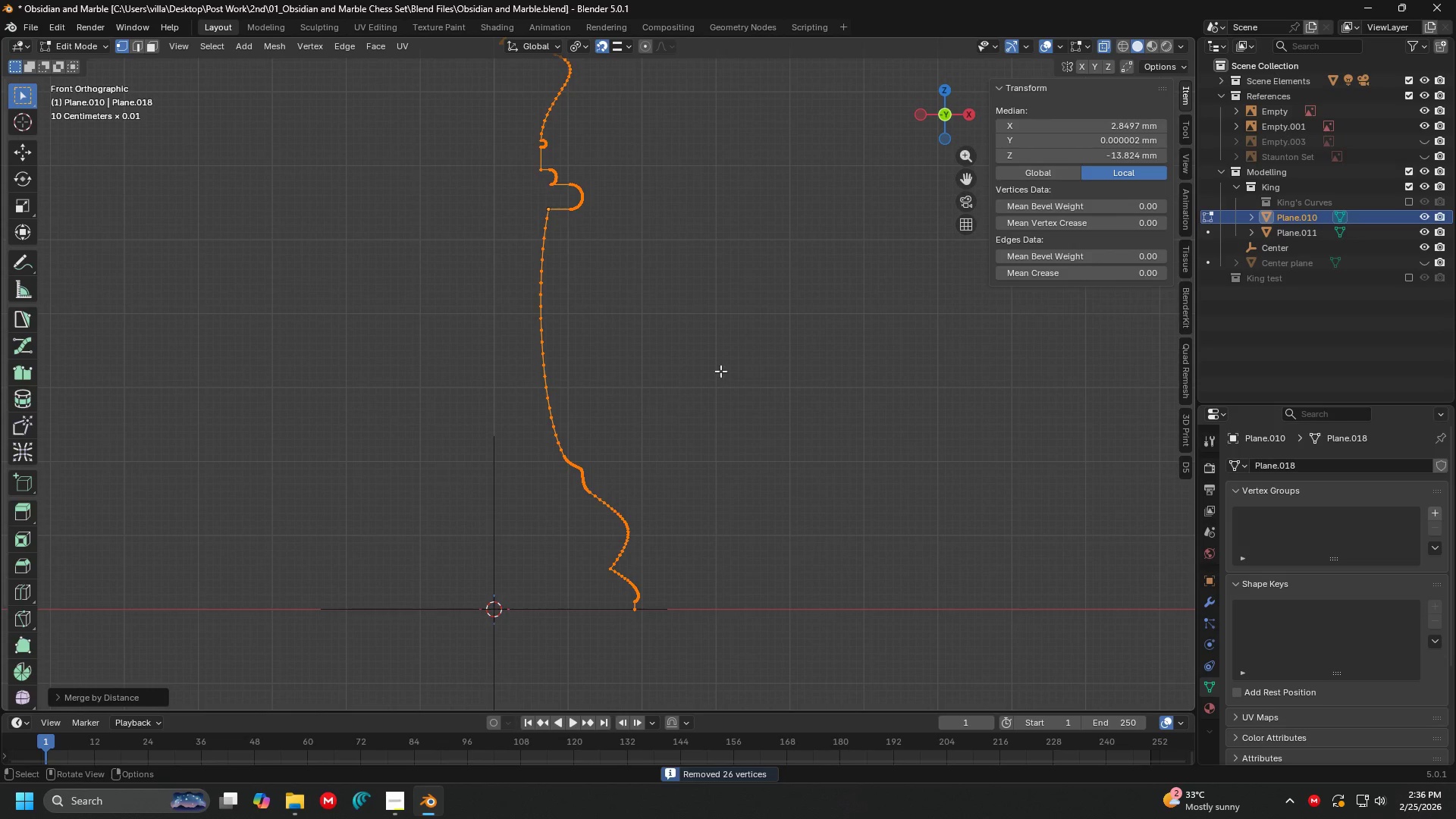 
double_click([1208, 599])
 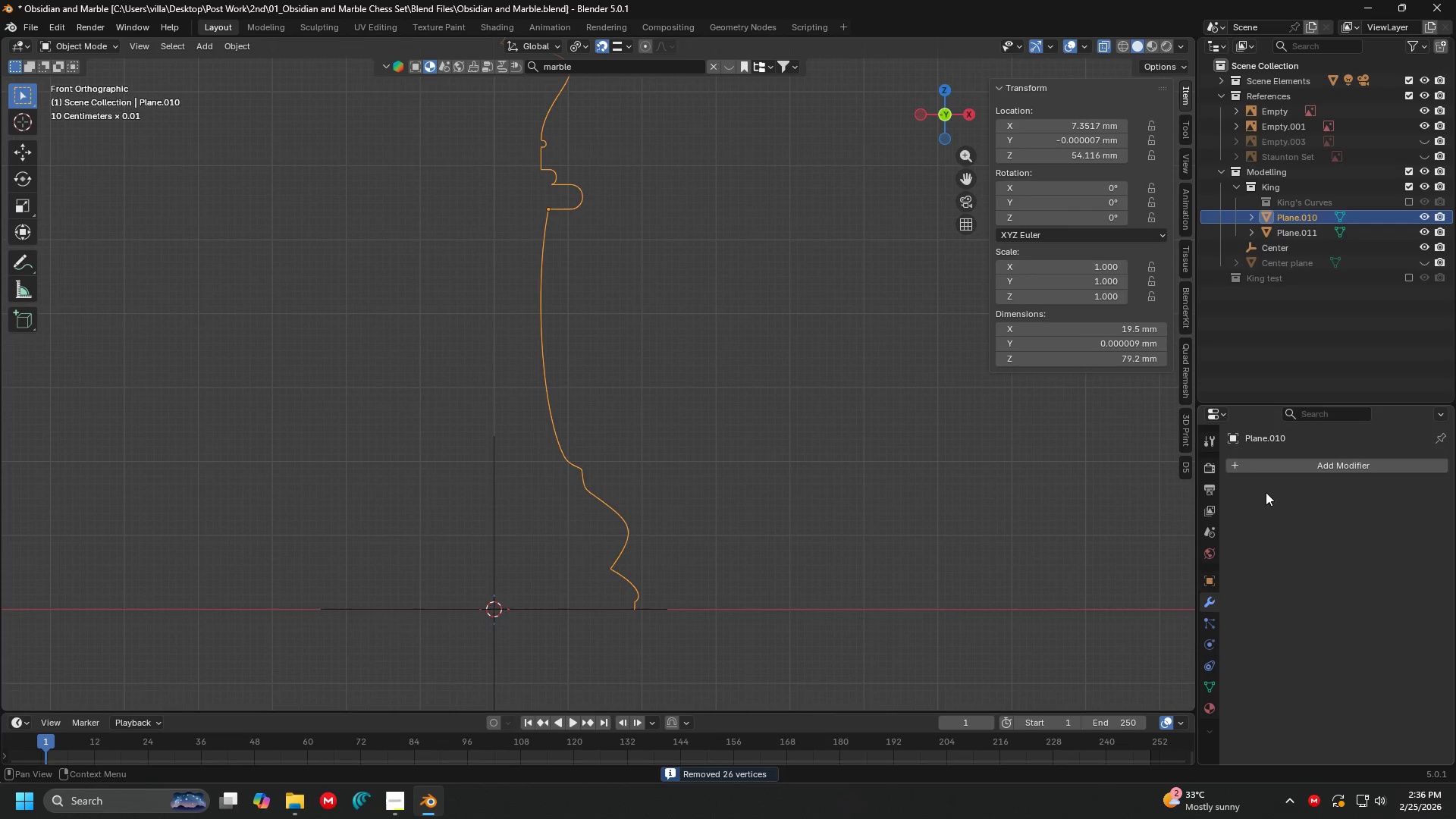 
left_click([1272, 463])
 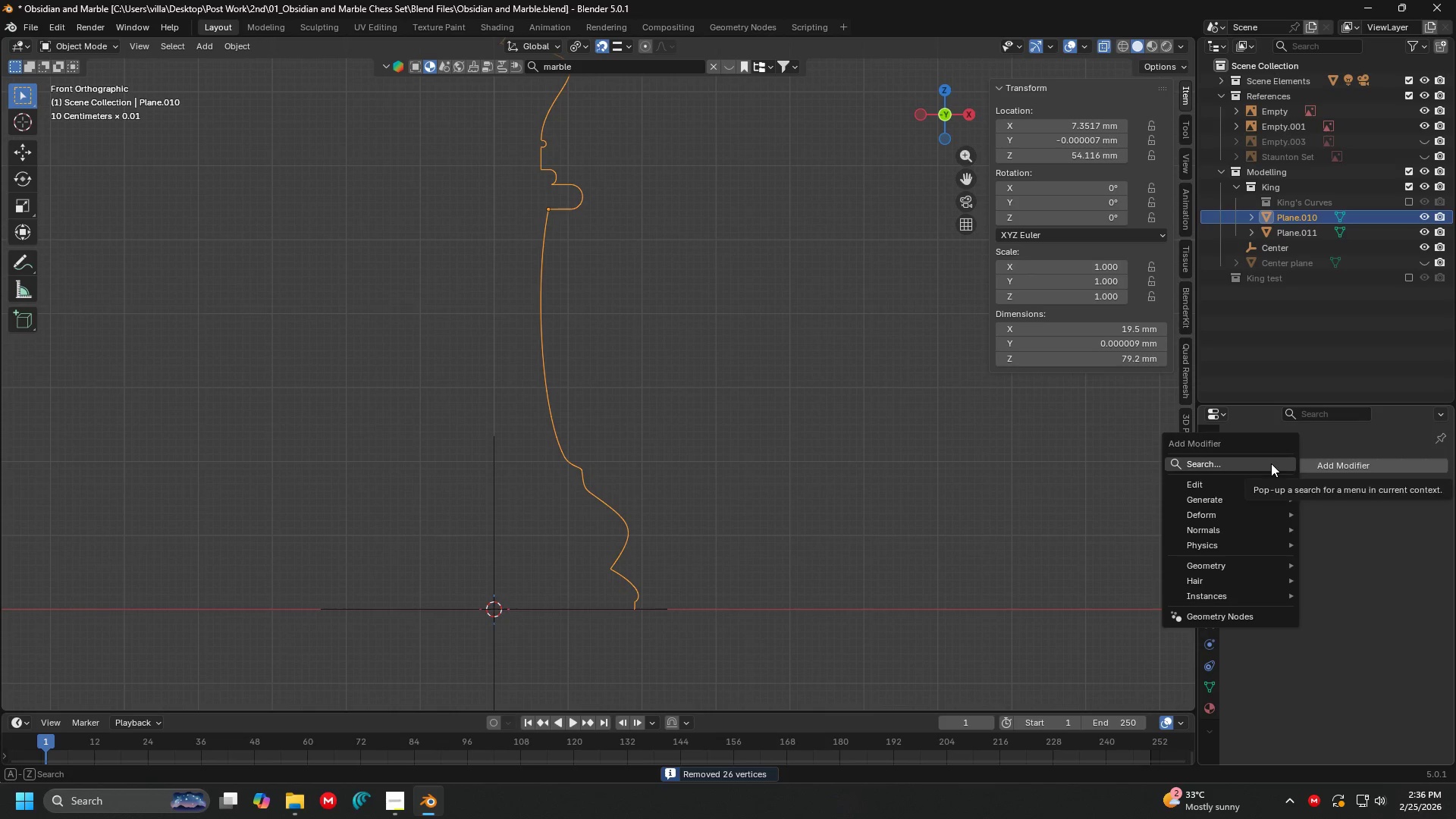 
left_click([1271, 463])
 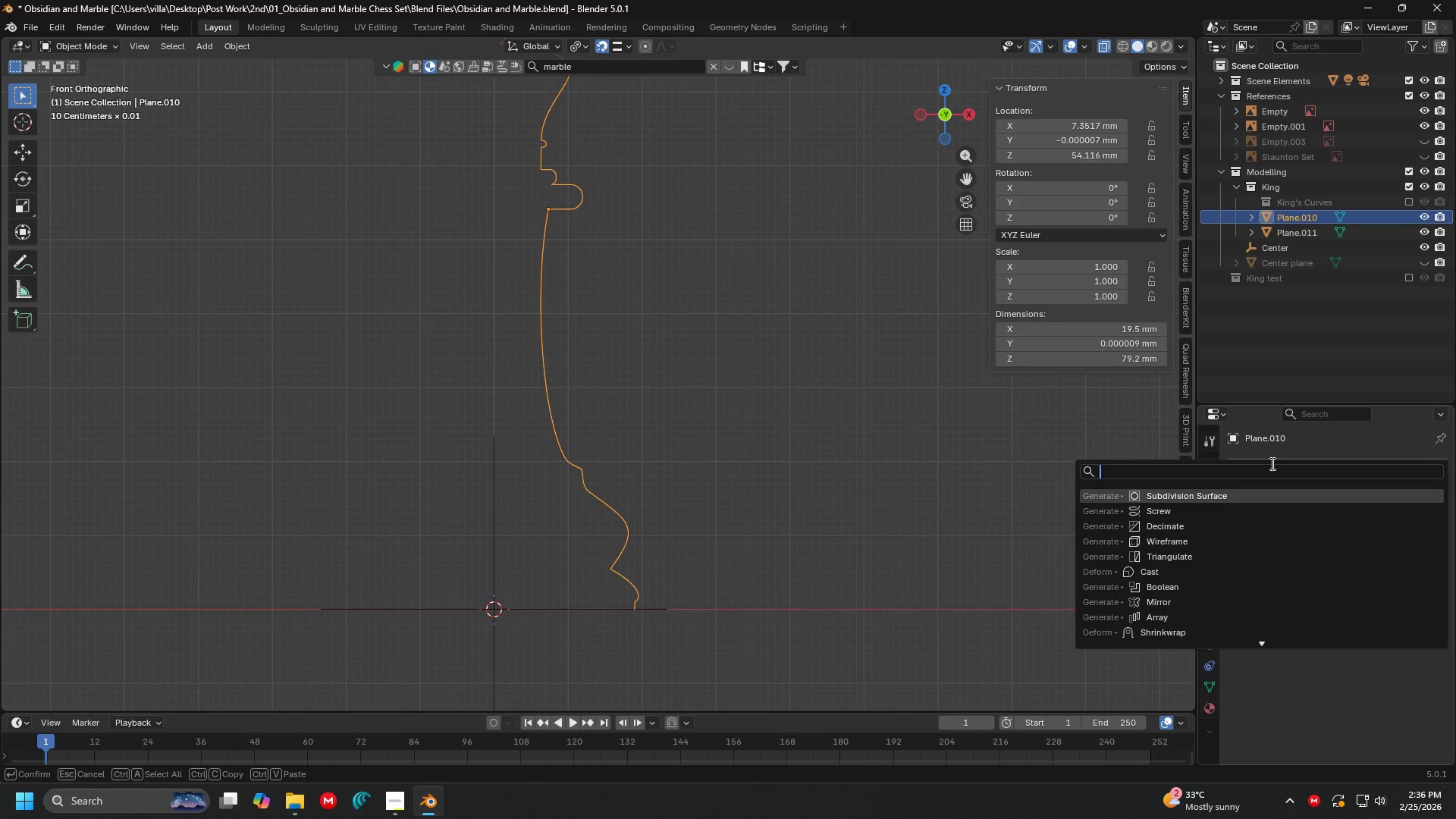 
type(scre)
 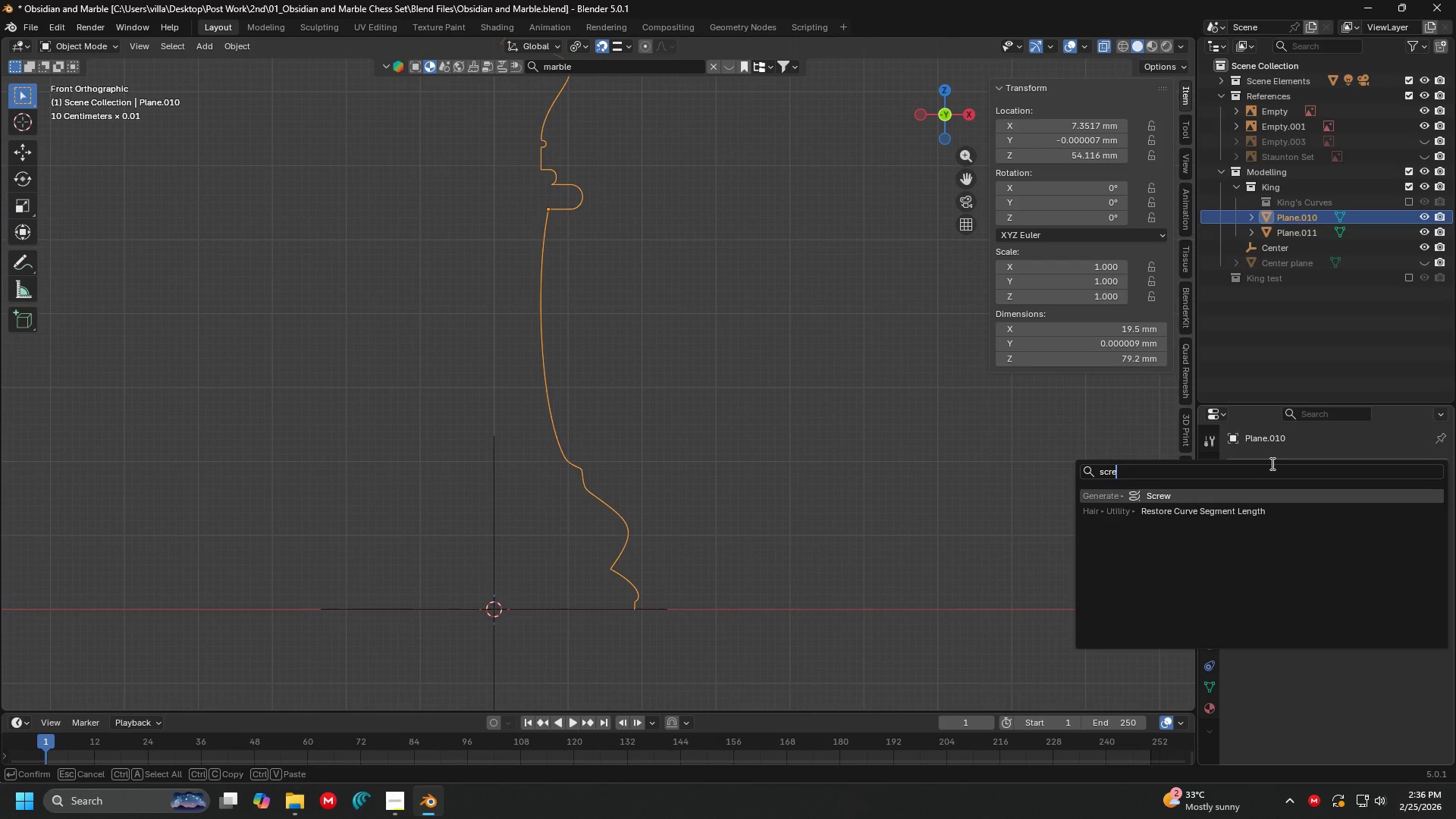 
key(Enter)
 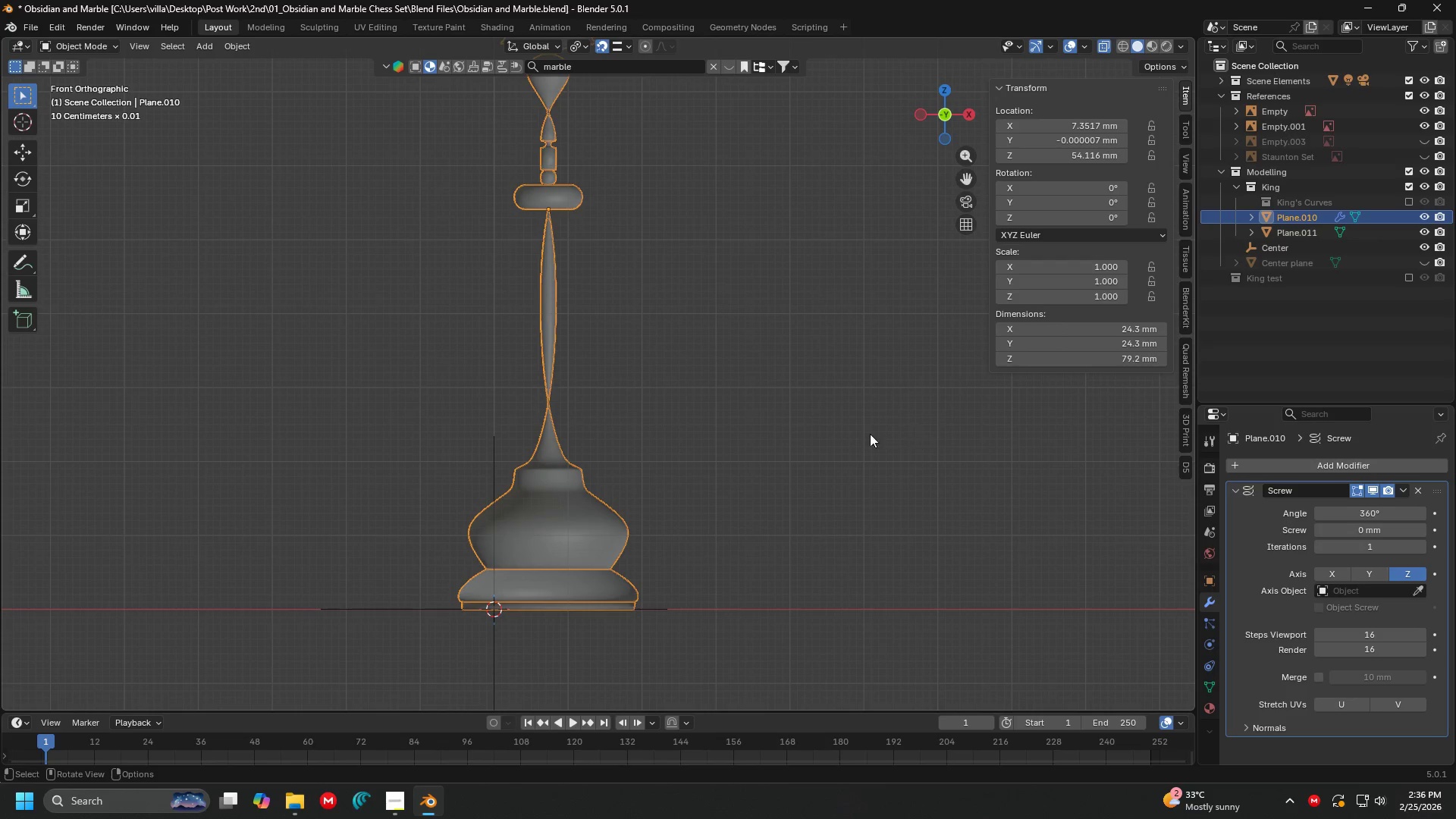 
hold_key(key=ShiftLeft, duration=0.36)
 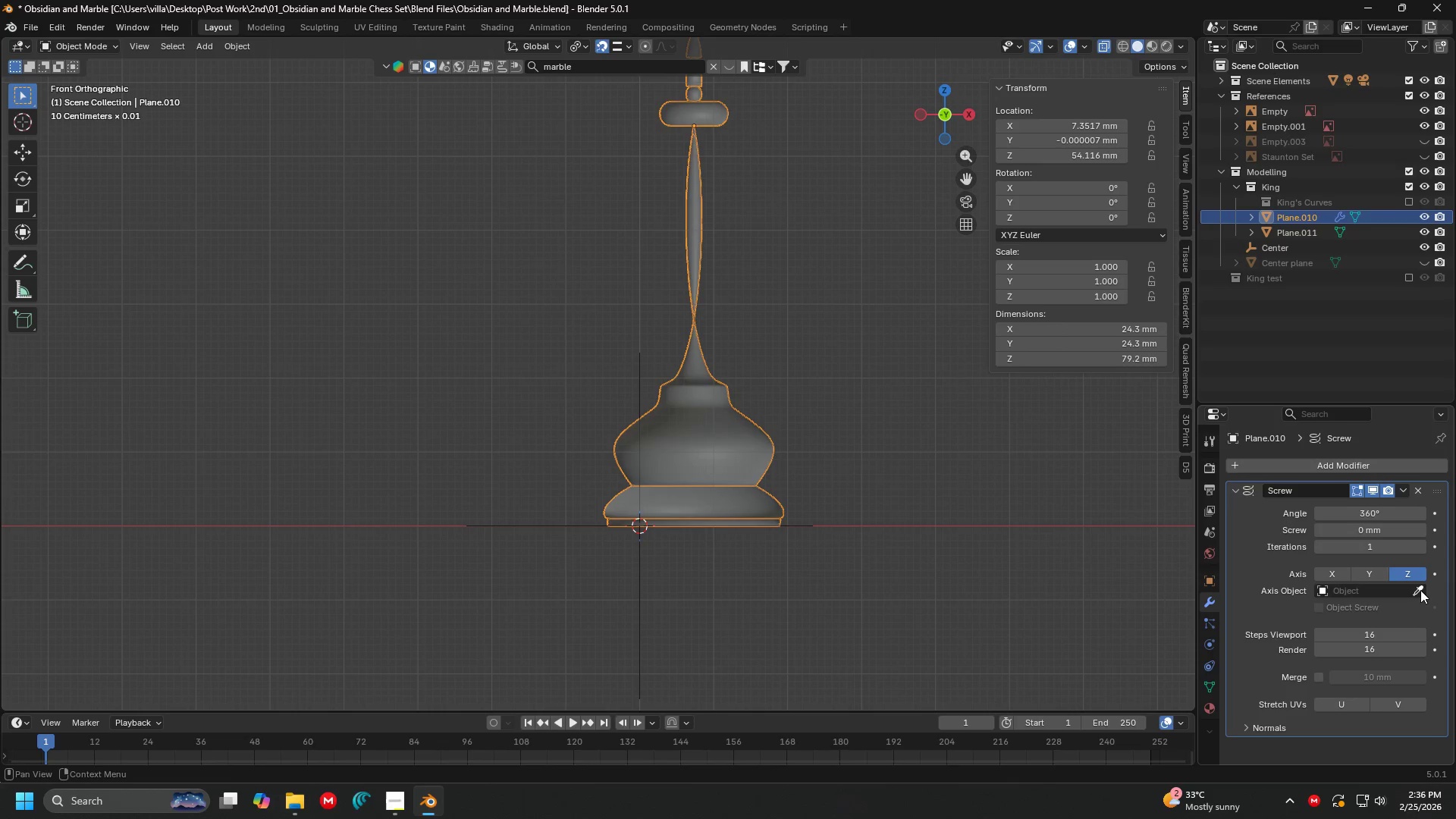 
left_click([1422, 593])
 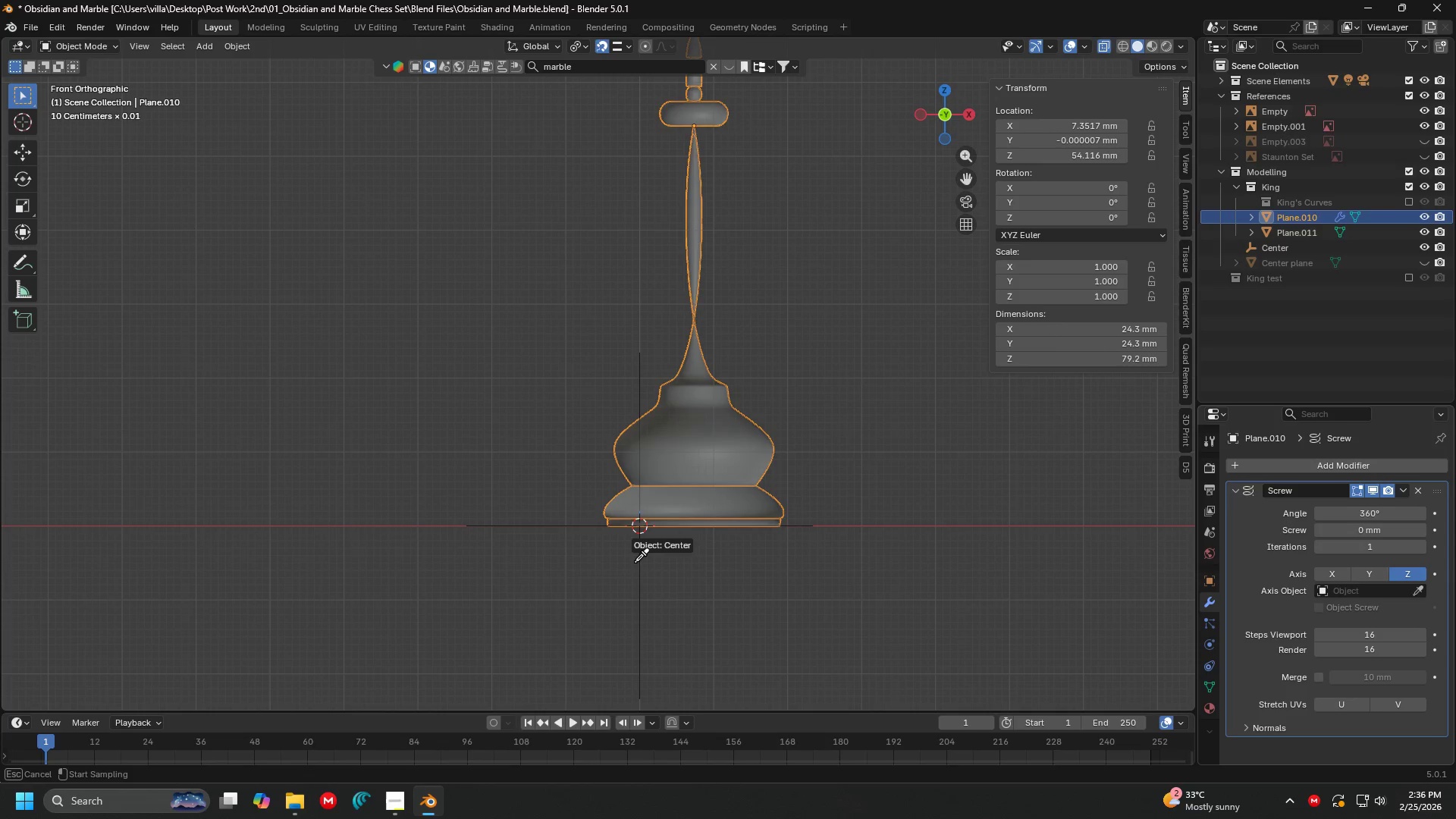 
left_click([636, 563])
 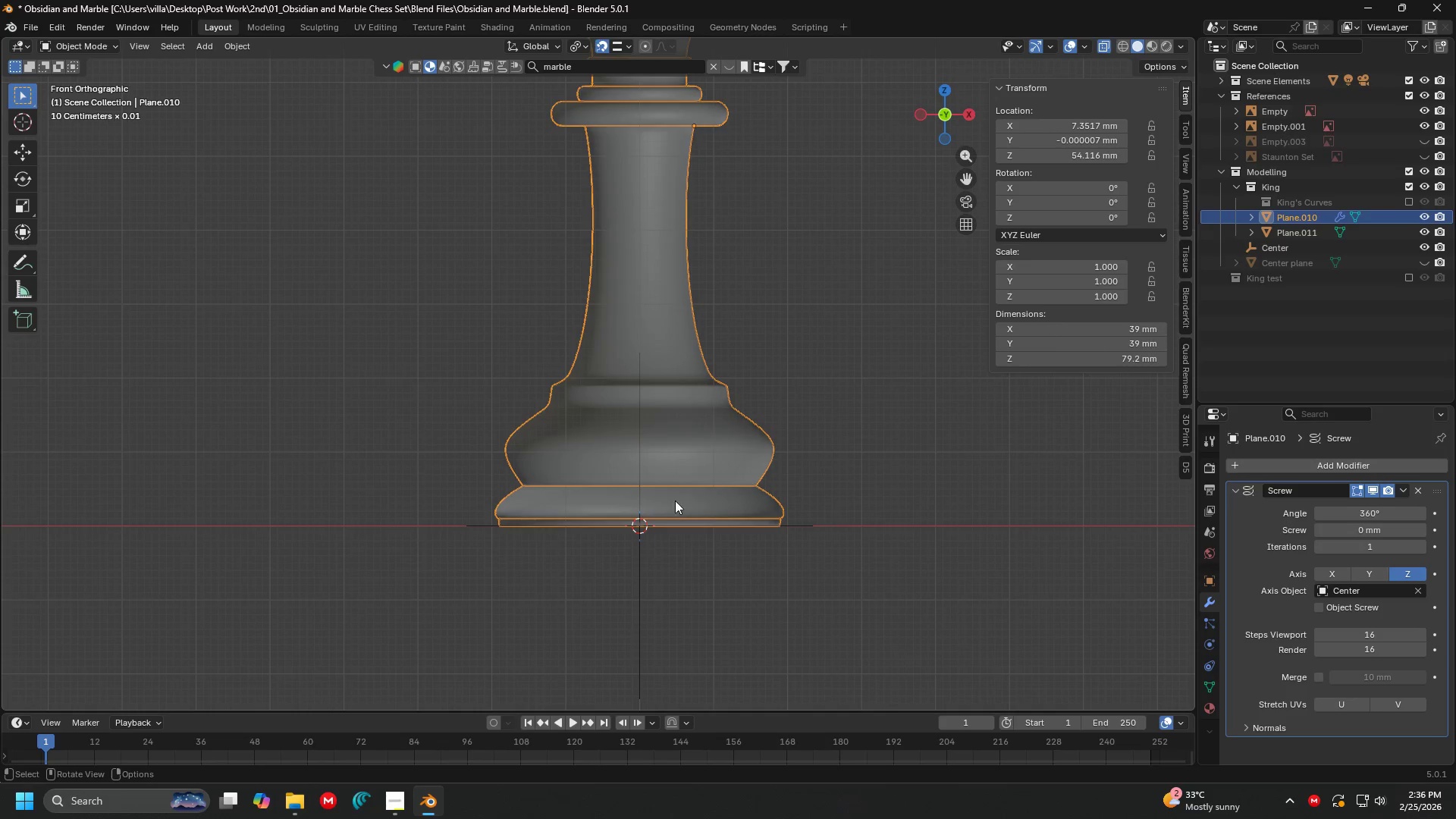 
hold_key(key=ShiftLeft, duration=0.41)
scroll: coordinate [723, 387], scroll_direction: down, amount: 4.0
 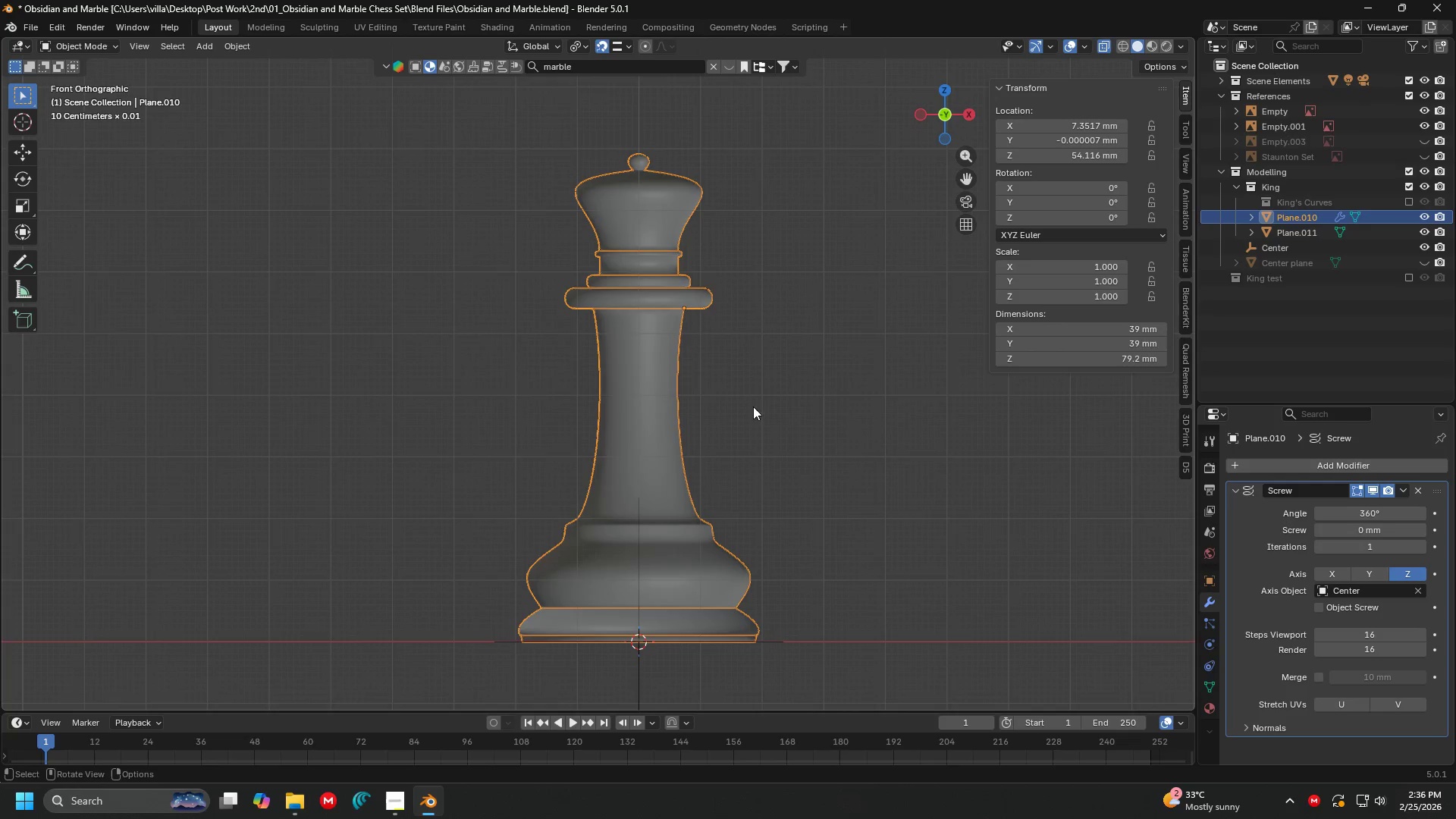 
hold_key(key=ShiftLeft, duration=0.47)
scroll: coordinate [716, 308], scroll_direction: up, amount: 2.0
 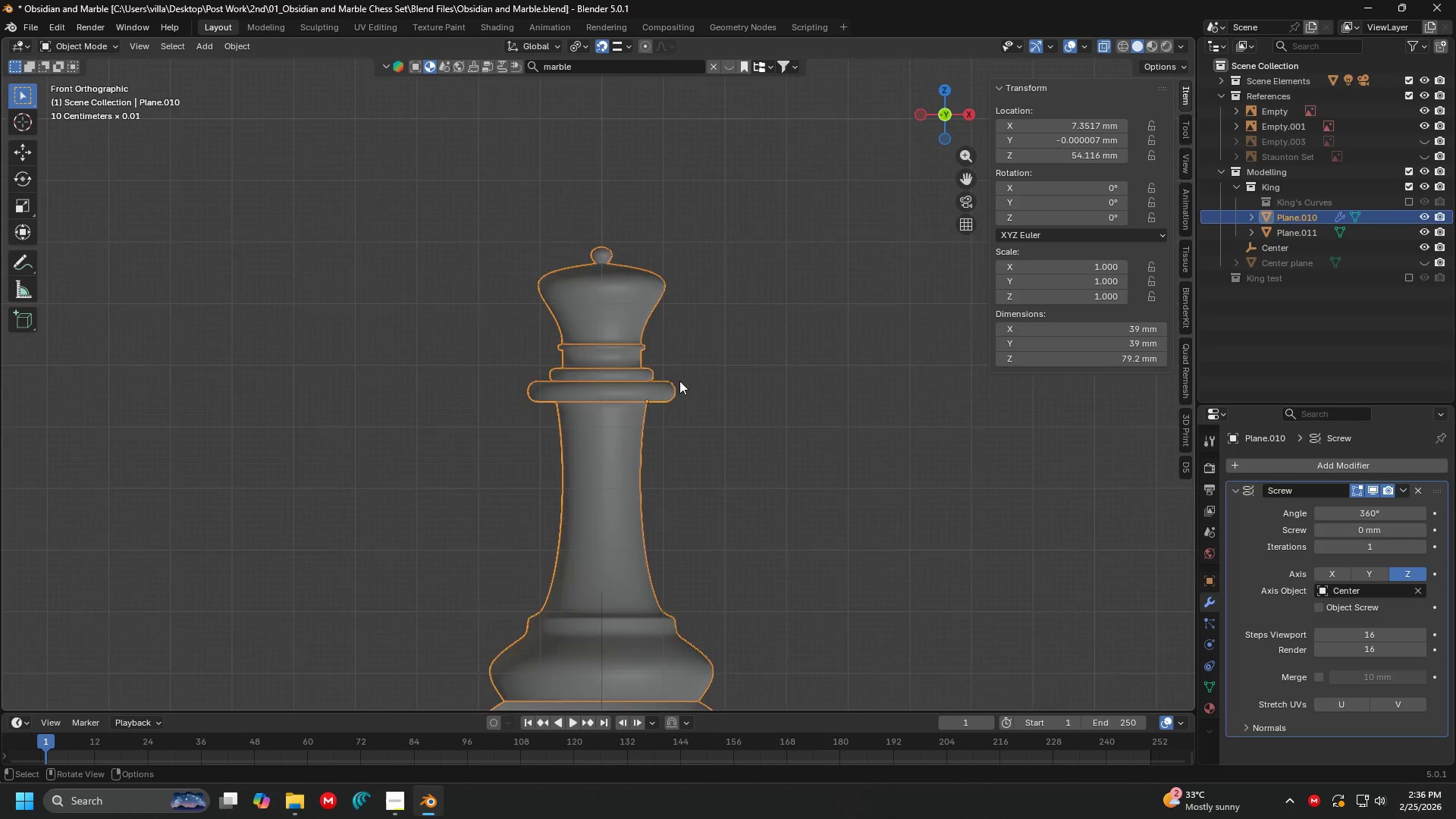 
key(Shift+ShiftLeft)
 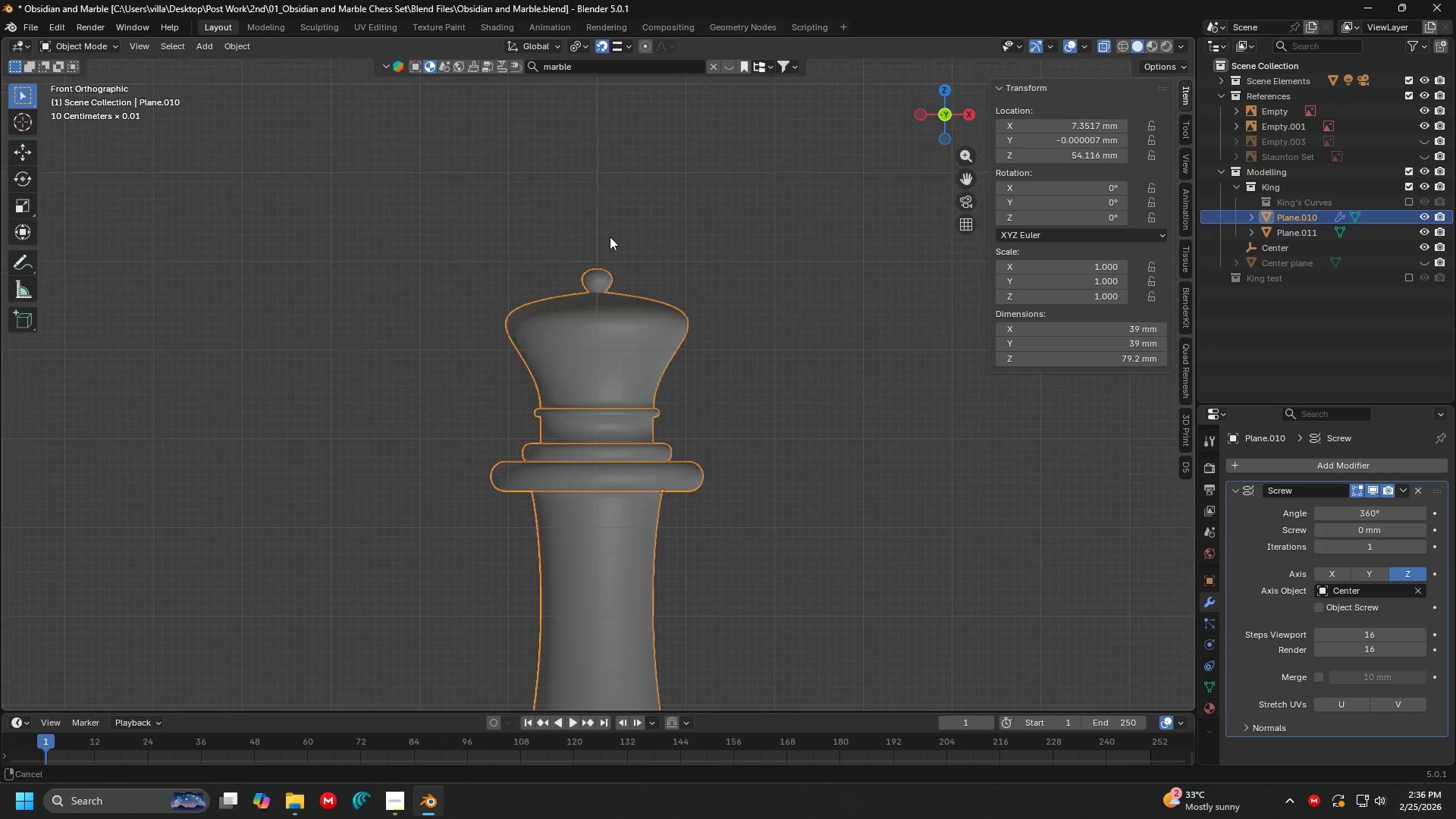 
scroll: coordinate [682, 353], scroll_direction: up, amount: 2.0
 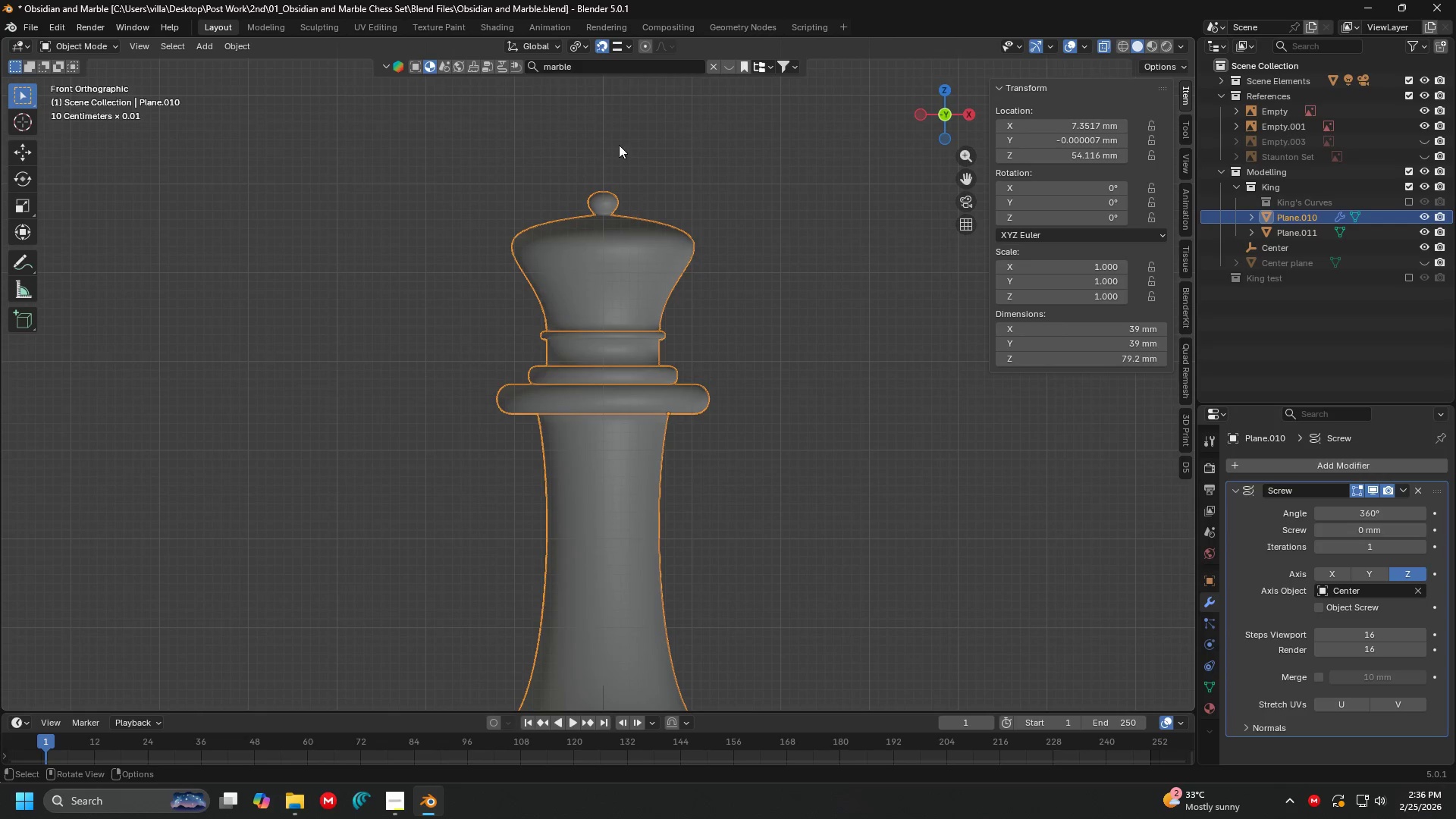 
hold_key(key=ShiftLeft, duration=0.31)
 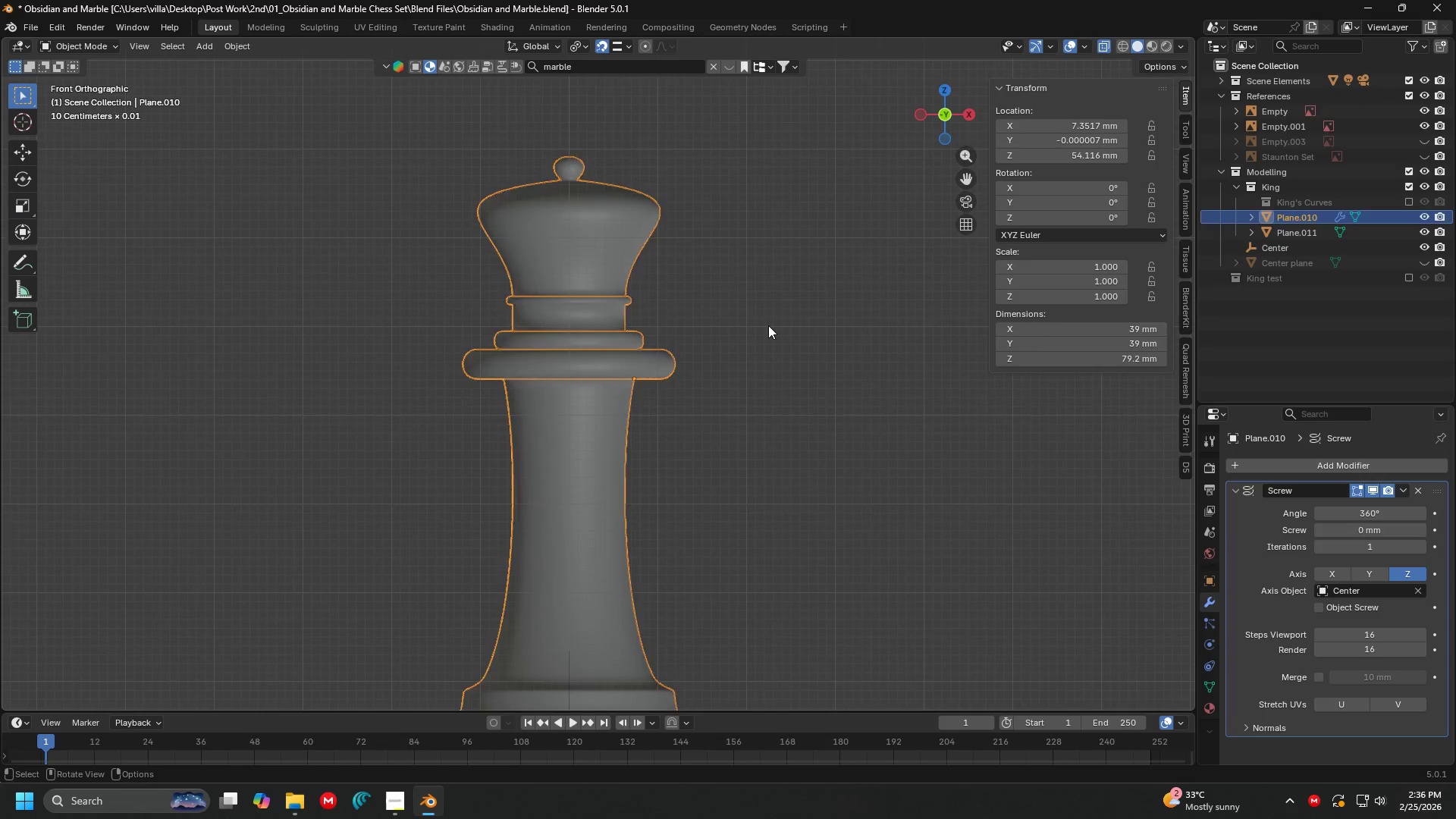 
scroll: coordinate [635, 271], scroll_direction: none, amount: 0.0
 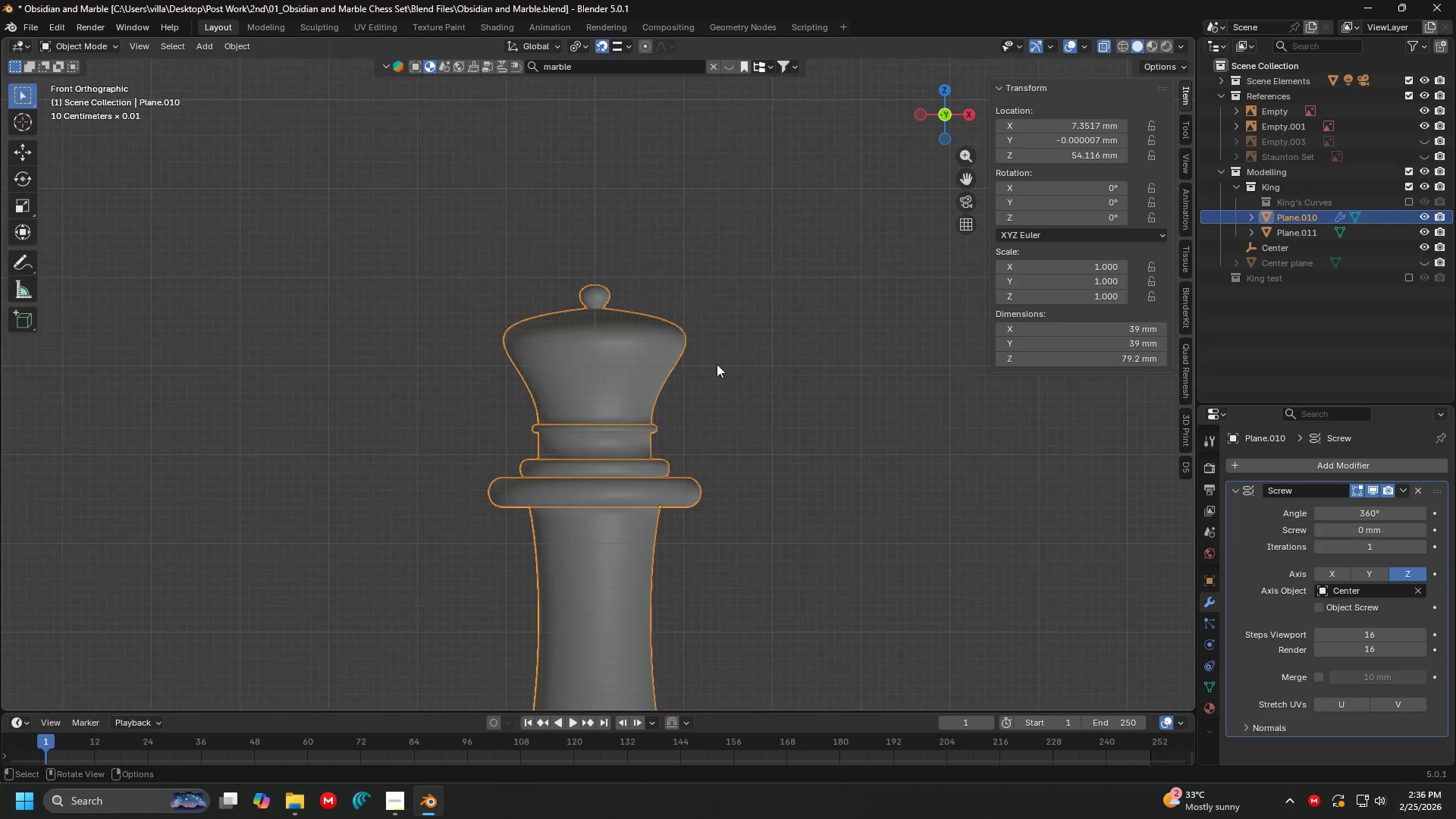 
left_click([768, 325])
 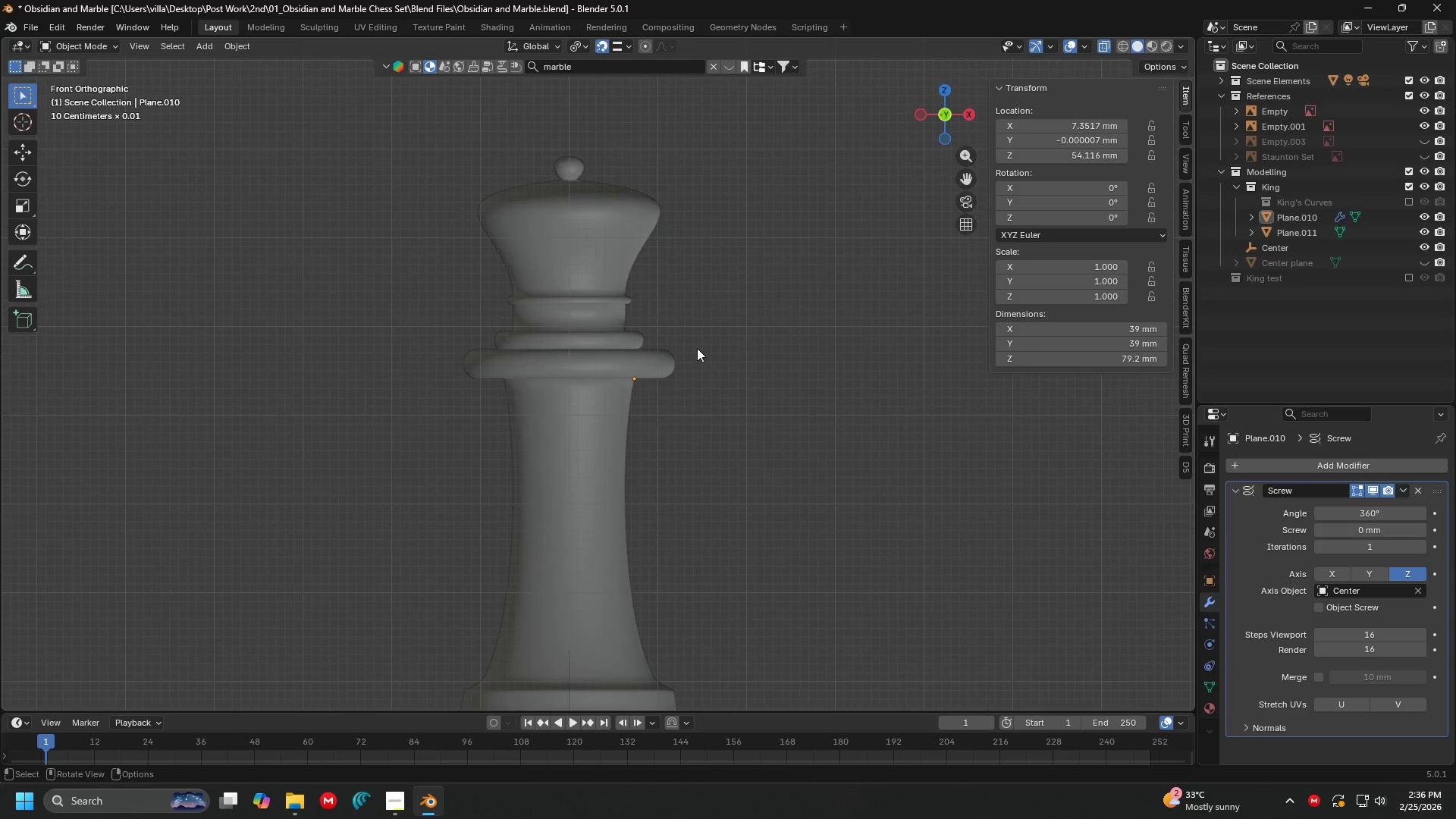 
scroll: coordinate [693, 350], scroll_direction: down, amount: 4.0
 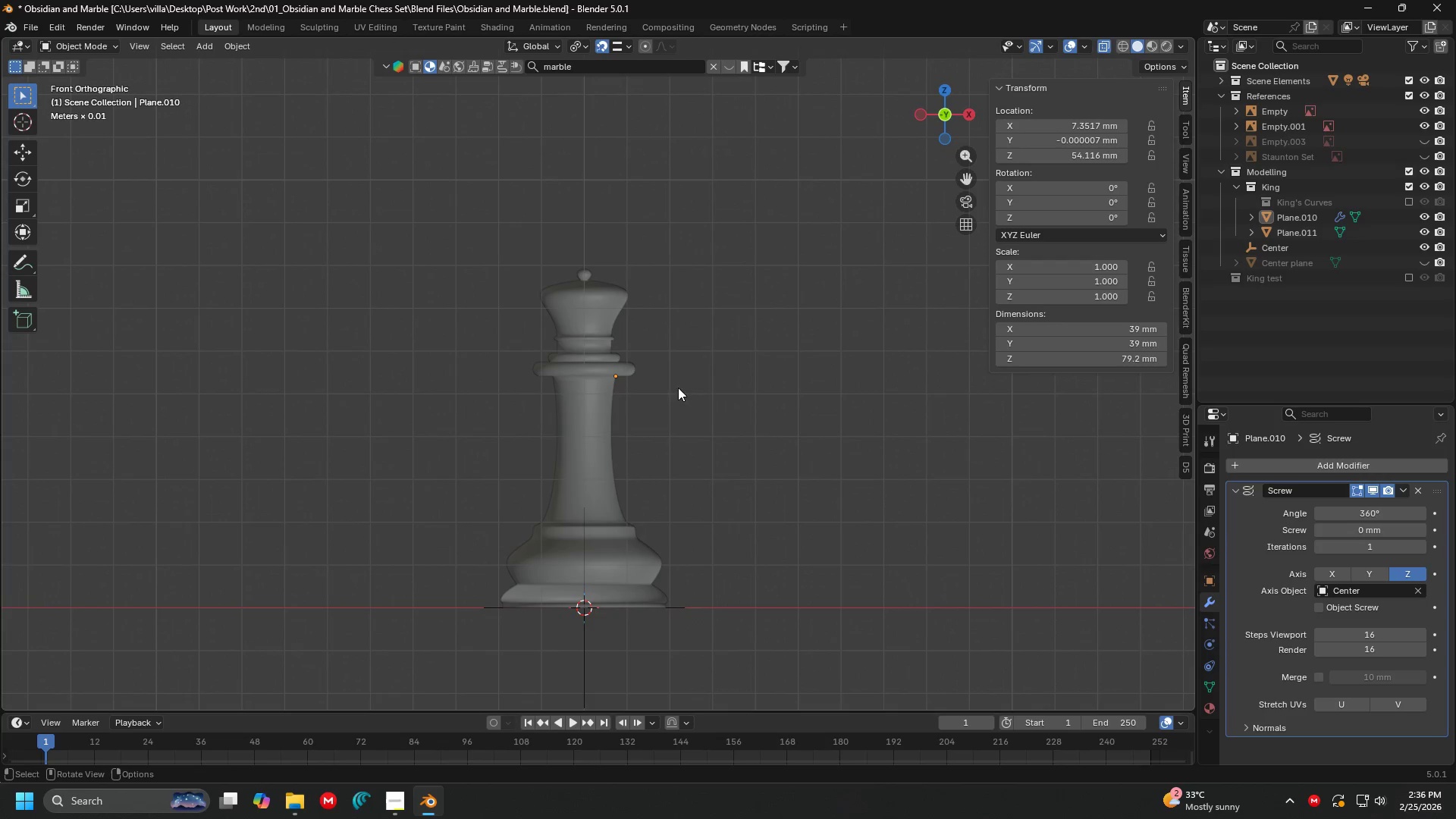 
left_click([714, 381])
 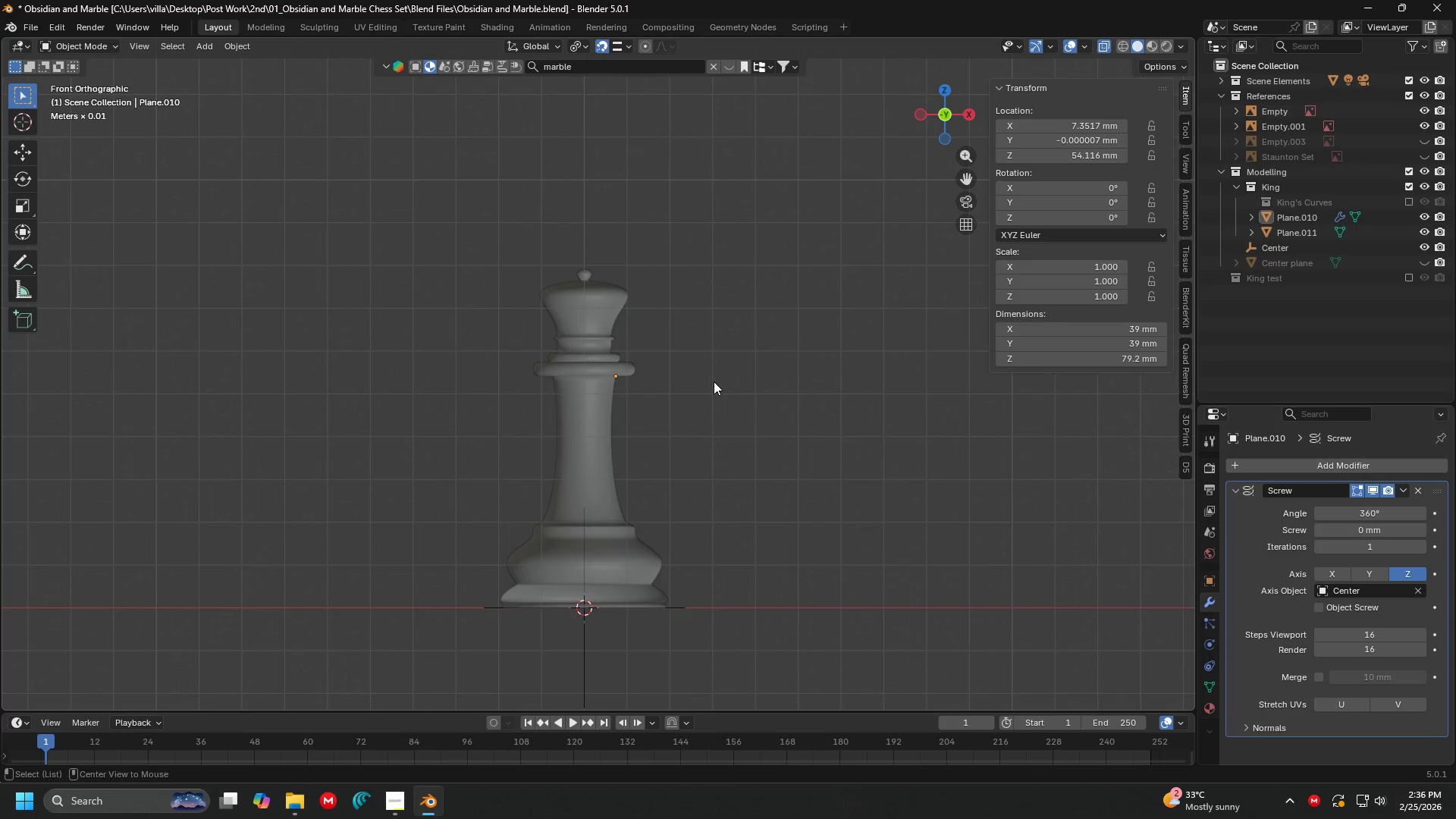 
key(Alt+H)
 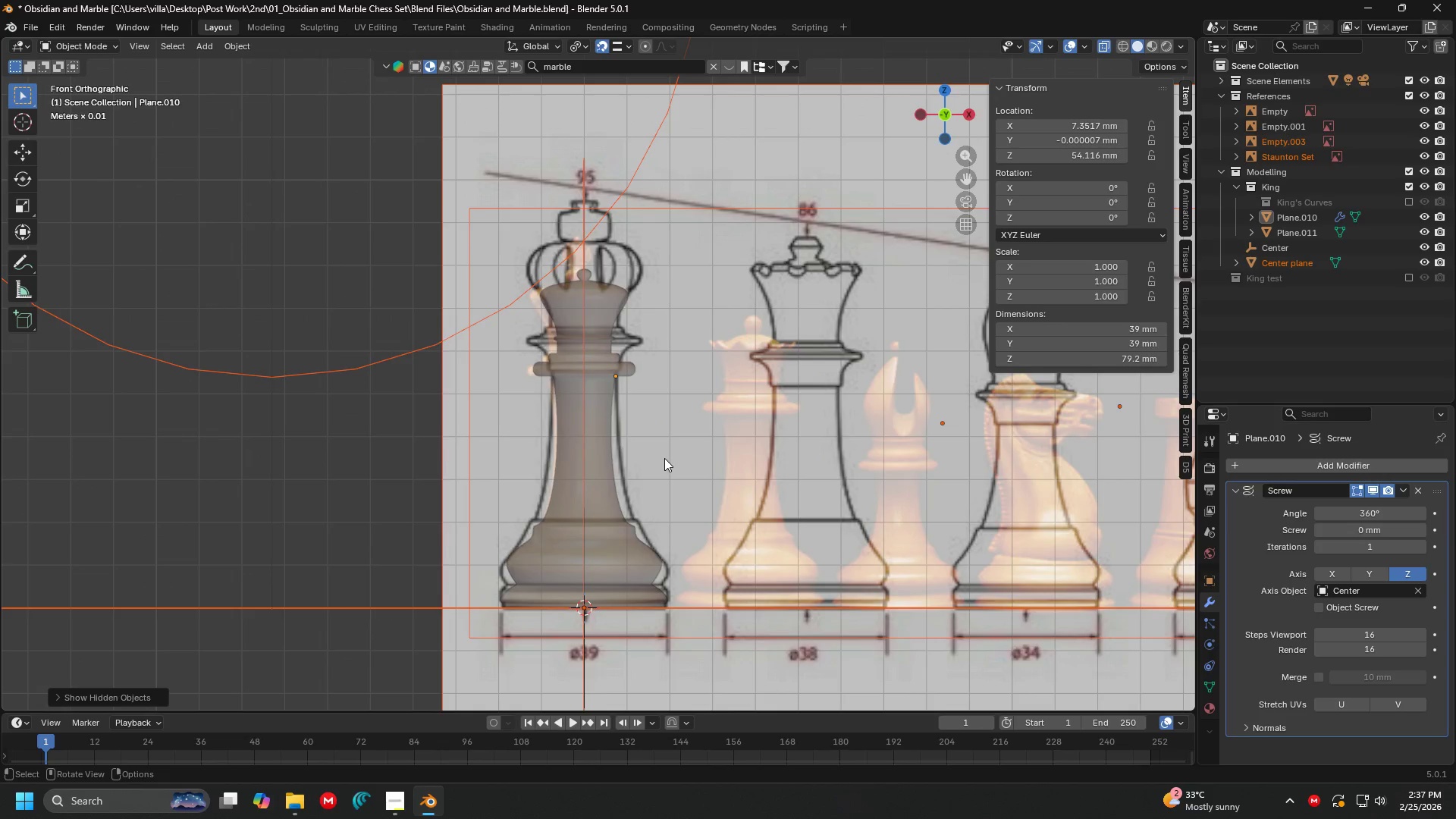 
hold_key(key=ShiftLeft, duration=0.33)
 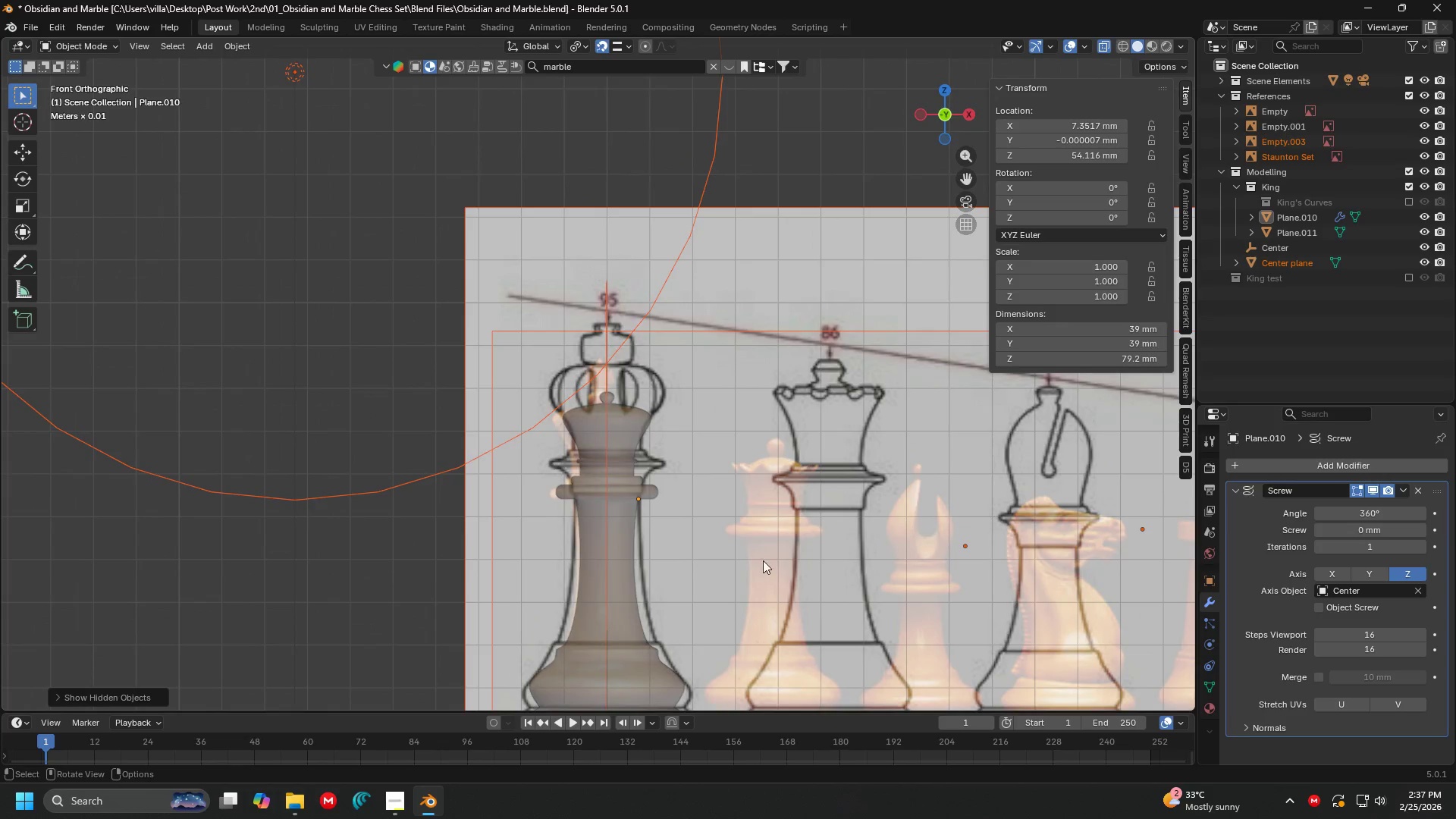 
scroll: coordinate [755, 526], scroll_direction: up, amount: 1.0
 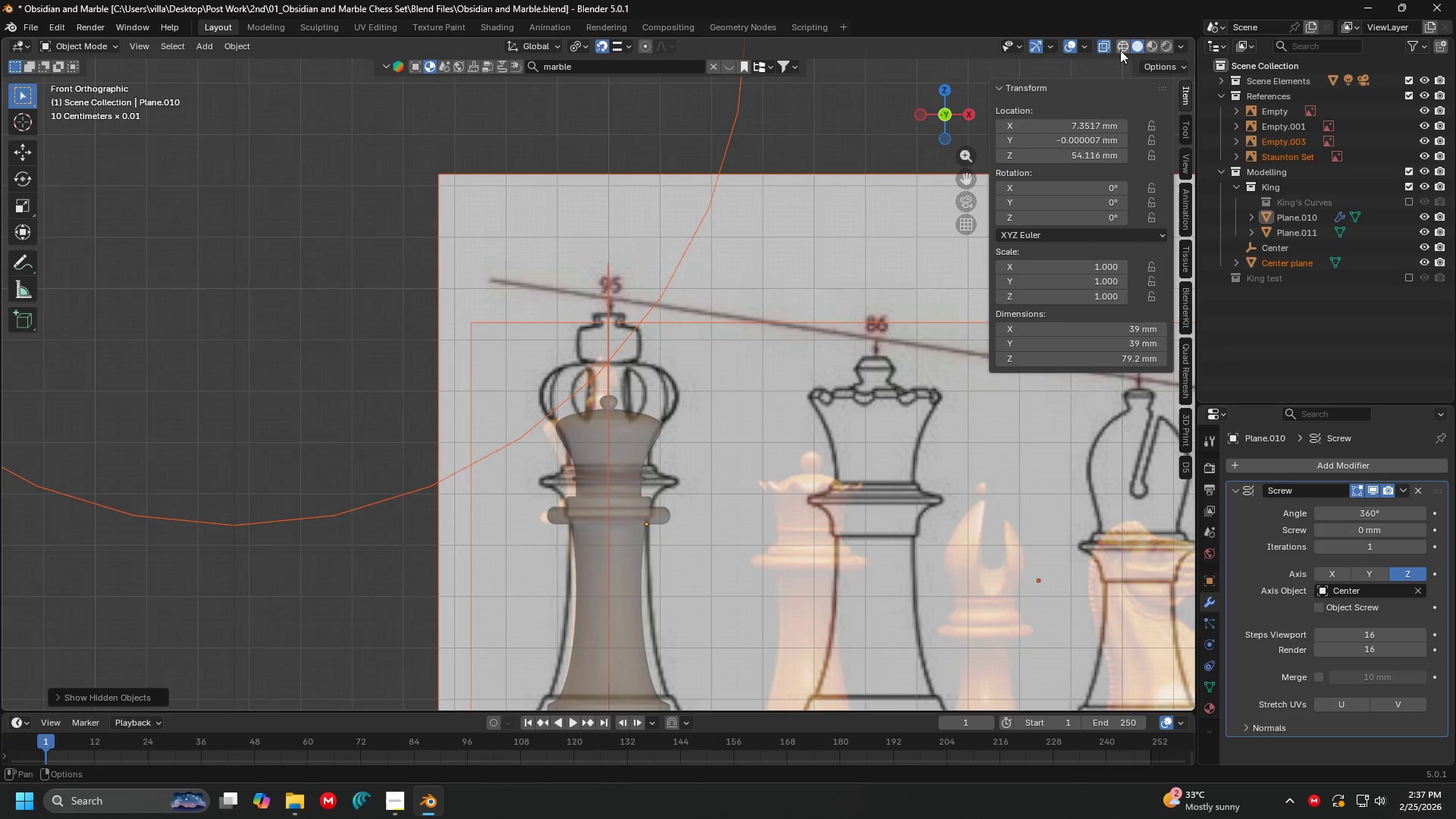 
left_click([1103, 47])
 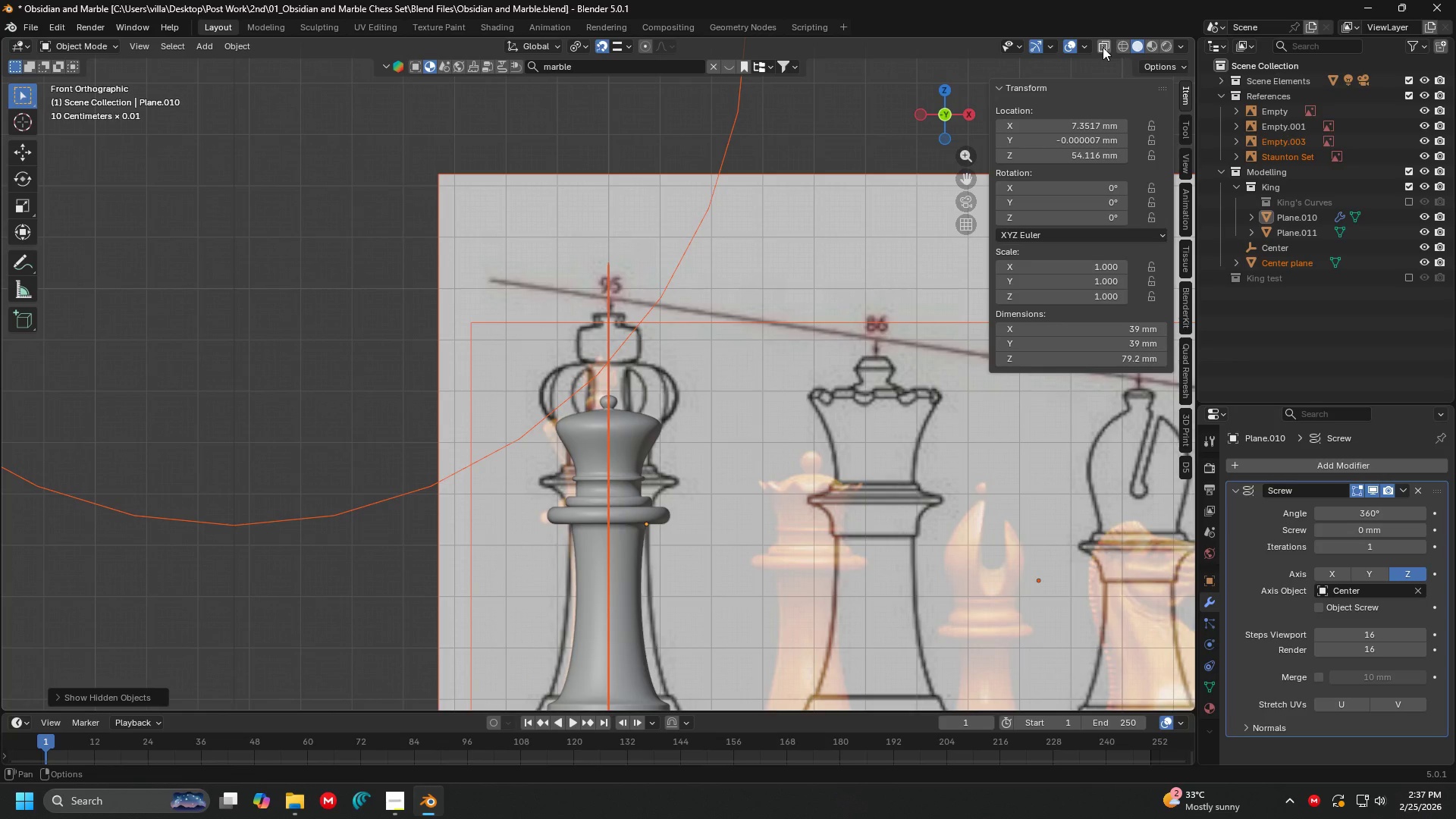 
left_click([1103, 47])
 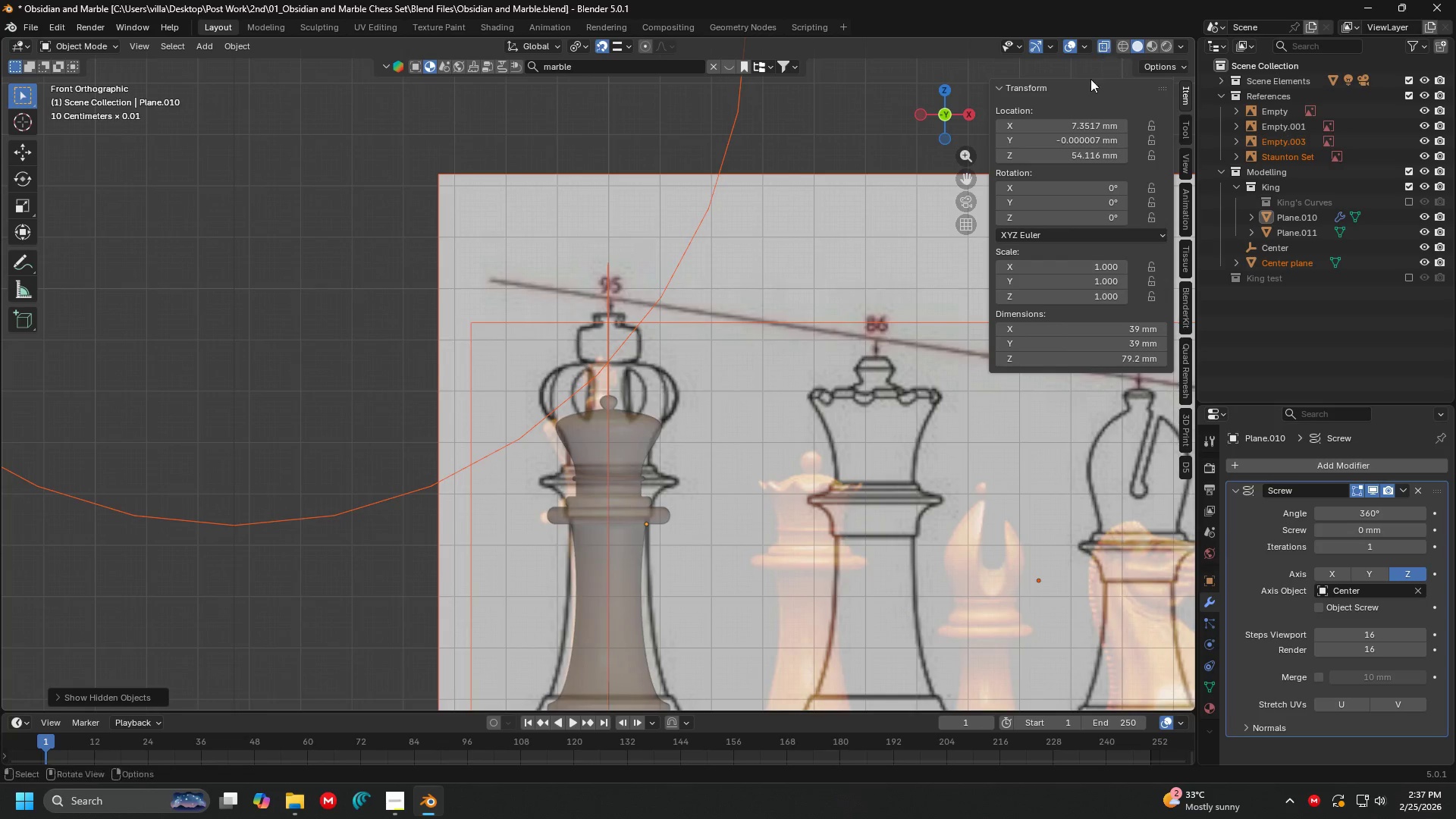 
hold_key(key=ShiftLeft, duration=0.61)
 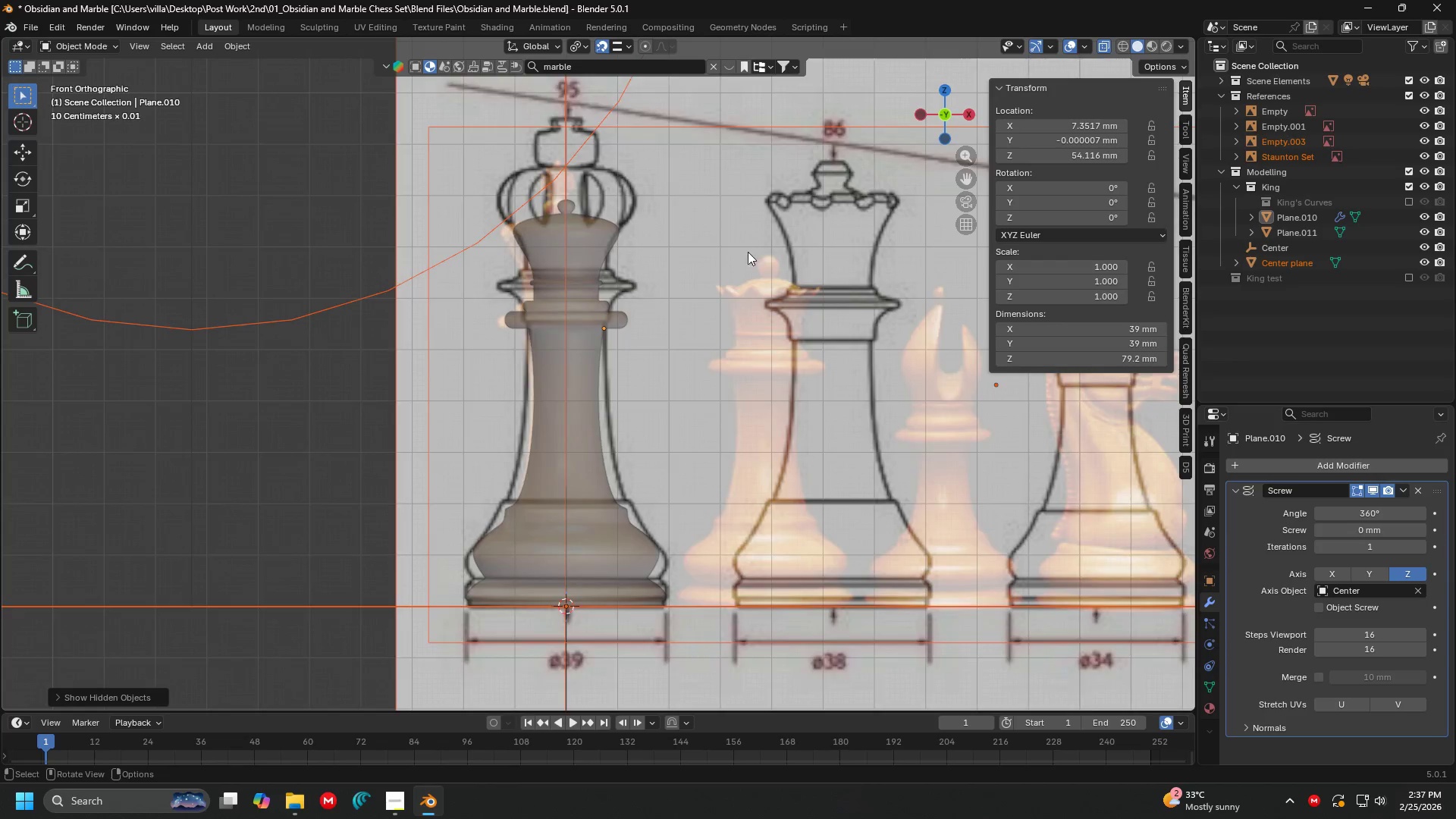 
scroll: coordinate [868, 216], scroll_direction: up, amount: 2.0
 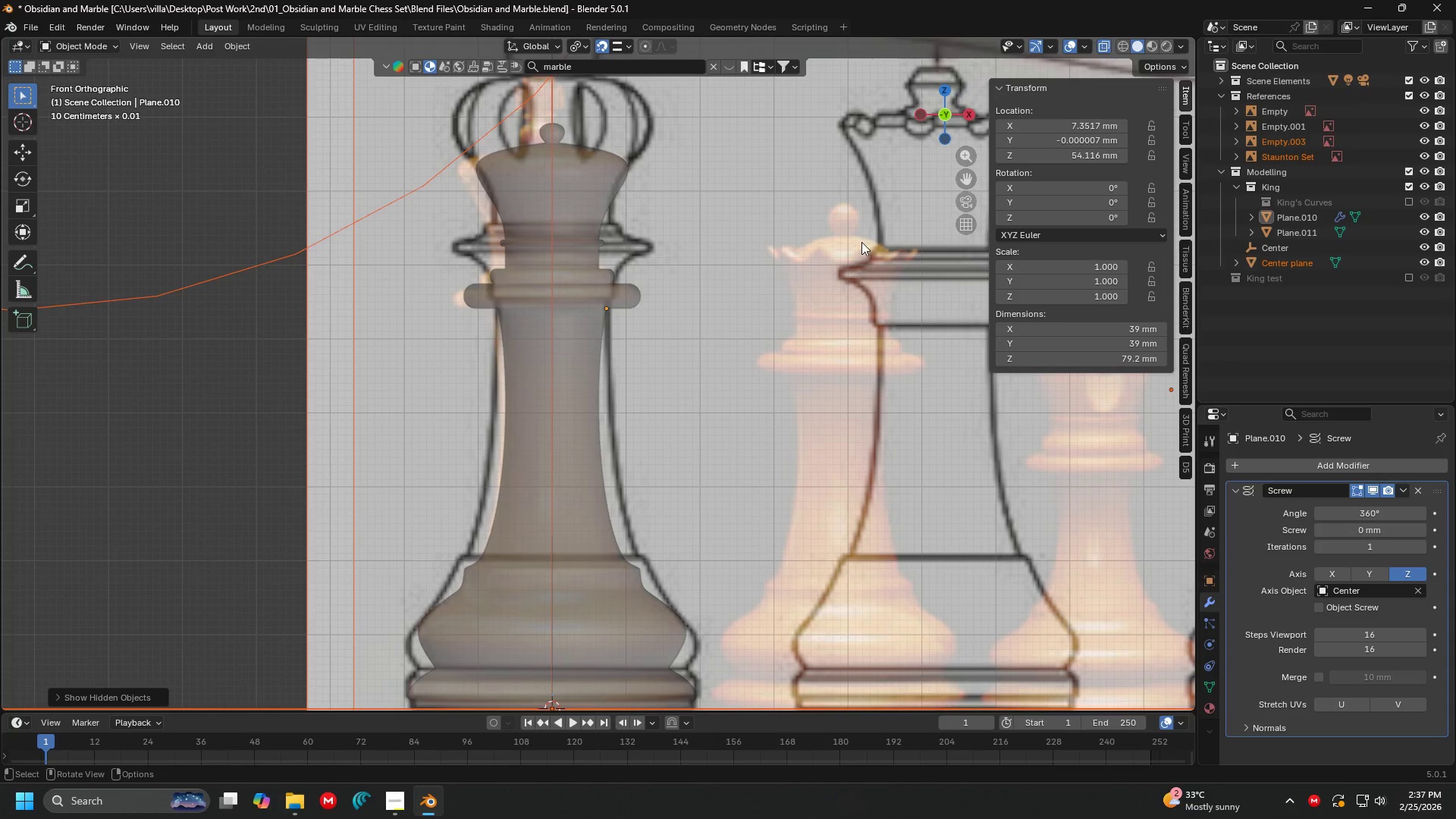 
scroll: coordinate [756, 314], scroll_direction: down, amount: 2.0
 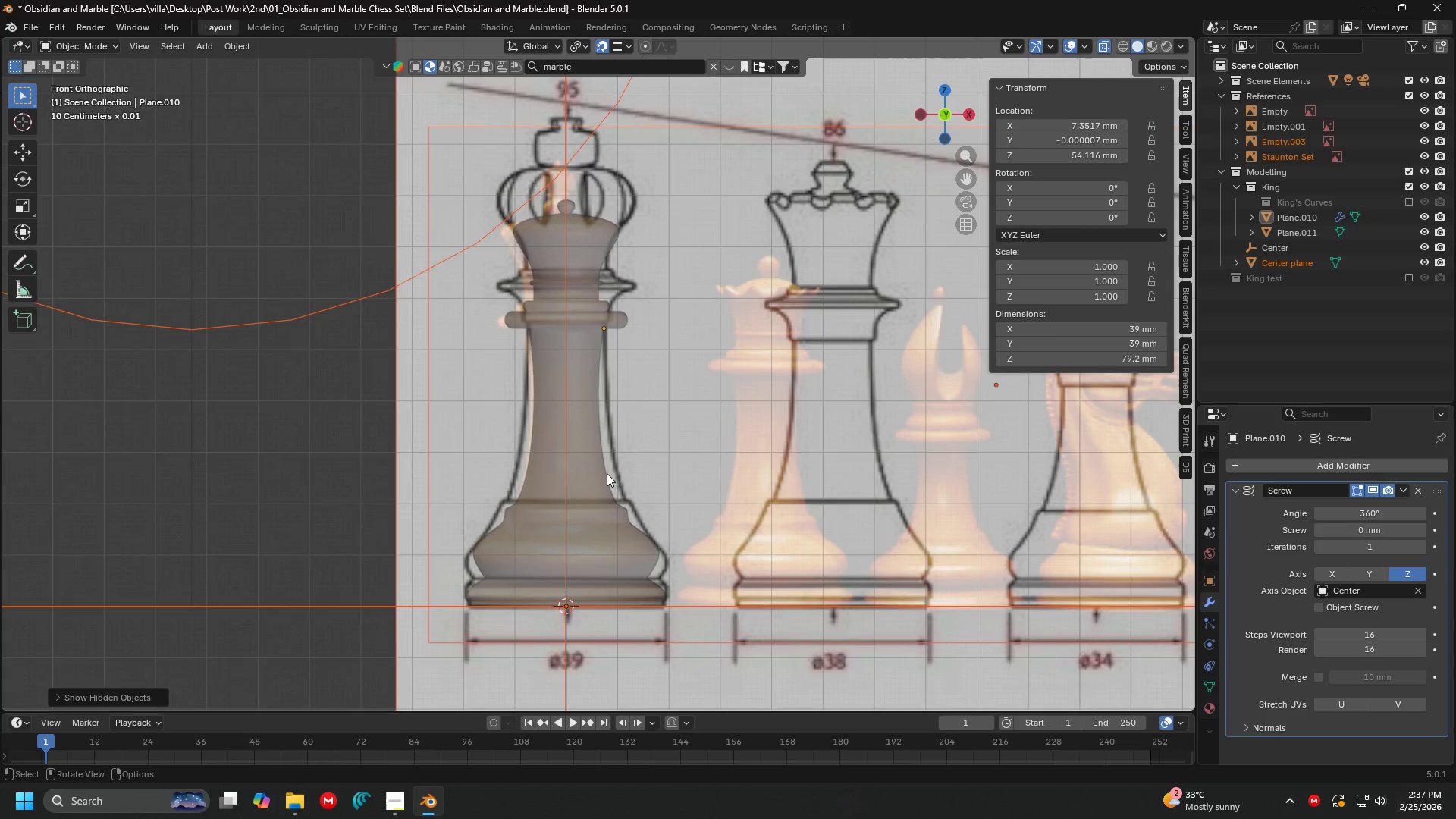 
scroll: coordinate [607, 473], scroll_direction: up, amount: 1.0
 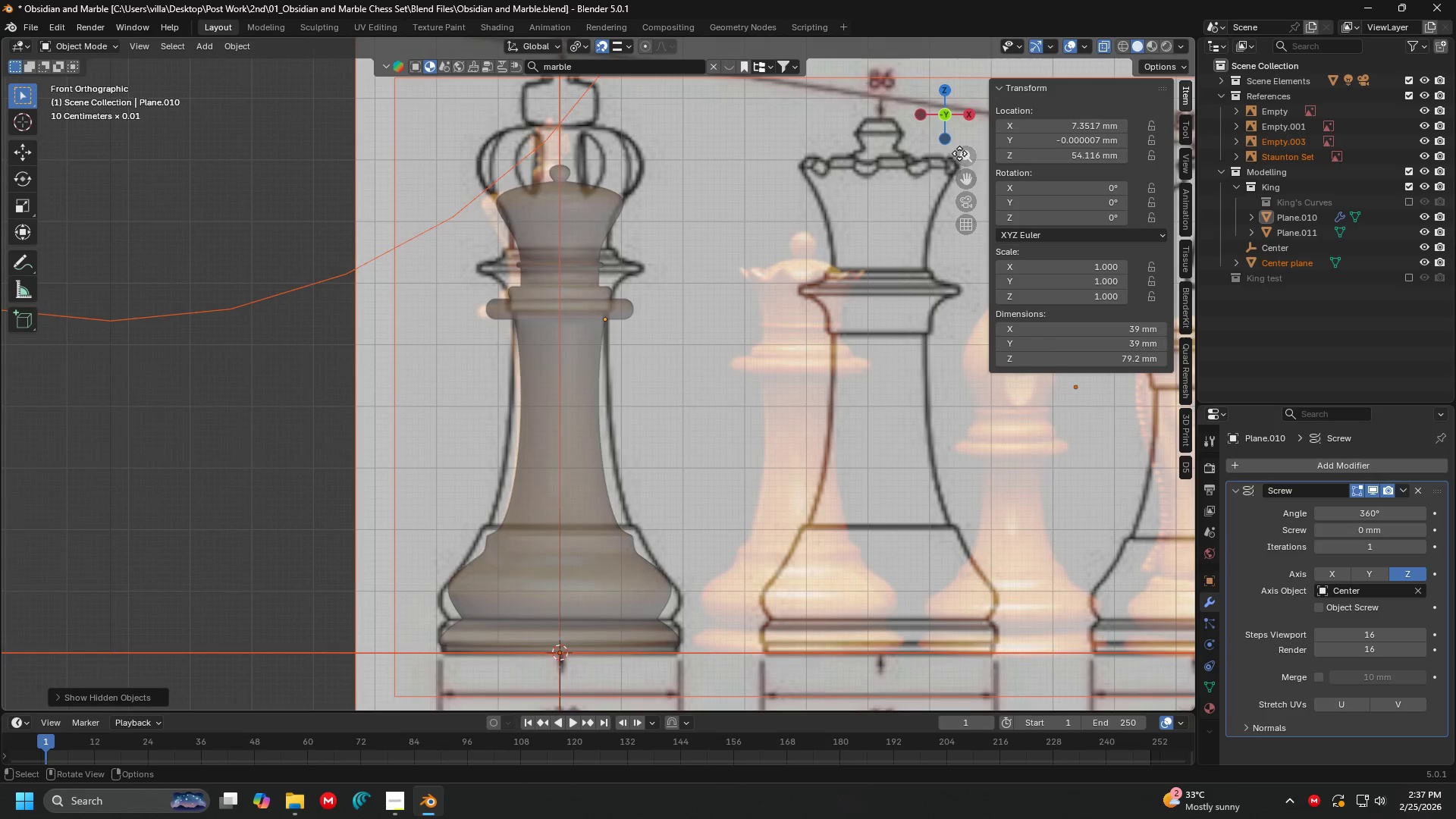 
scroll: coordinate [758, 356], scroll_direction: down, amount: 4.0
 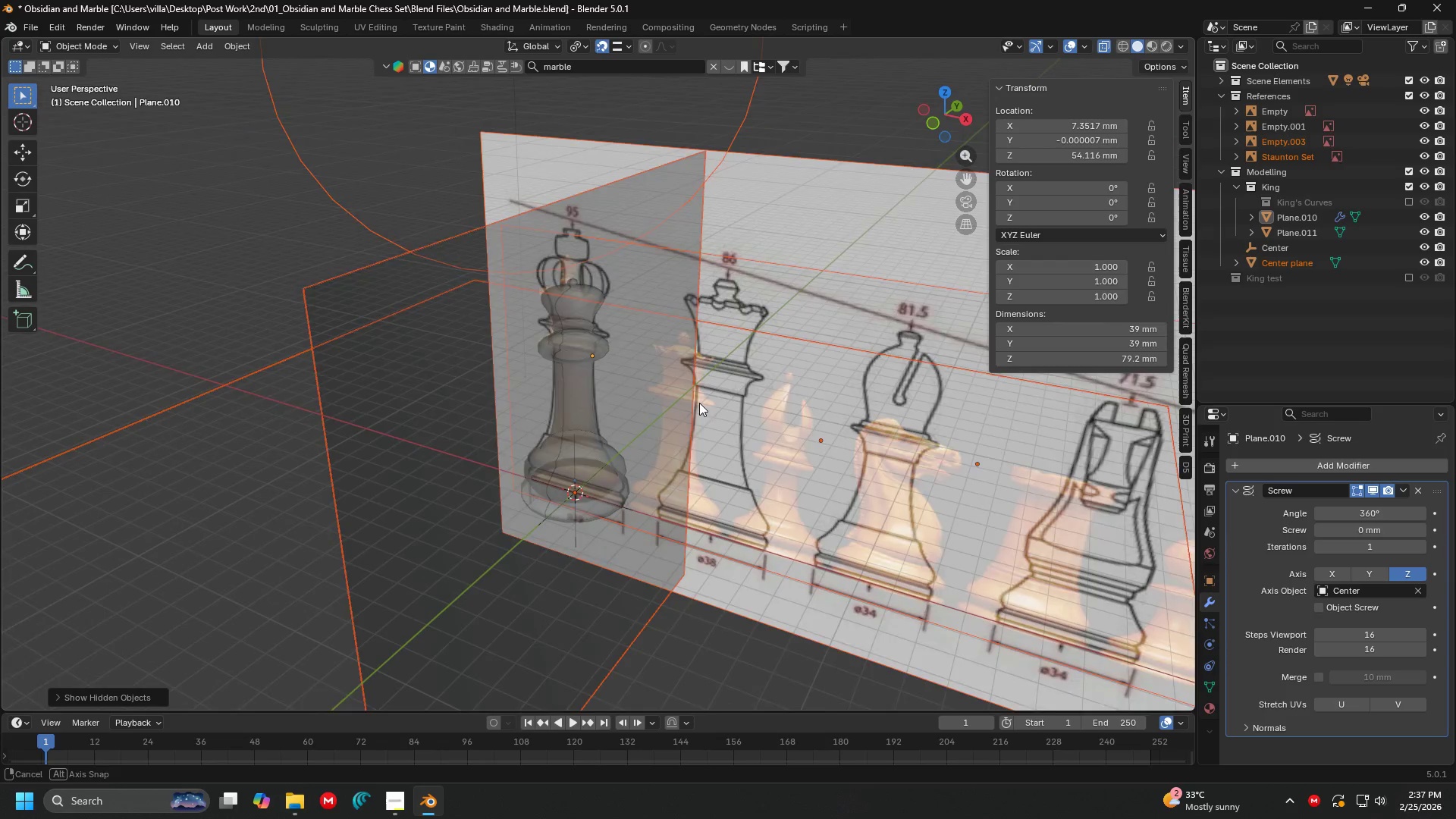 
scroll: coordinate [701, 398], scroll_direction: up, amount: 2.0
 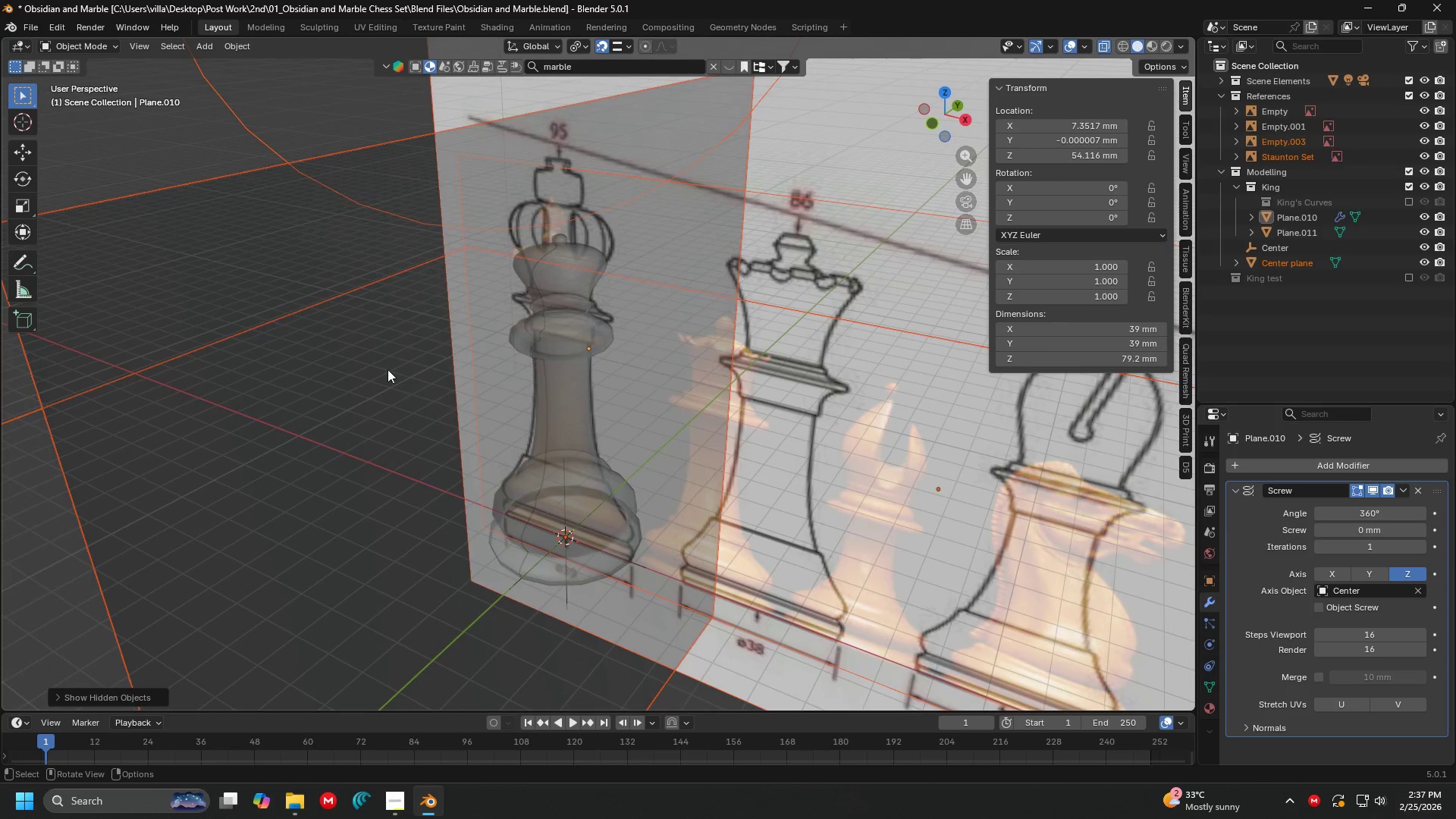 
left_click([354, 366])
 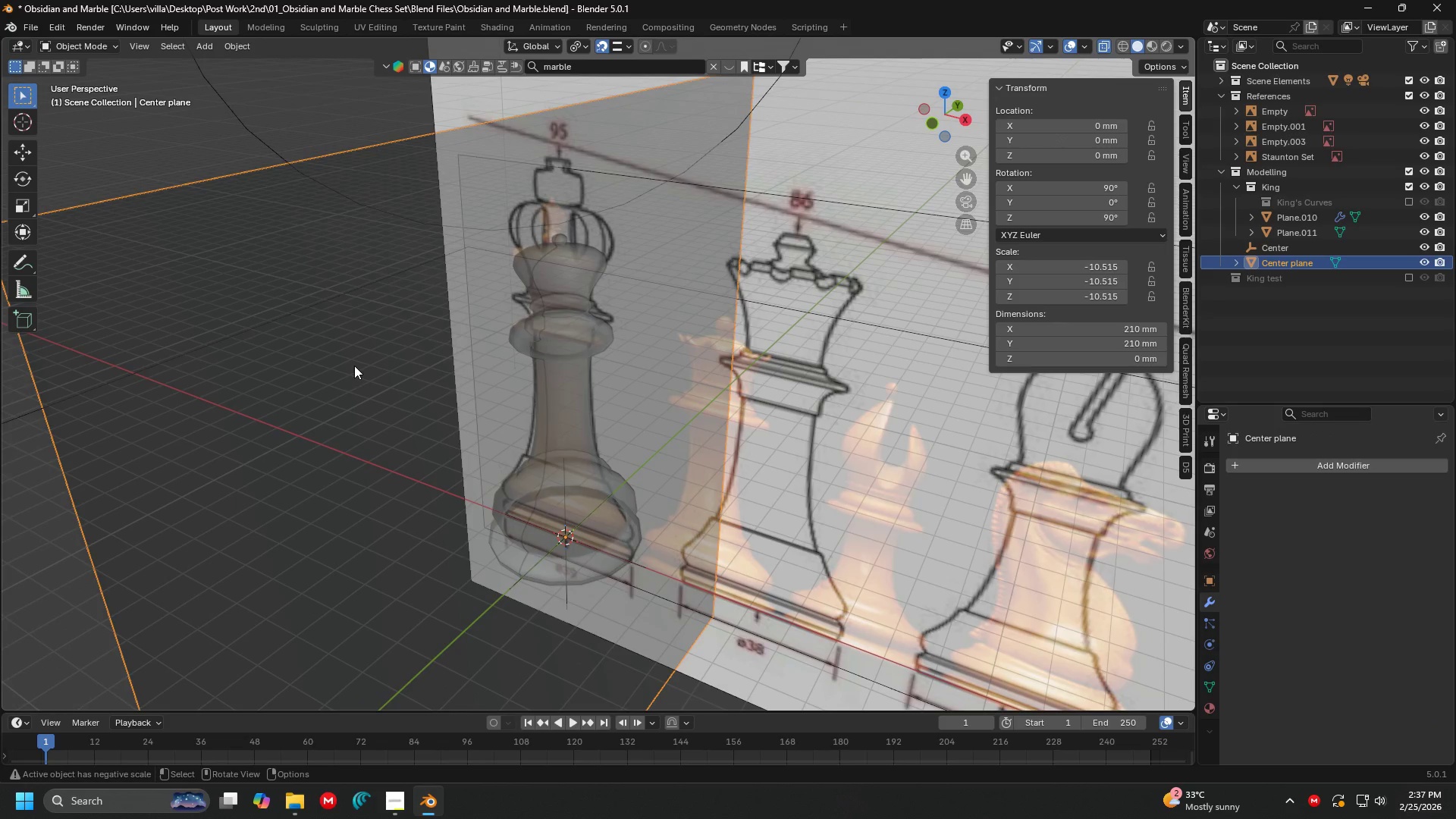 
key(H)
 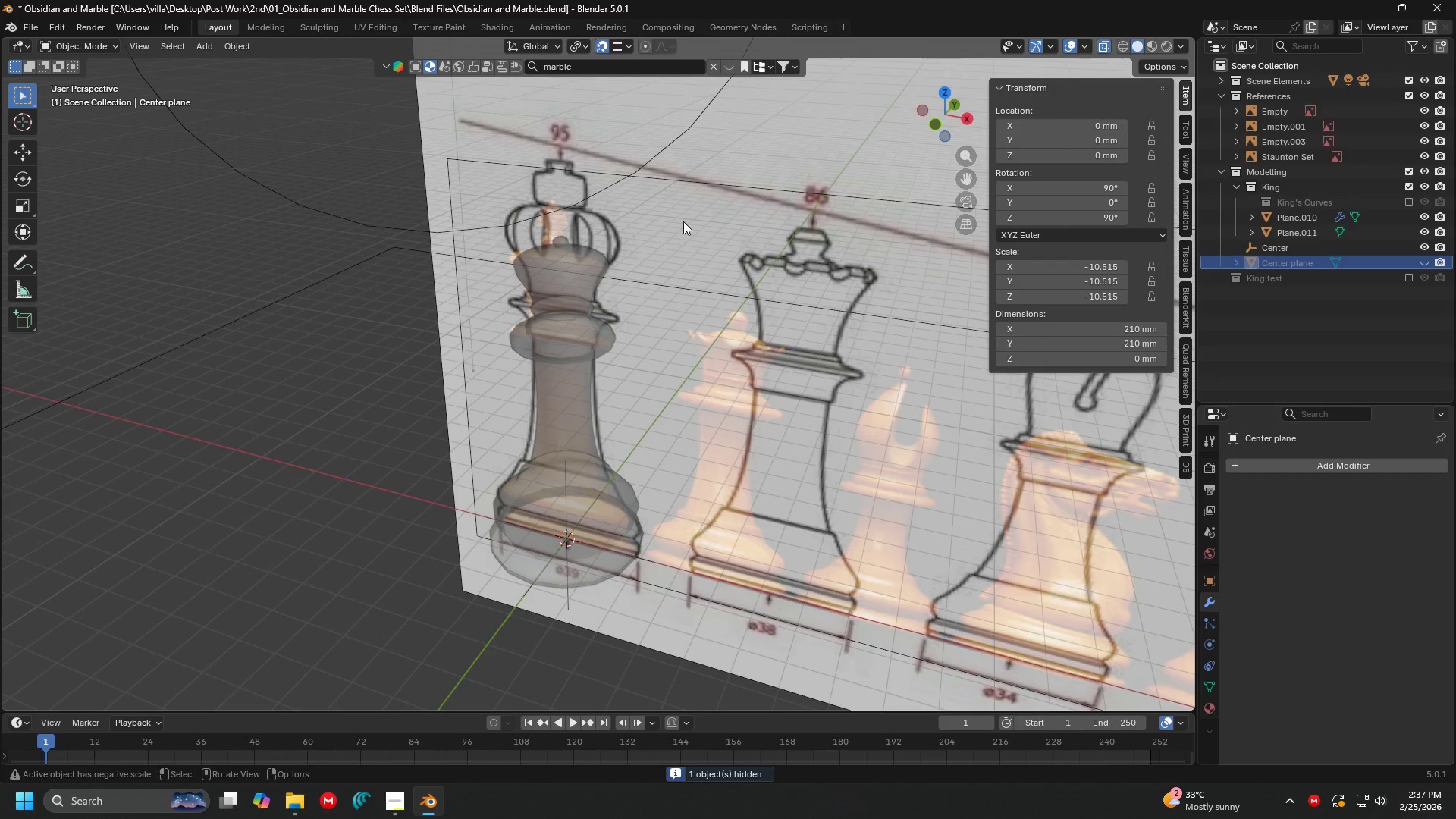 
key(H)
 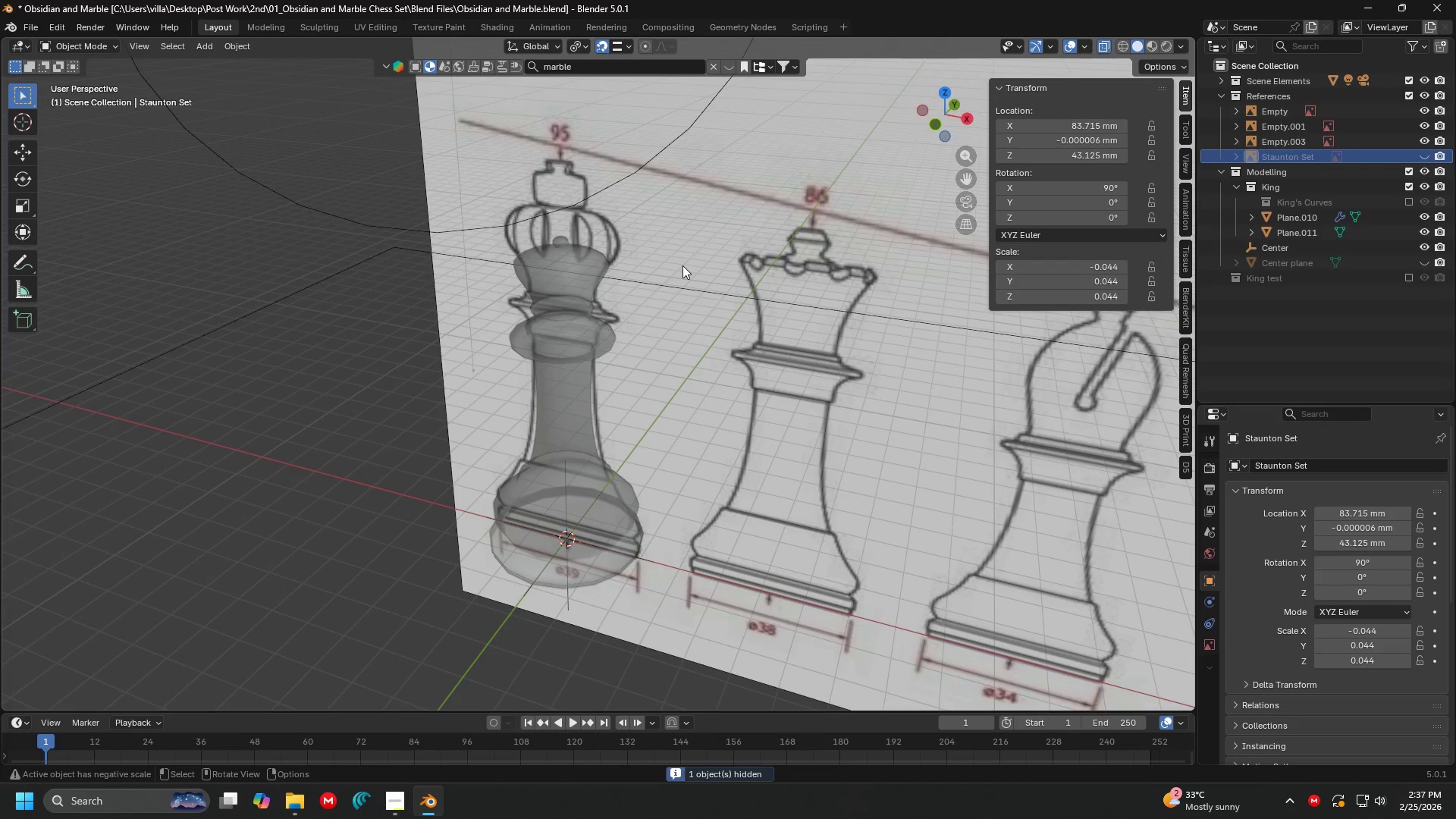 
key(Control+ControlLeft)
 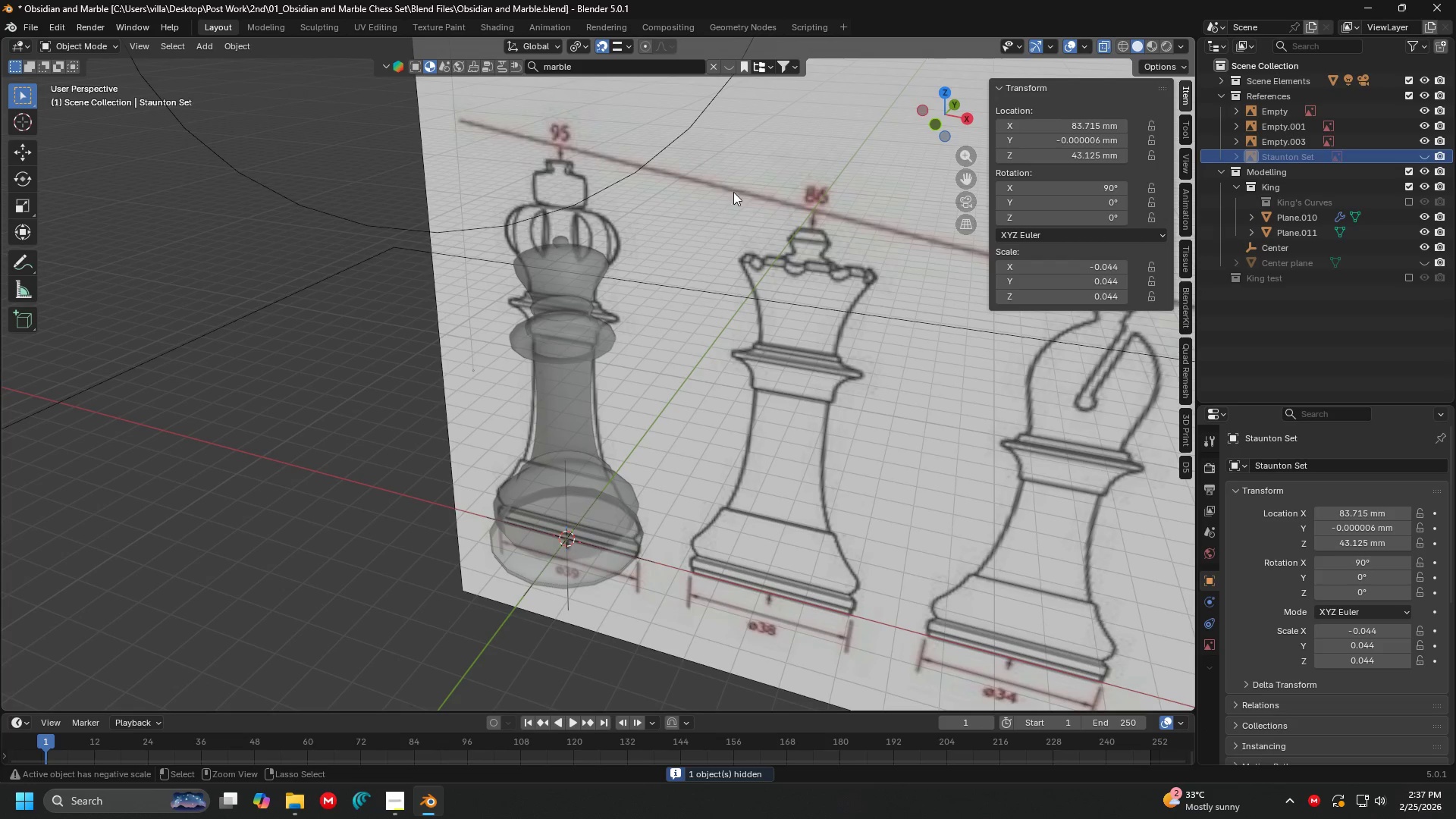 
key(Control+Z)
 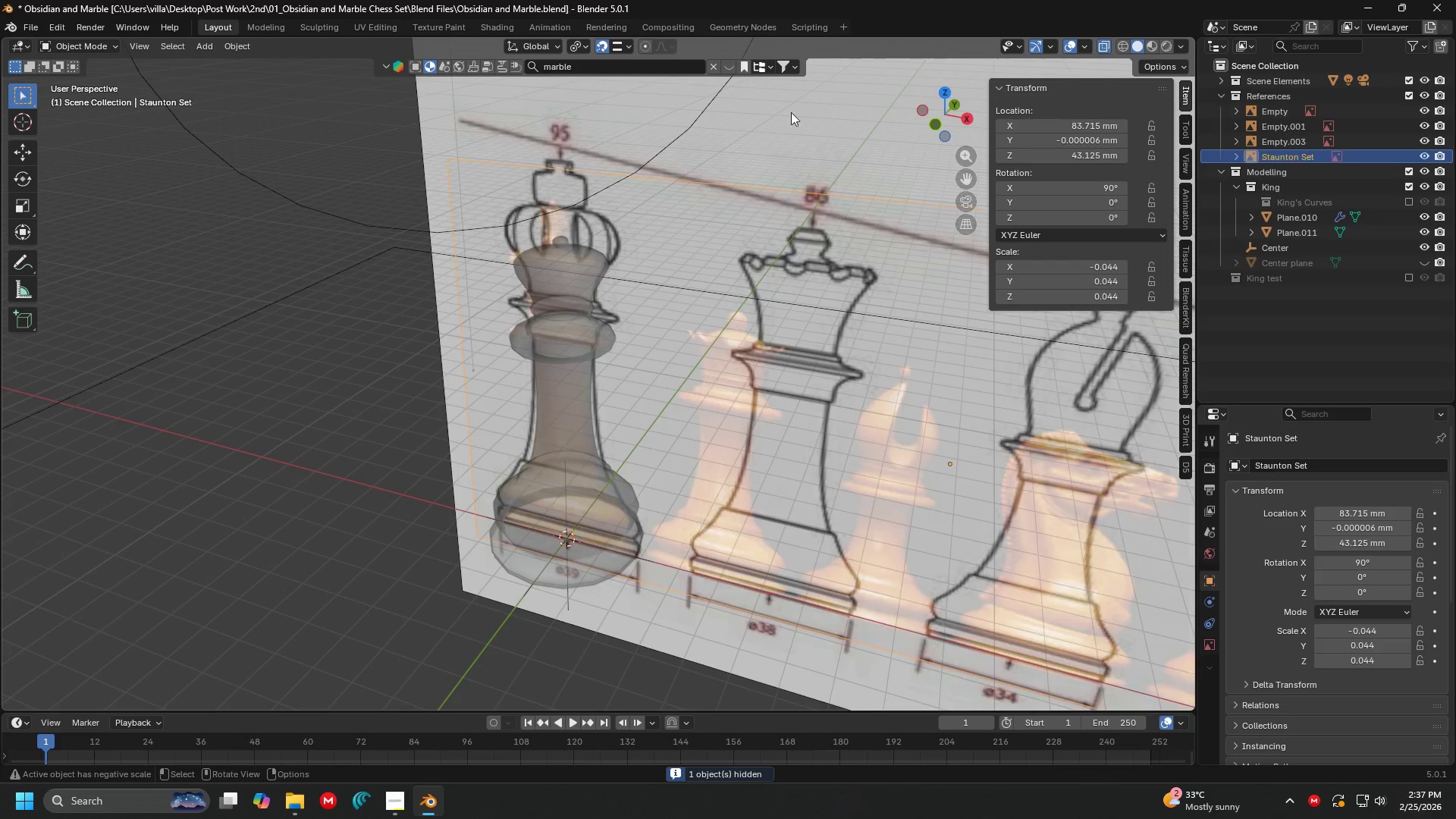 
left_click([792, 111])
 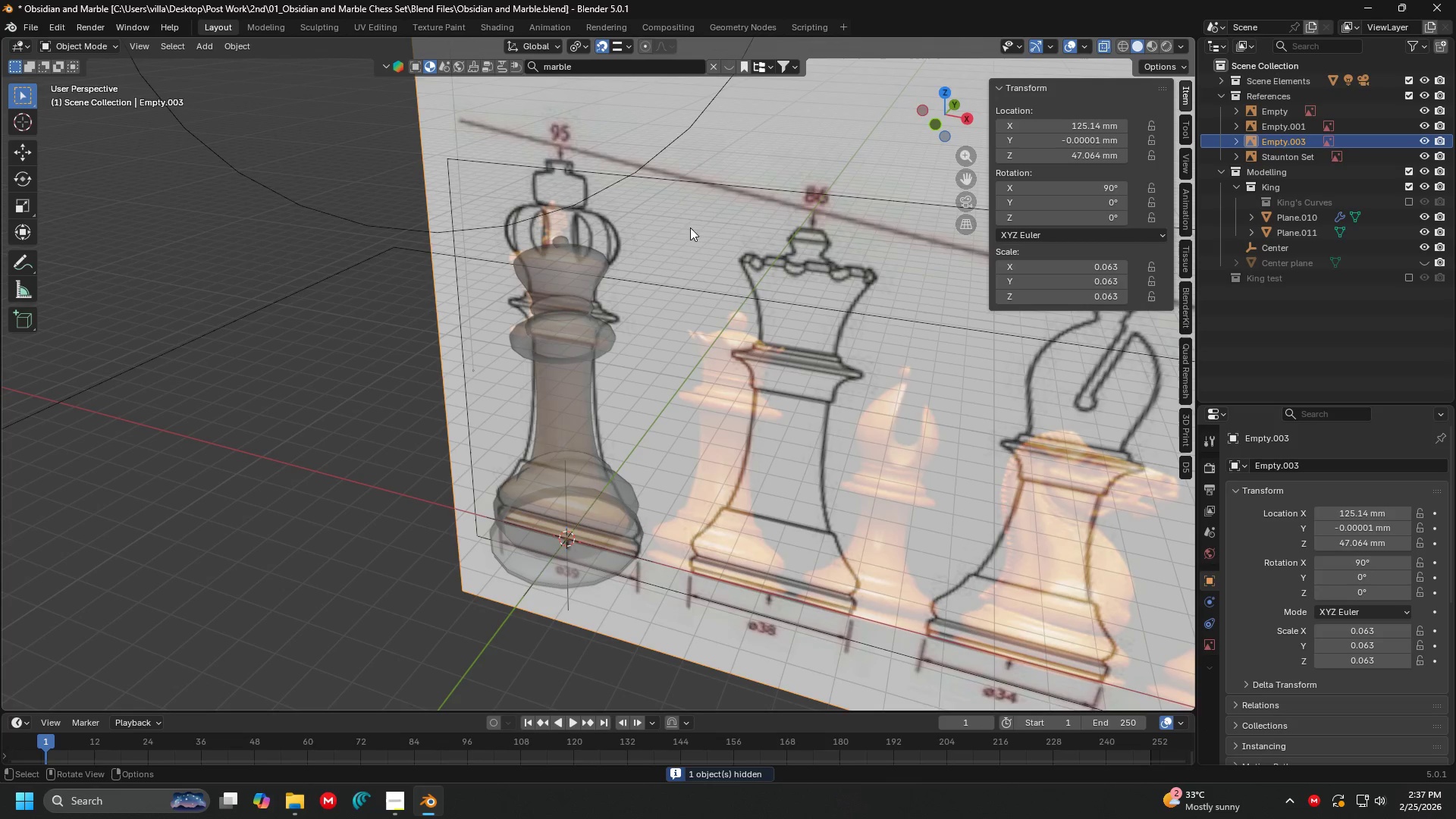 
type(h1)
 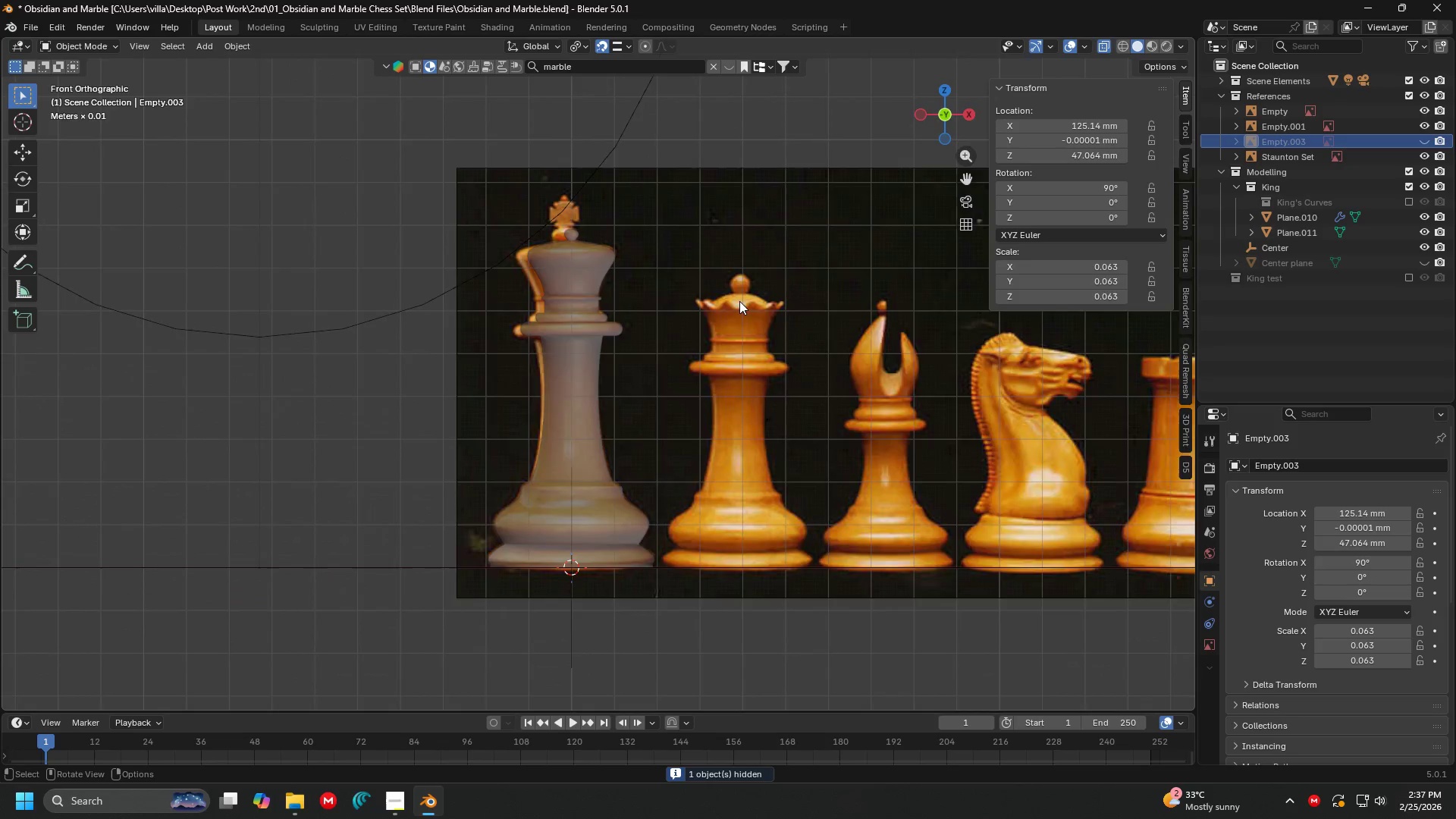 
hold_key(key=ShiftLeft, duration=0.84)
 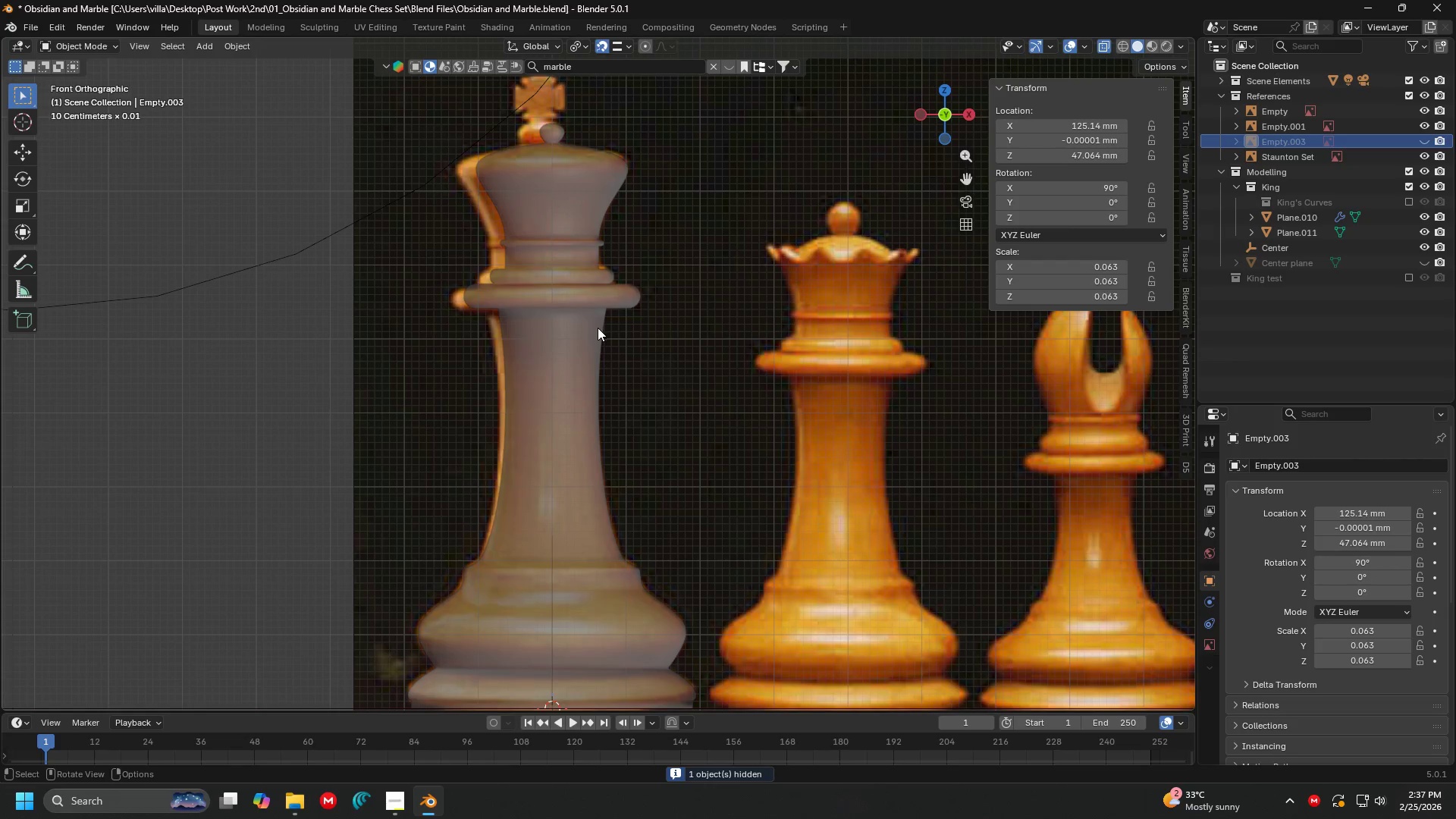 
scroll: coordinate [739, 301], scroll_direction: up, amount: 3.0
 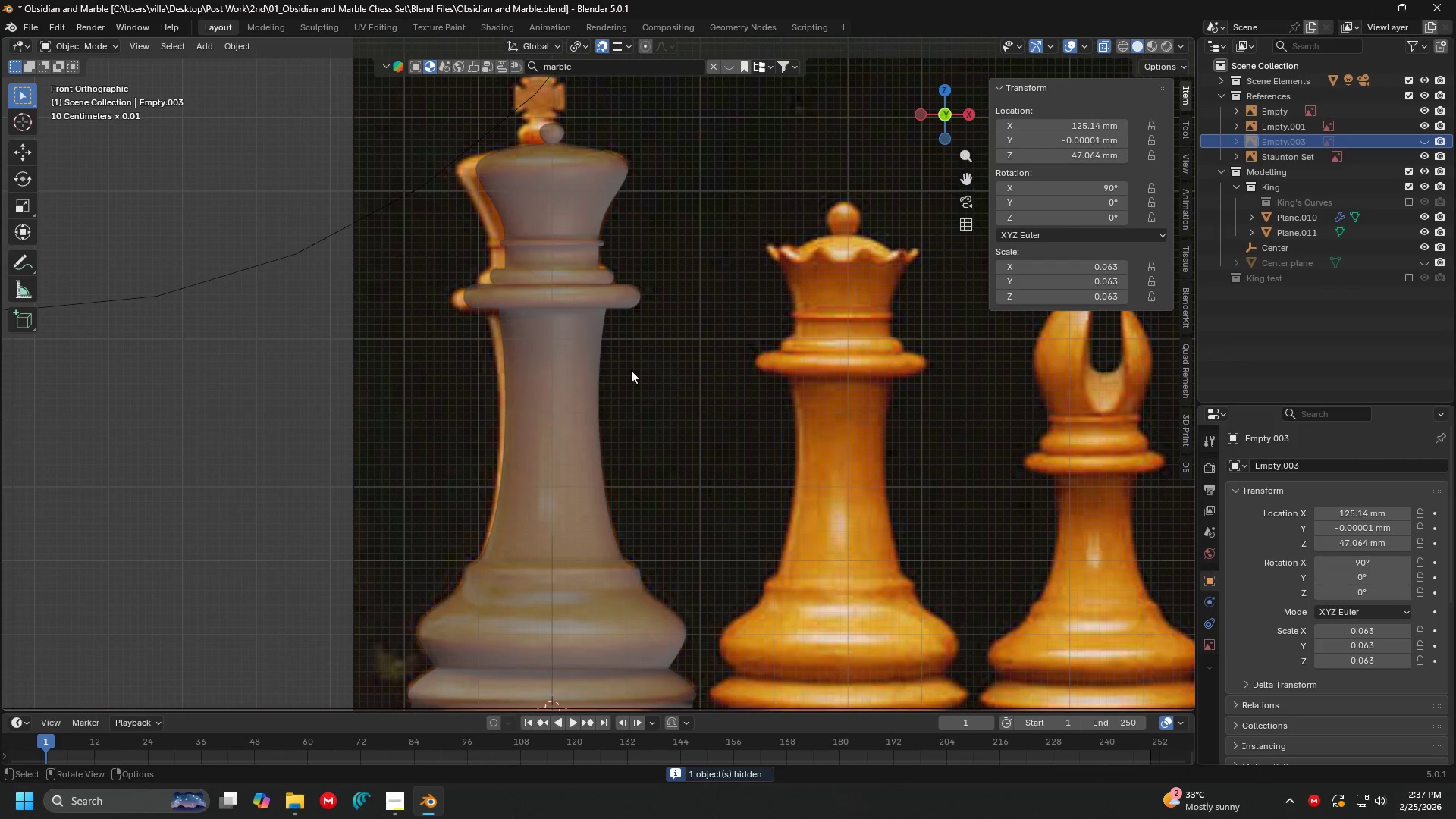 
left_click([581, 336])
 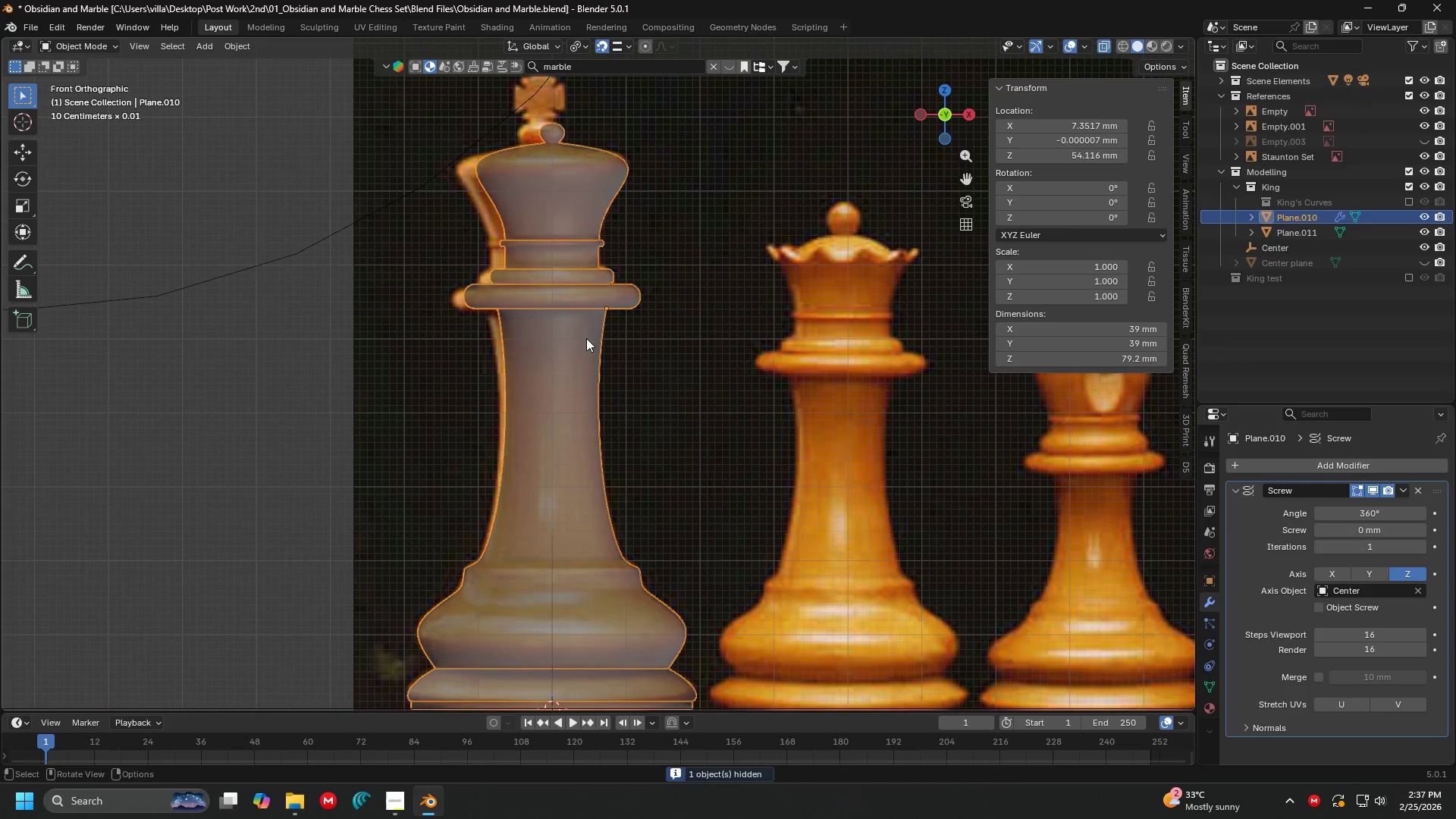 
hold_key(key=ShiftLeft, duration=0.39)
 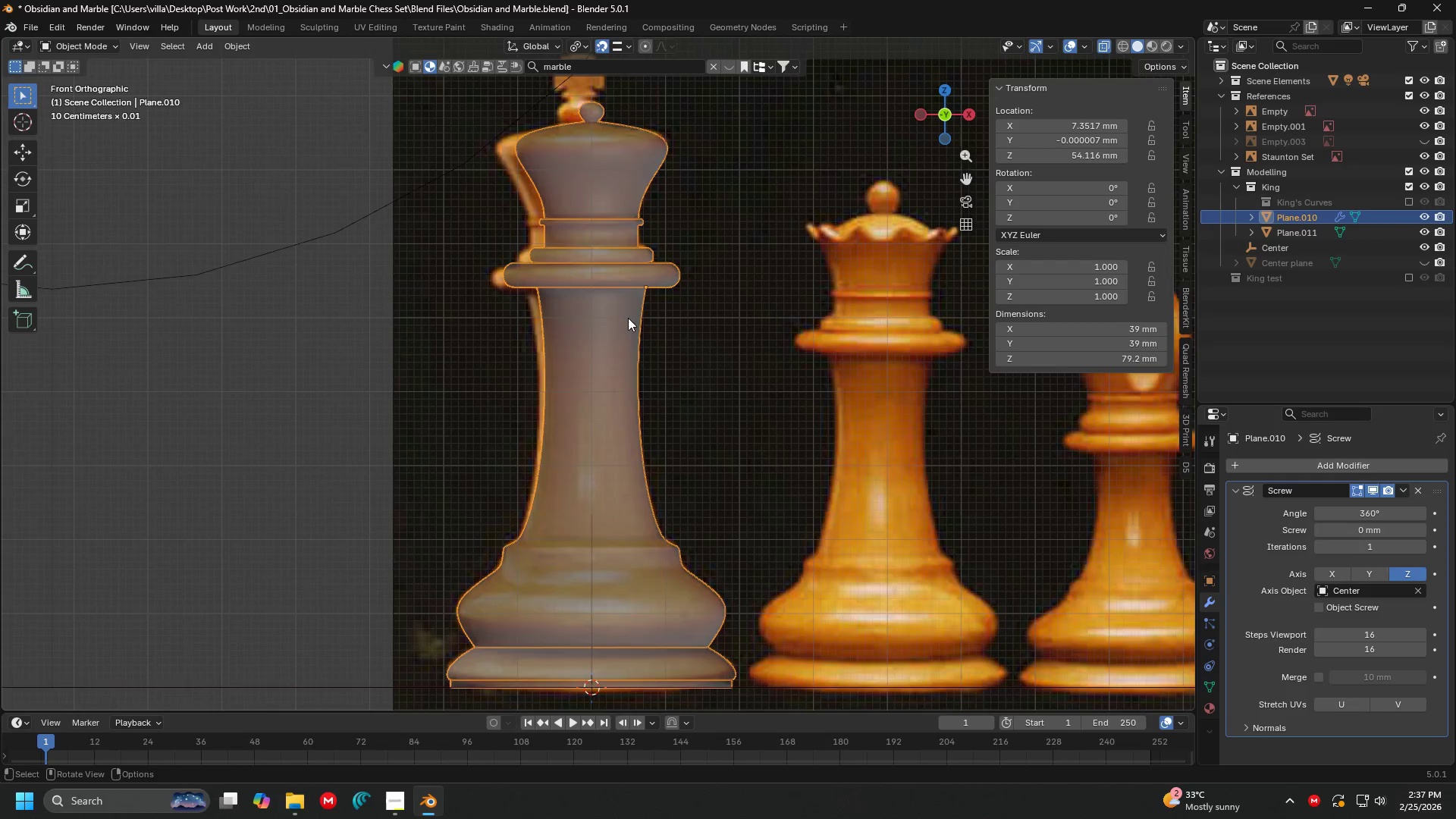 
key(Shift+ShiftLeft)
 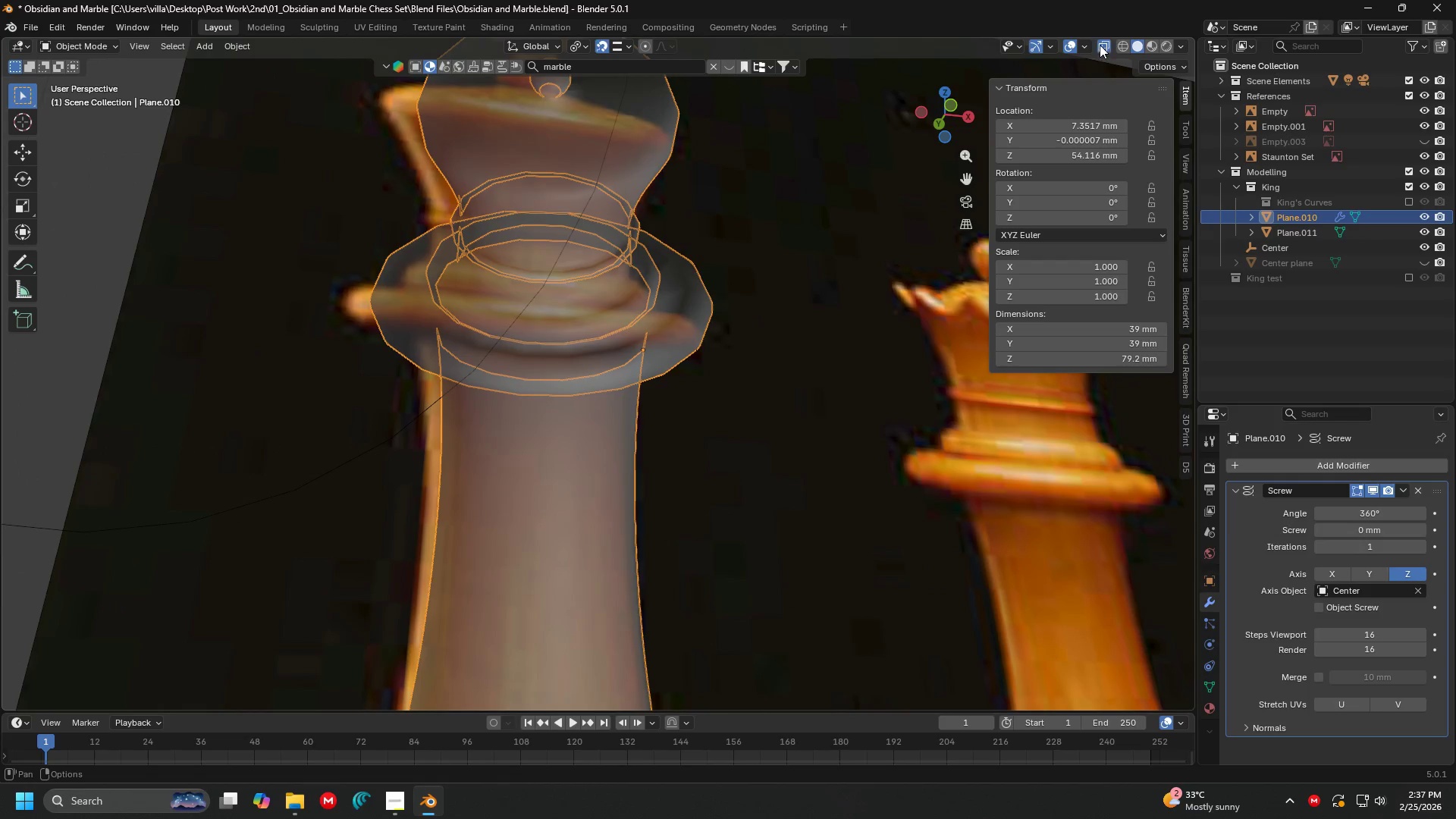 
scroll: coordinate [628, 318], scroll_direction: up, amount: 3.0
 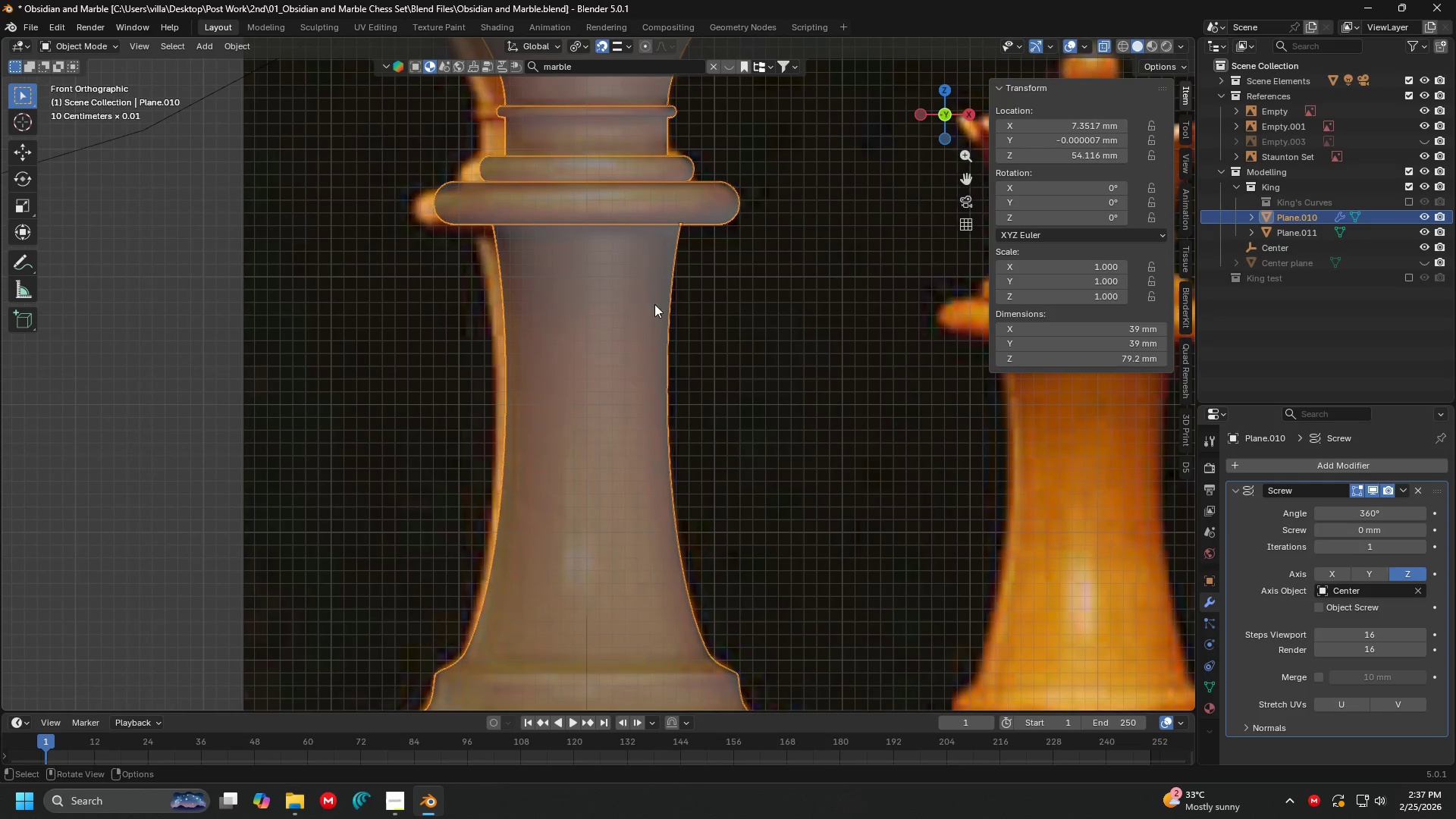 
left_click([1099, 39])
 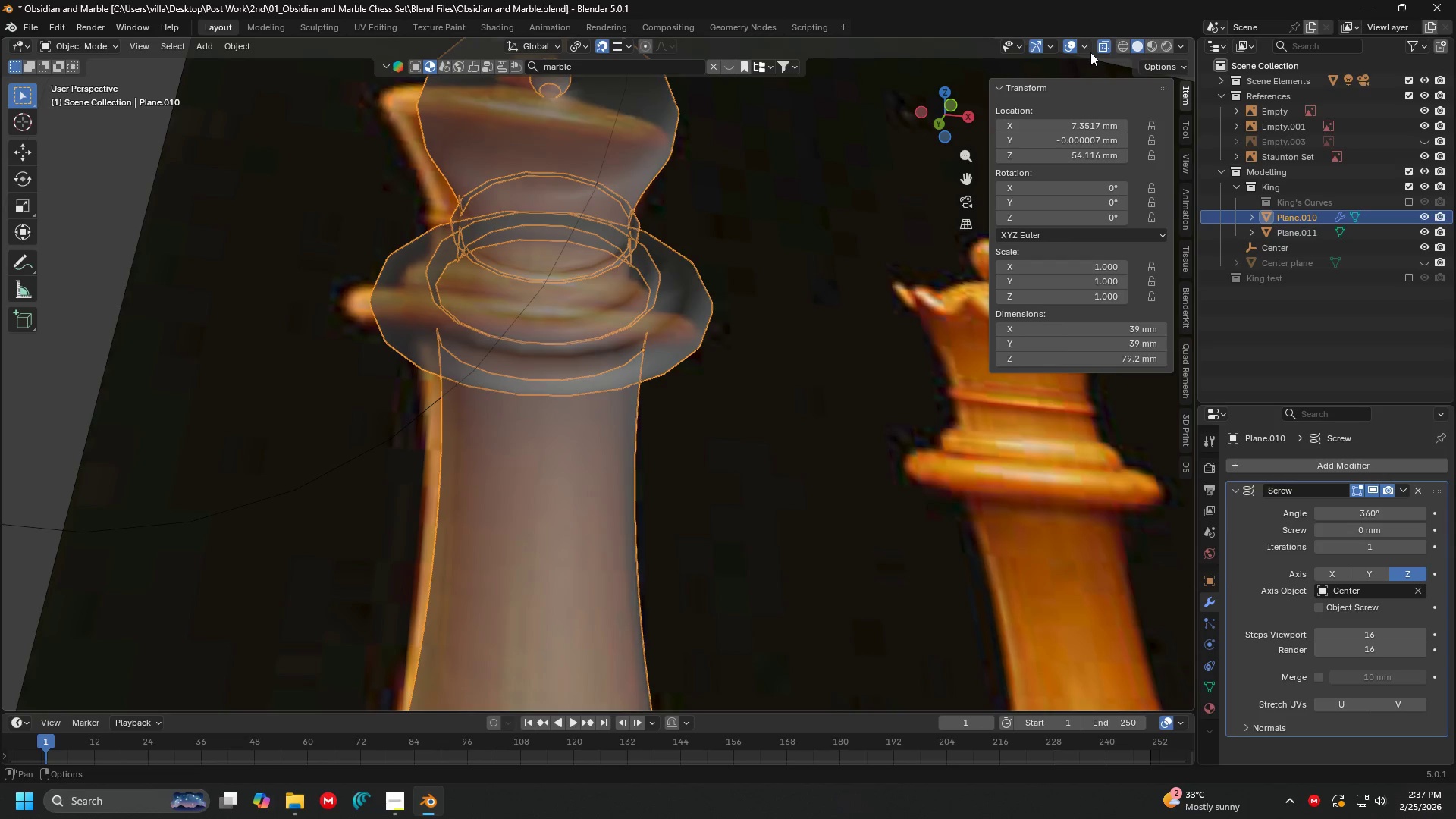 
left_click([1100, 47])
 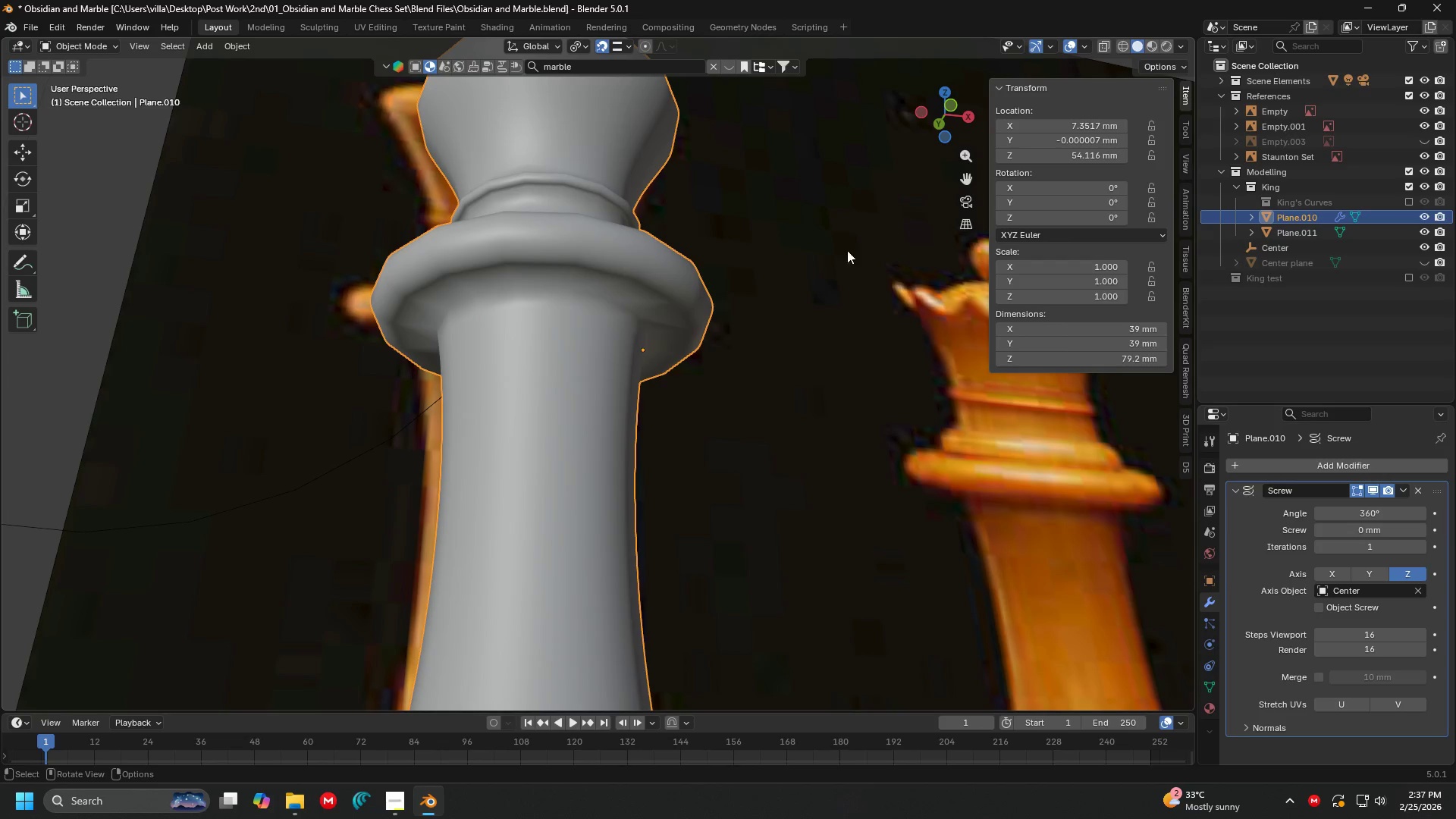 
scroll: coordinate [696, 296], scroll_direction: down, amount: 1.0
 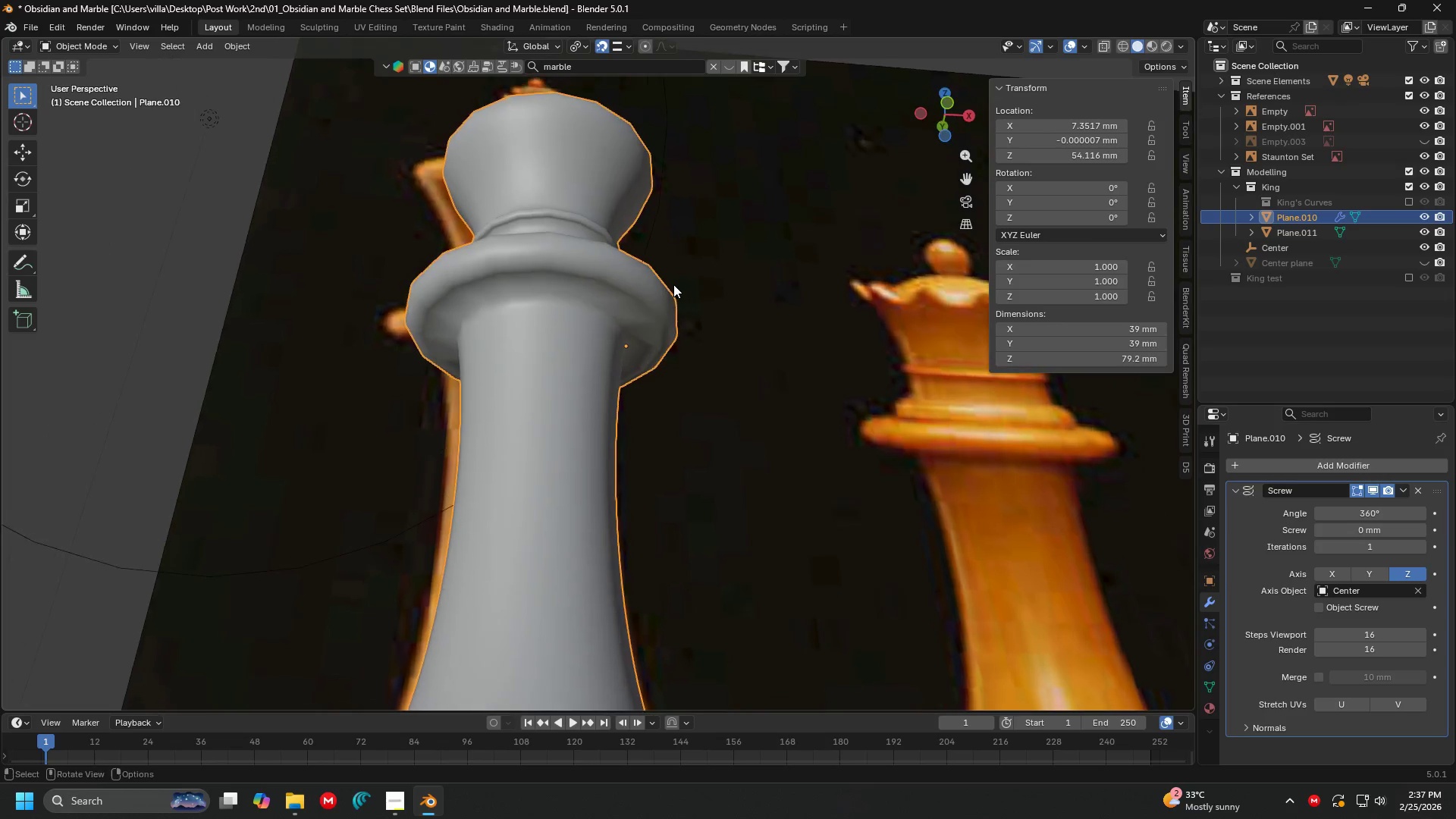 
left_click([595, 303])
 